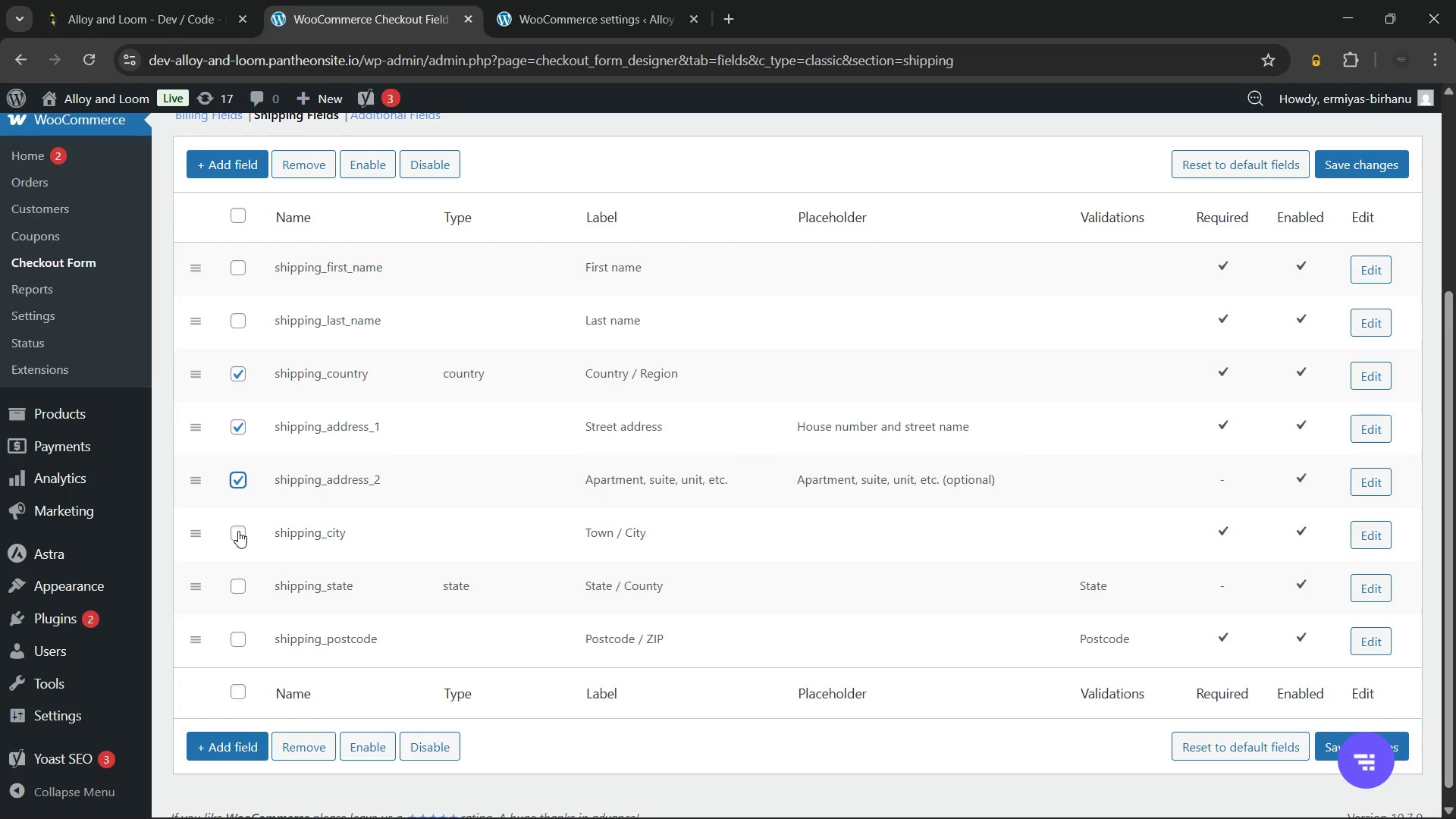 
left_click([238, 531])
 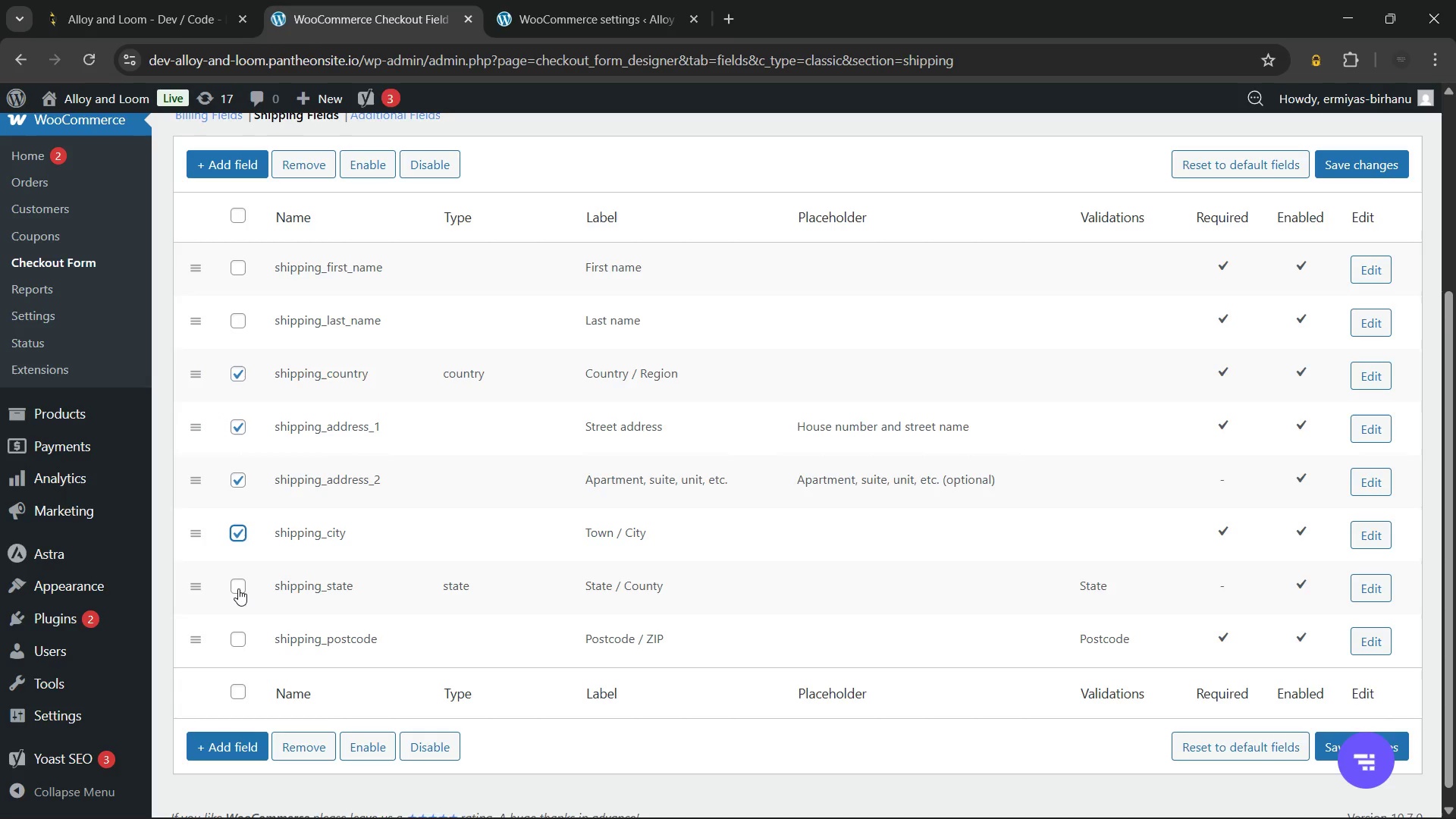 
left_click([238, 588])
 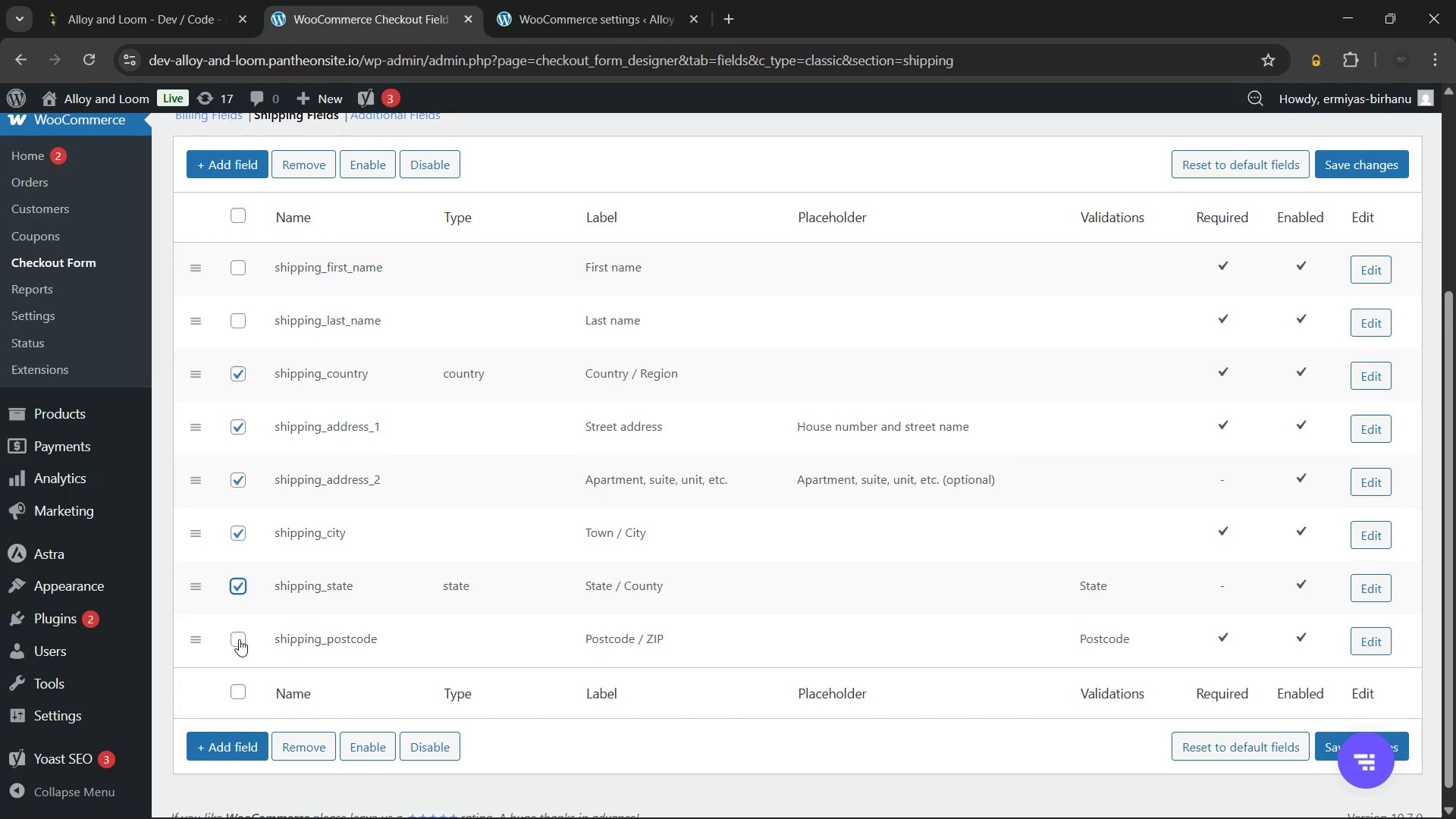 
left_click([239, 639])
 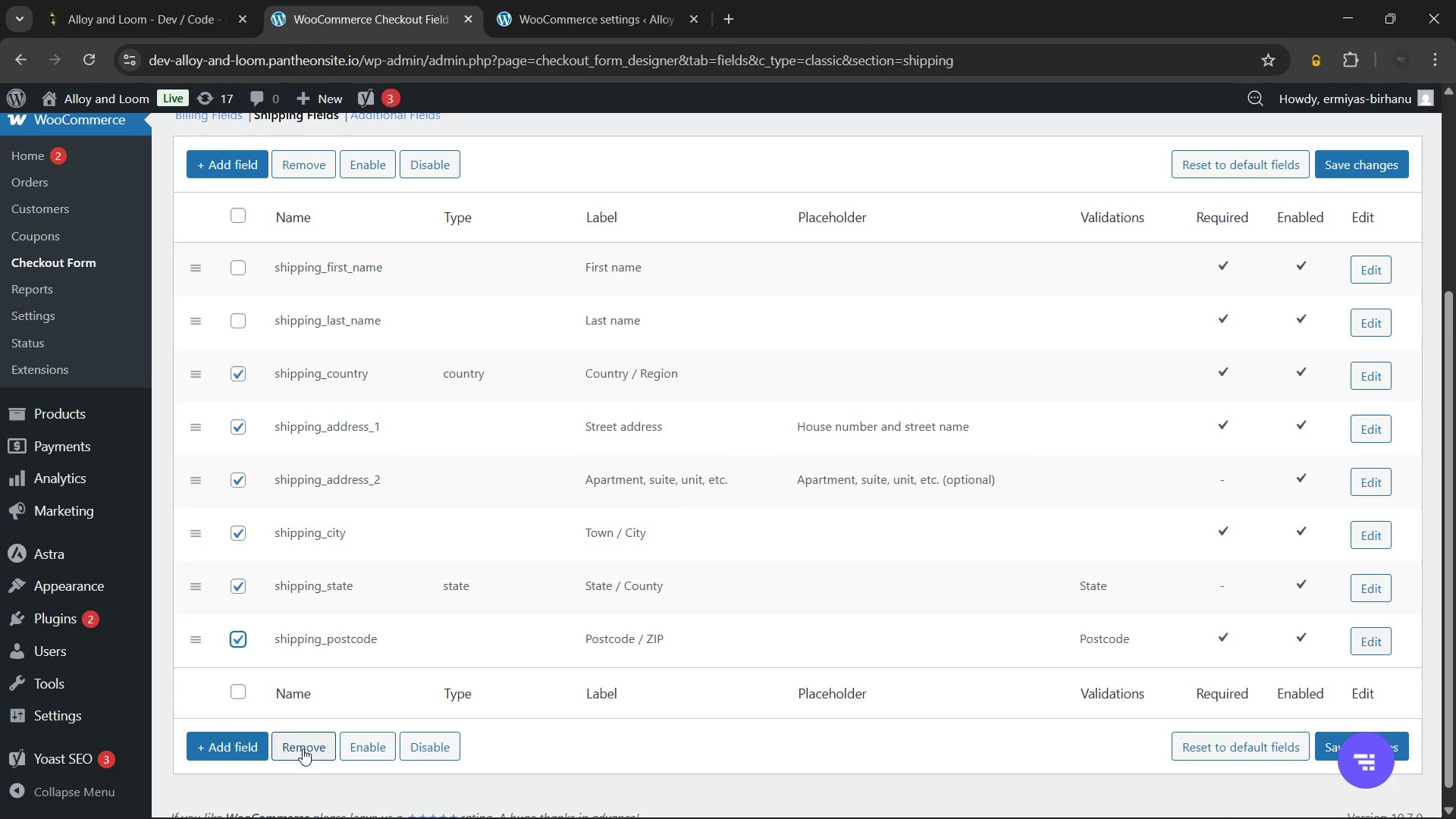 
left_click([303, 748])
 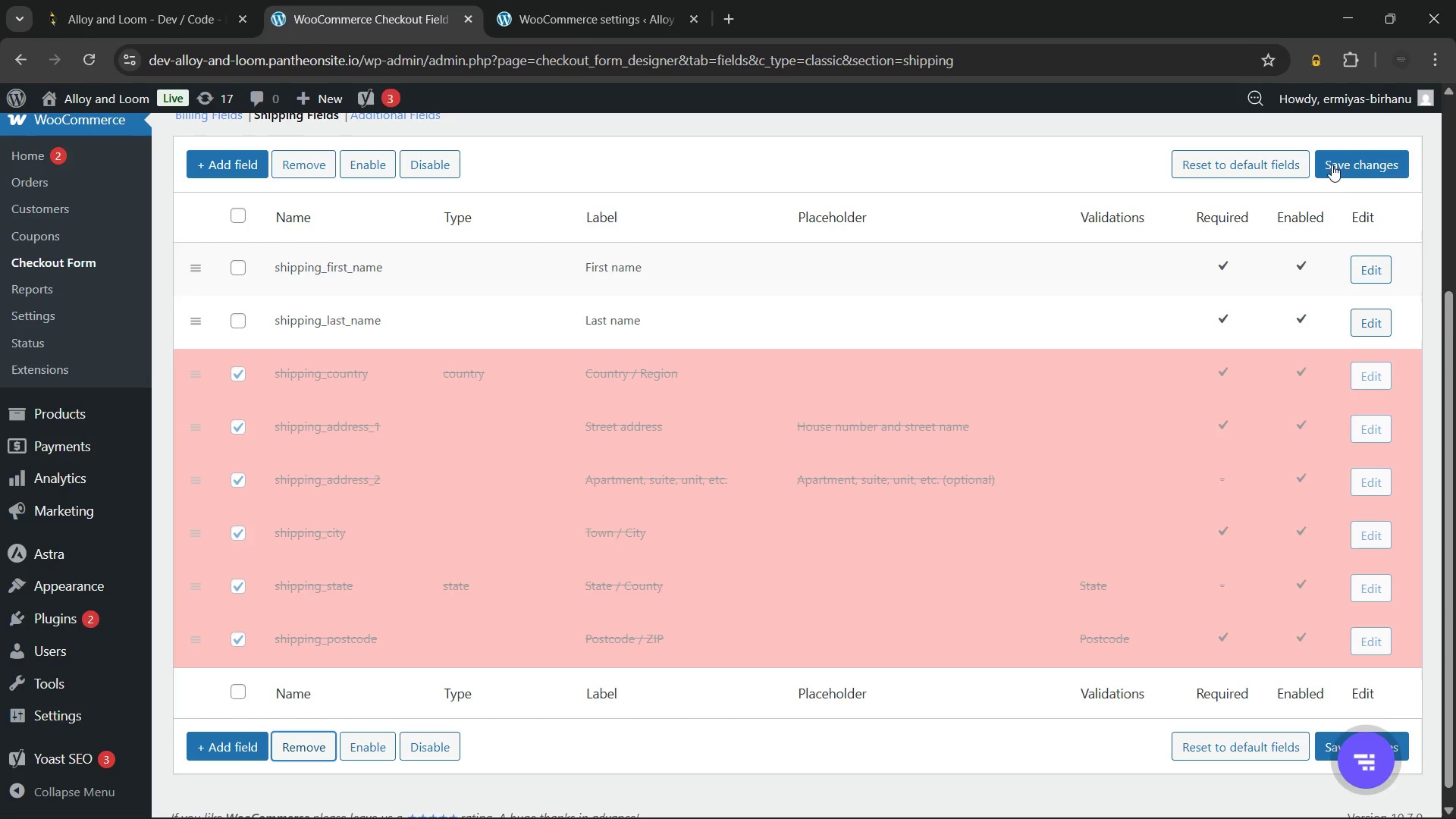 
left_click([1365, 153])
 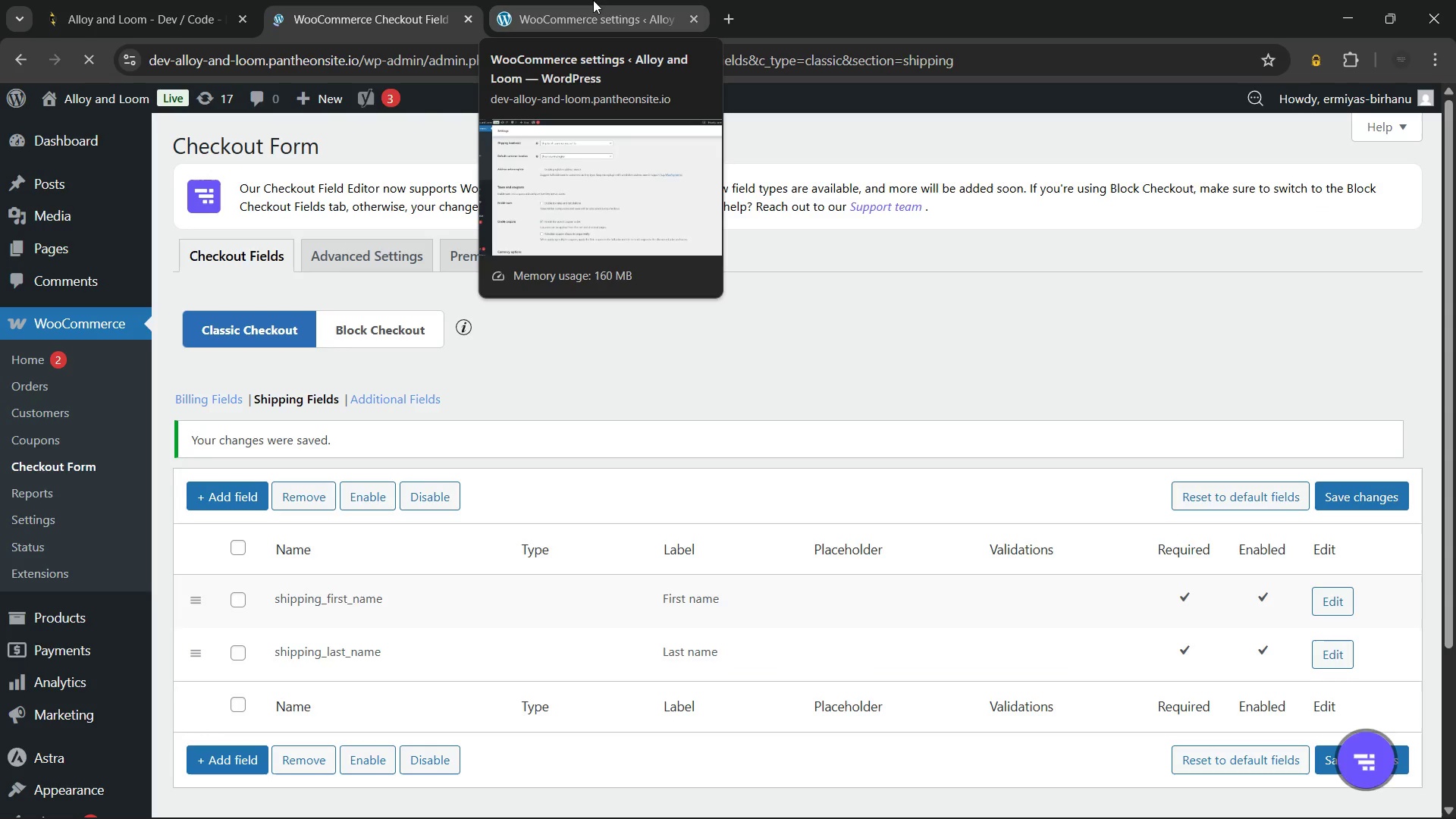 
wait(5.09)
 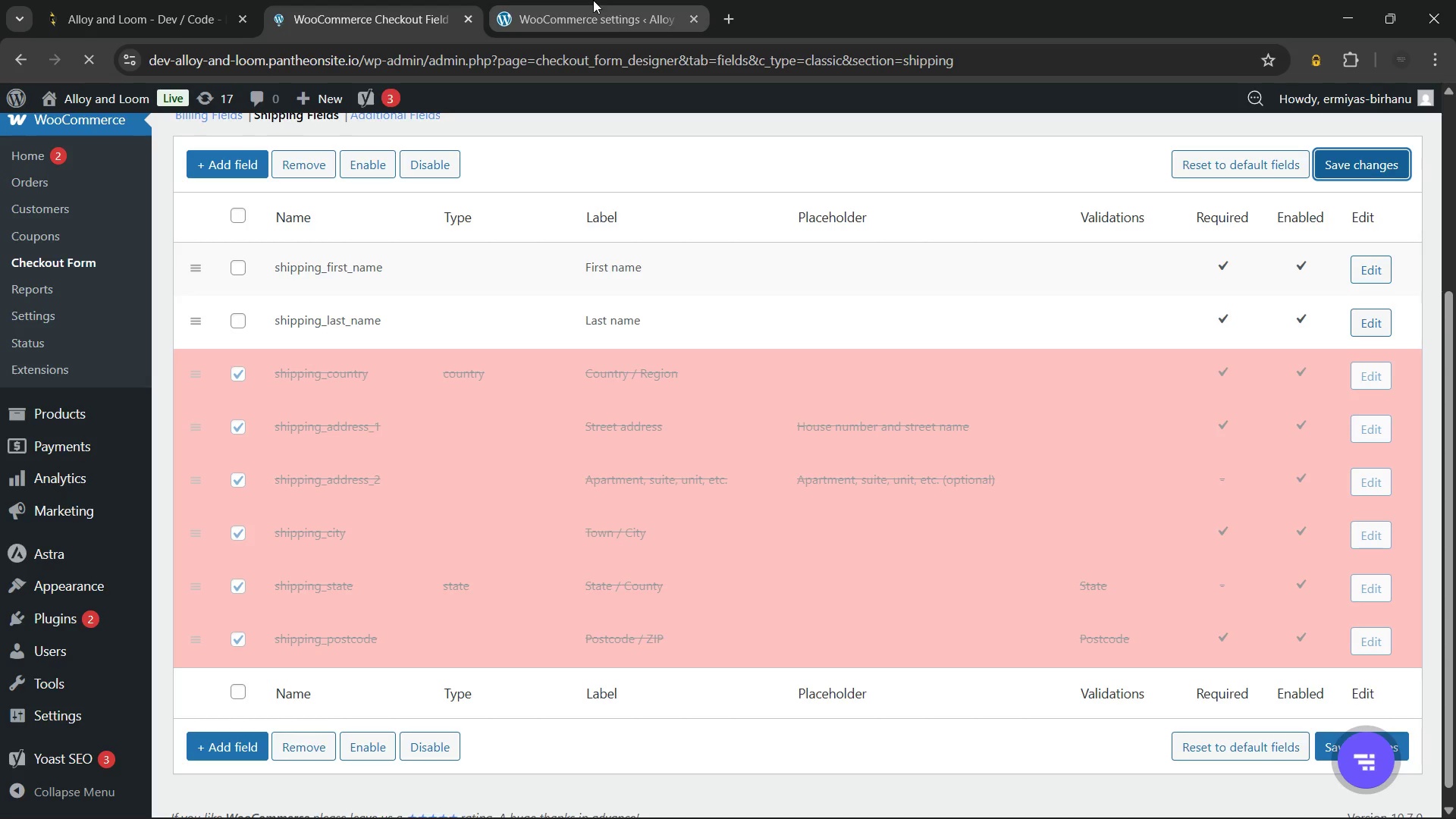 
left_click([593, 0])
 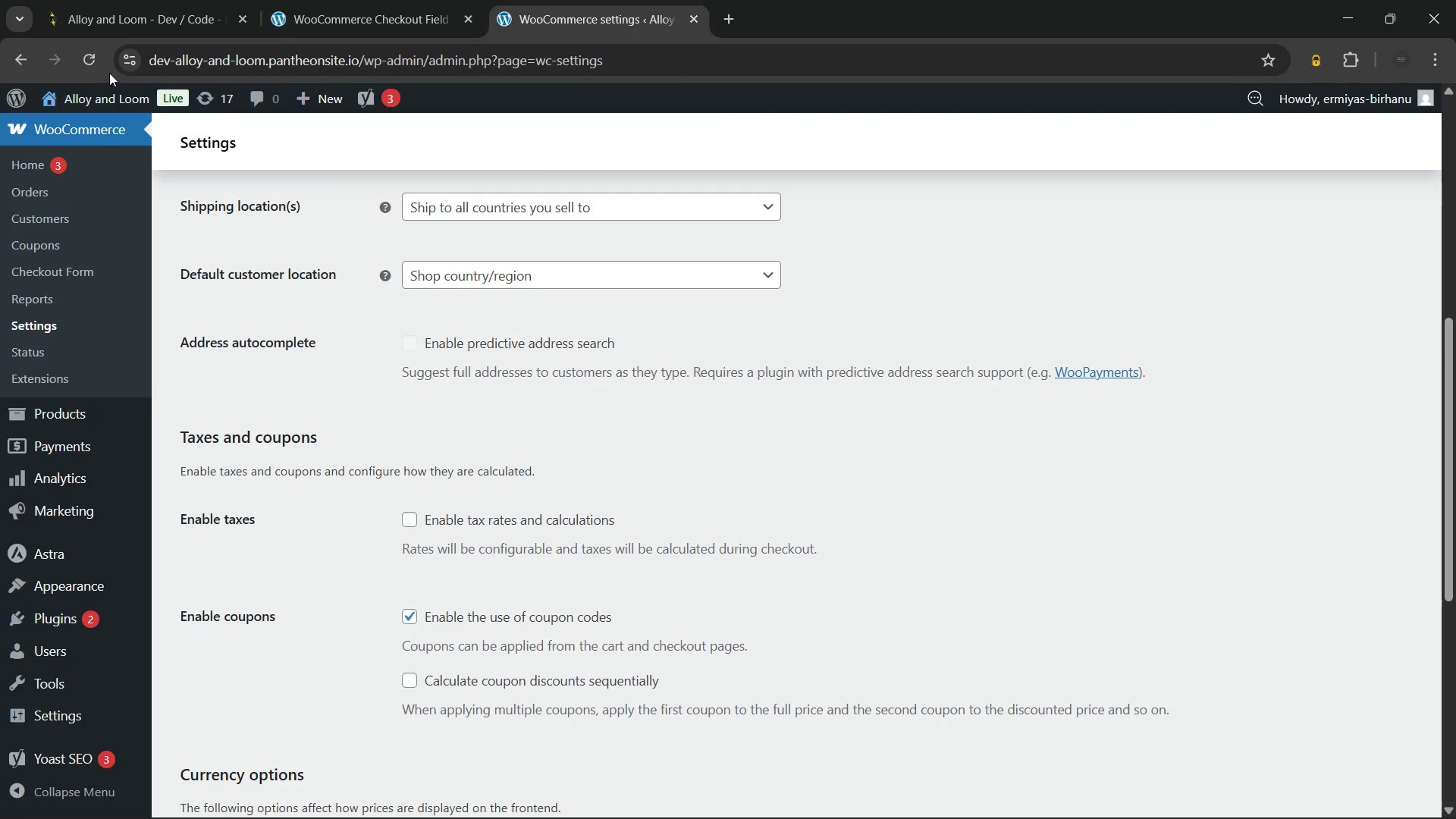 
mouse_move([97, 86])
 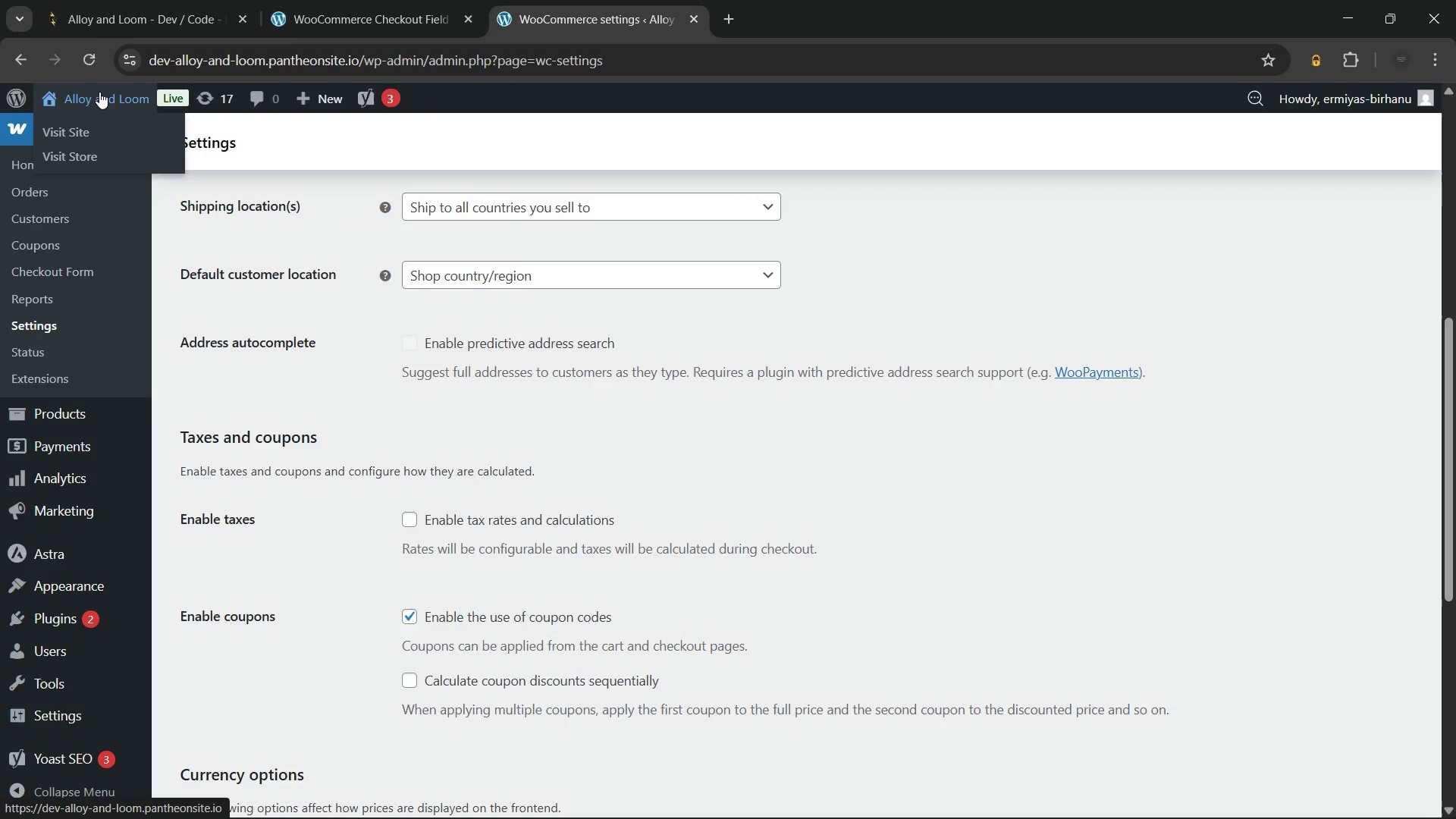 
left_click([99, 92])
 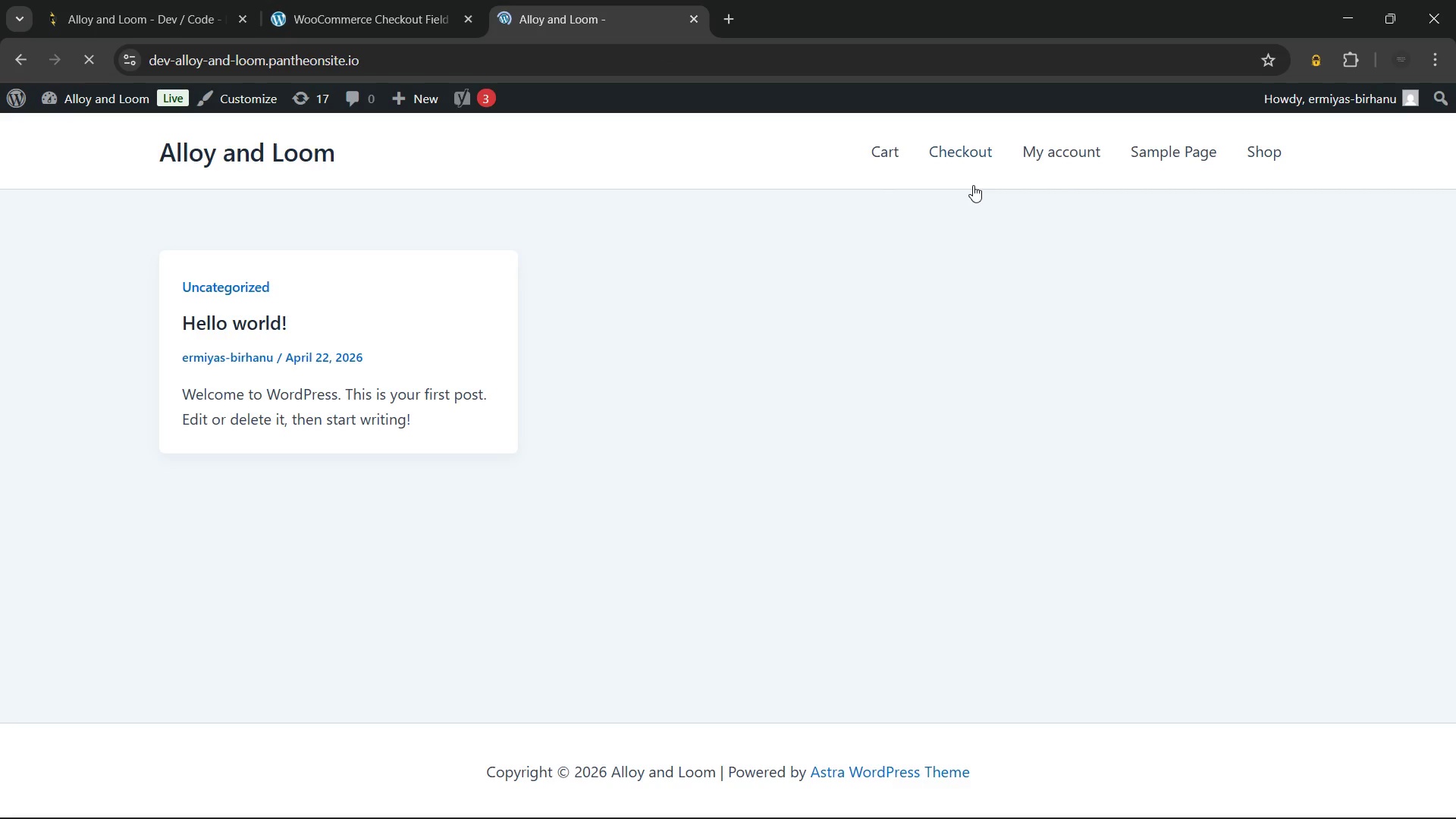 
left_click([968, 154])
 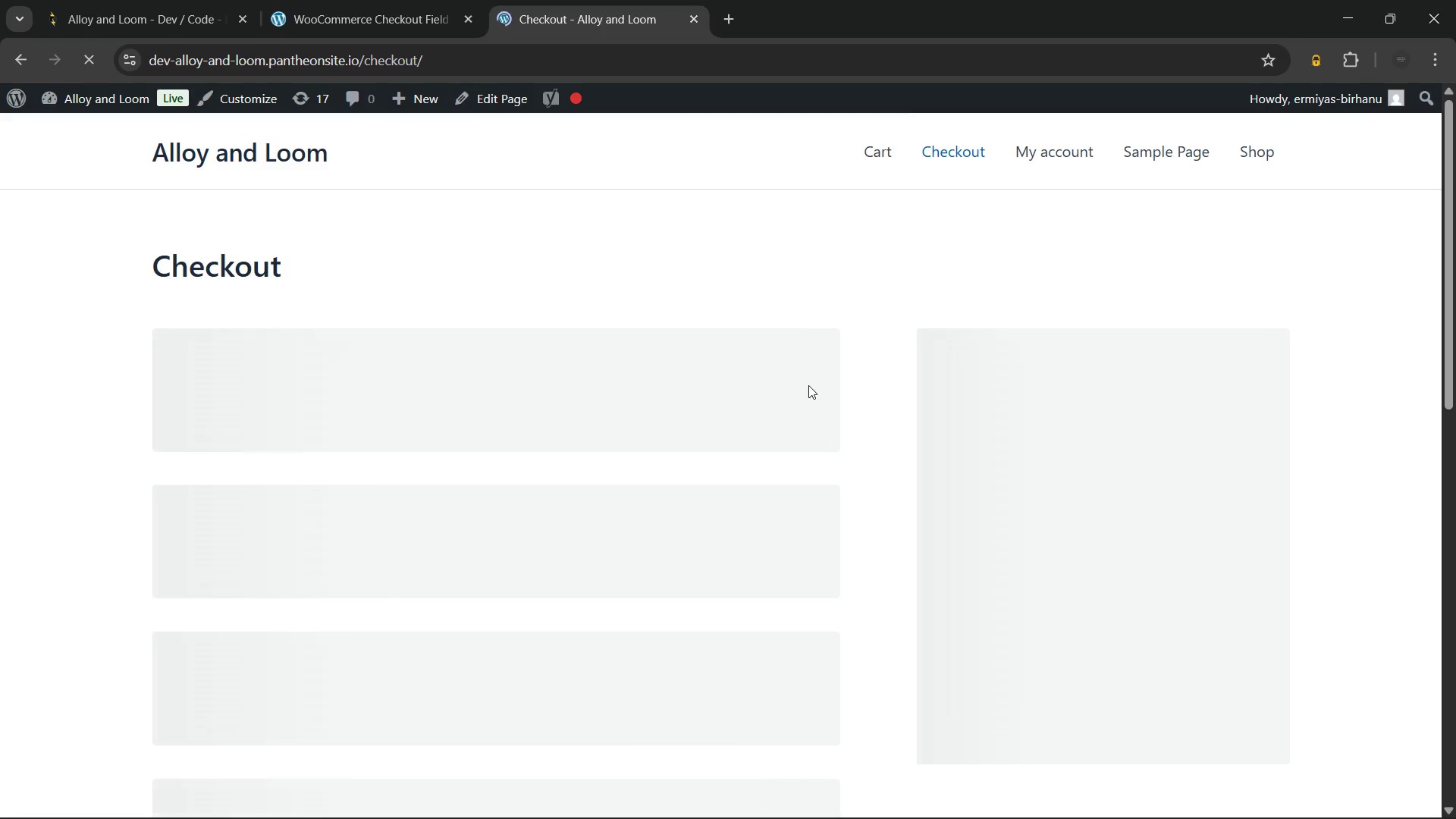 
scroll: coordinate [659, 367], scroll_direction: down, amount: 4.0
 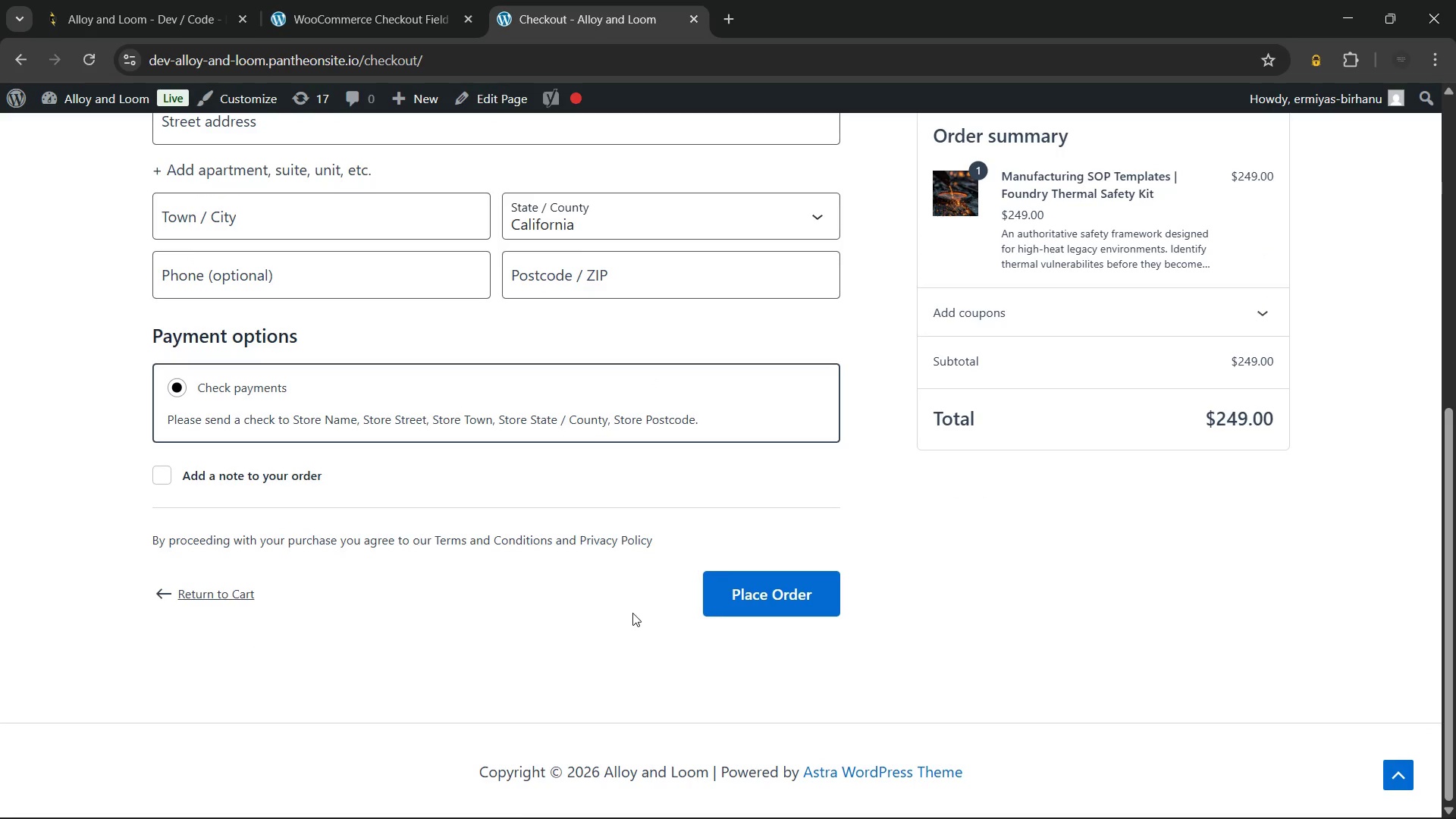 
scroll: coordinate [592, 572], scroll_direction: up, amount: 9.0
 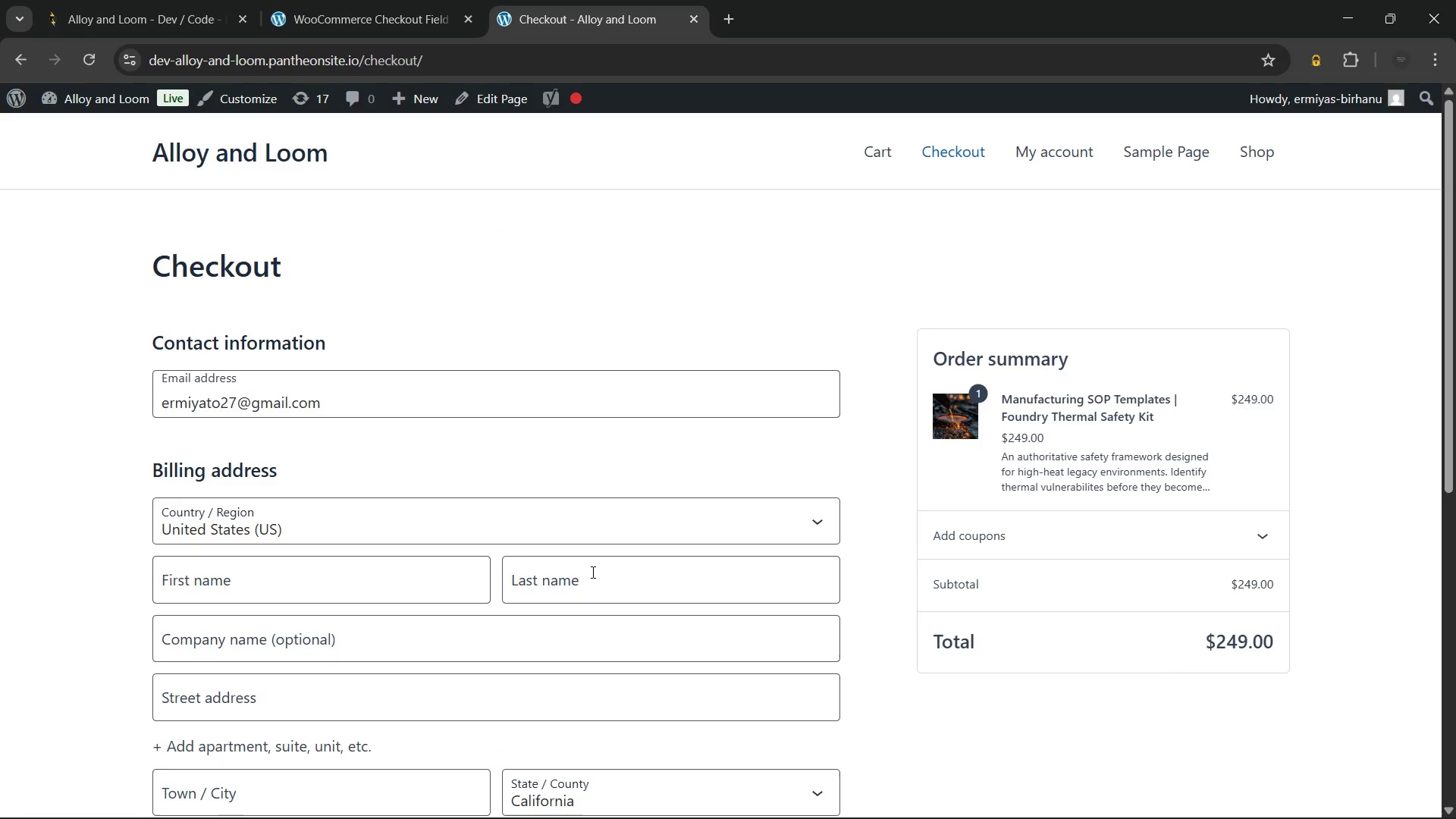 
wait(41.87)
 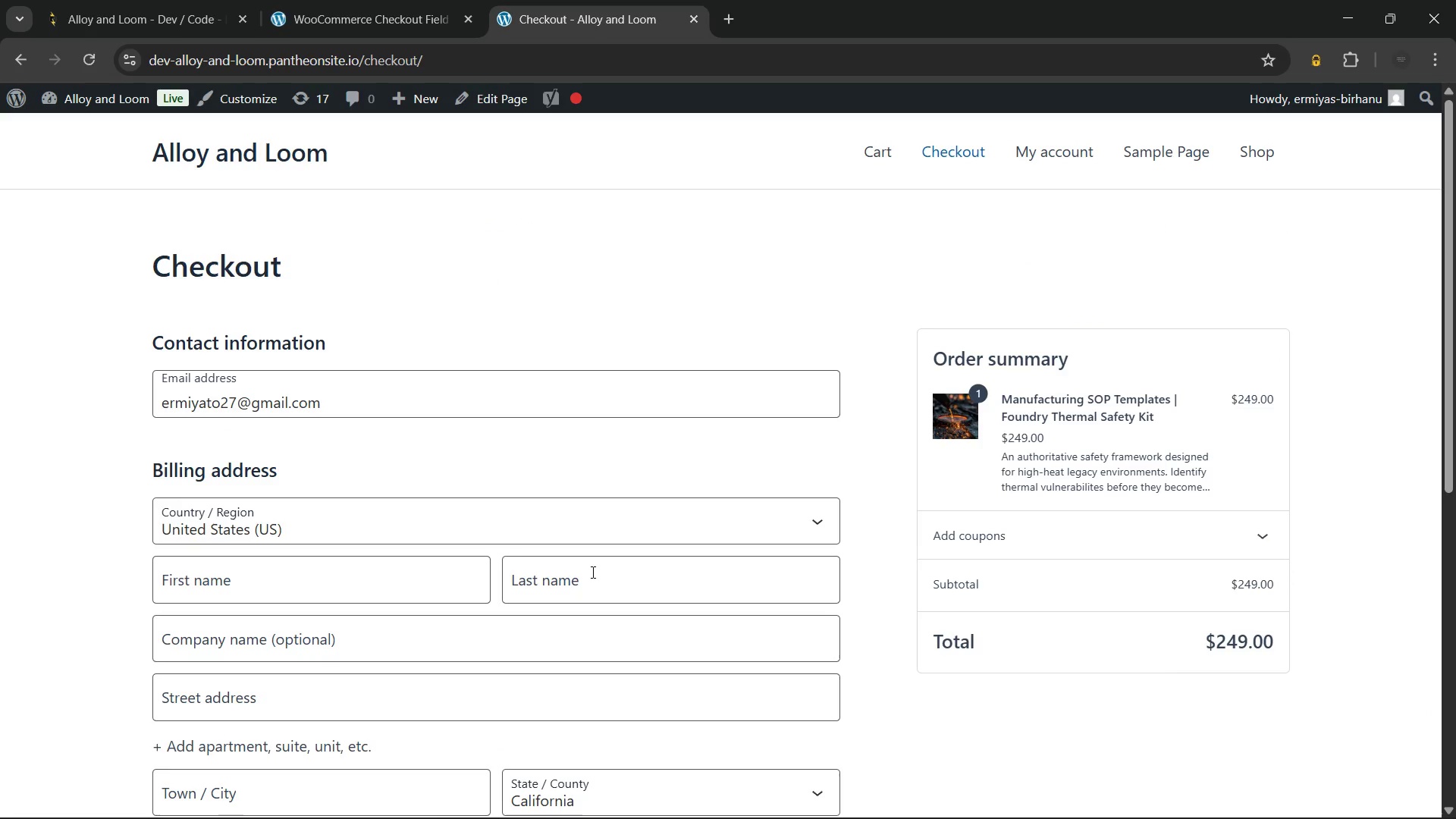 
scroll: coordinate [423, 307], scroll_direction: down, amount: 5.0
 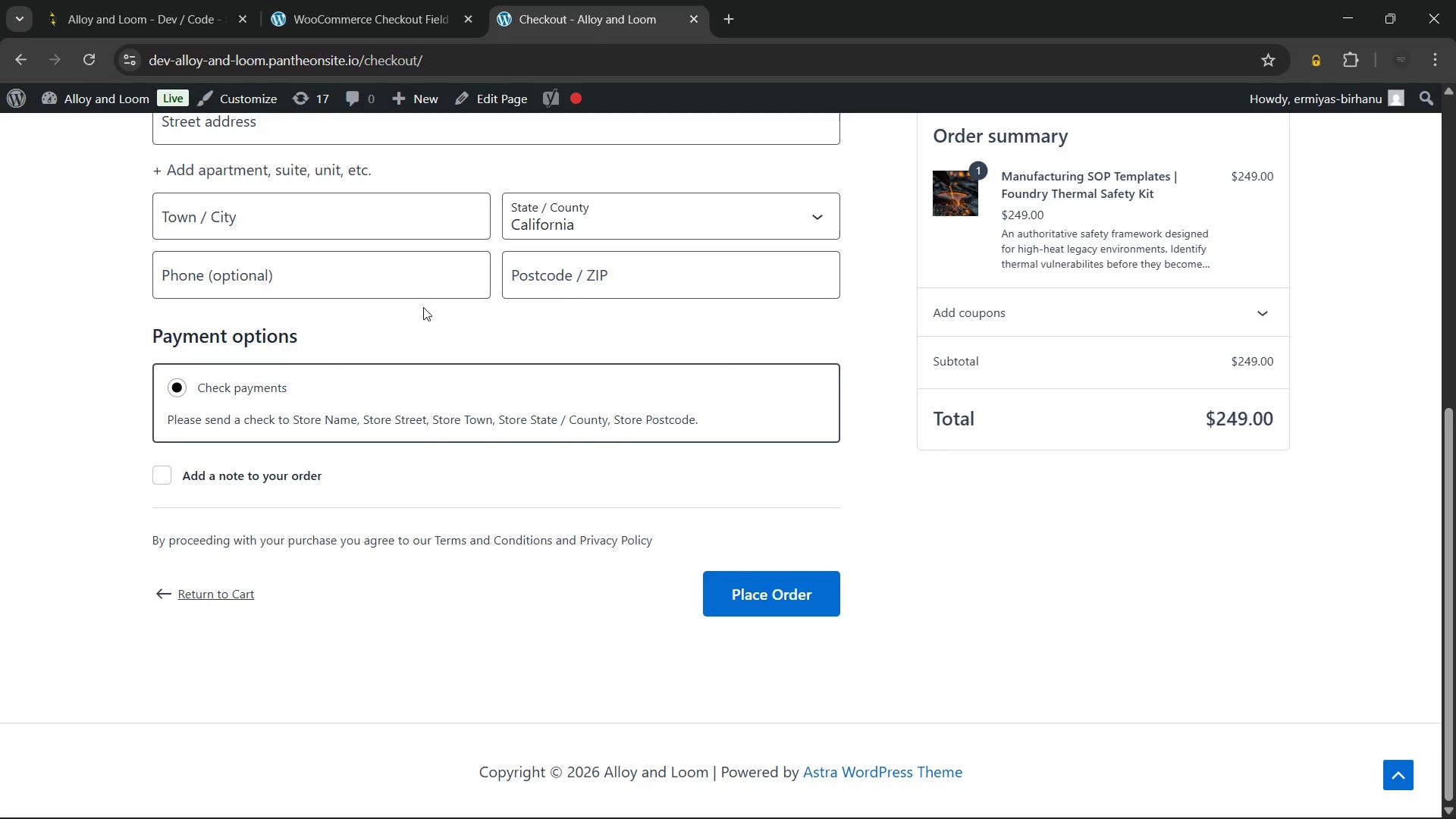 
scroll: coordinate [423, 307], scroll_direction: up, amount: 8.0
 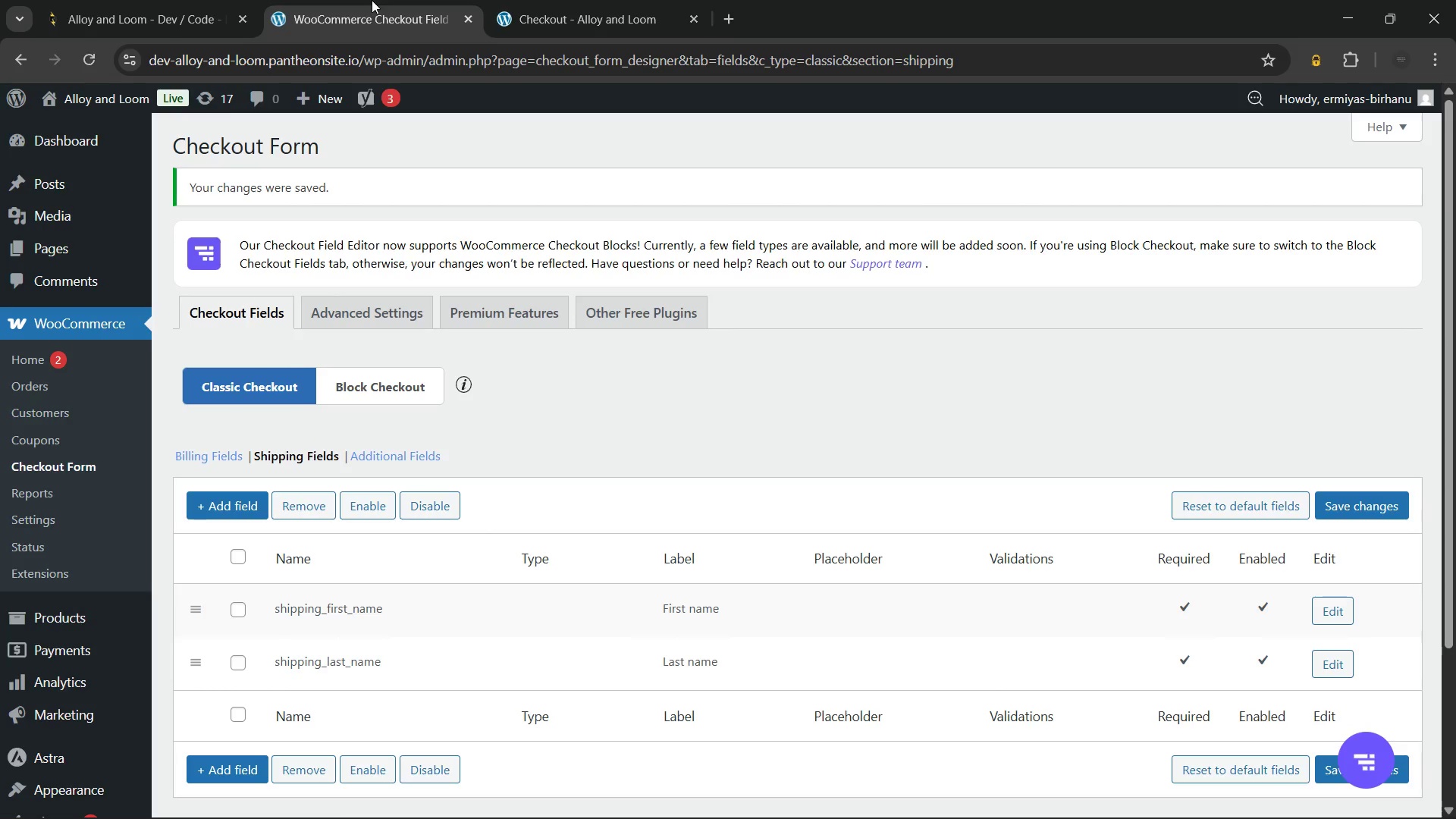 
wait(20.85)
 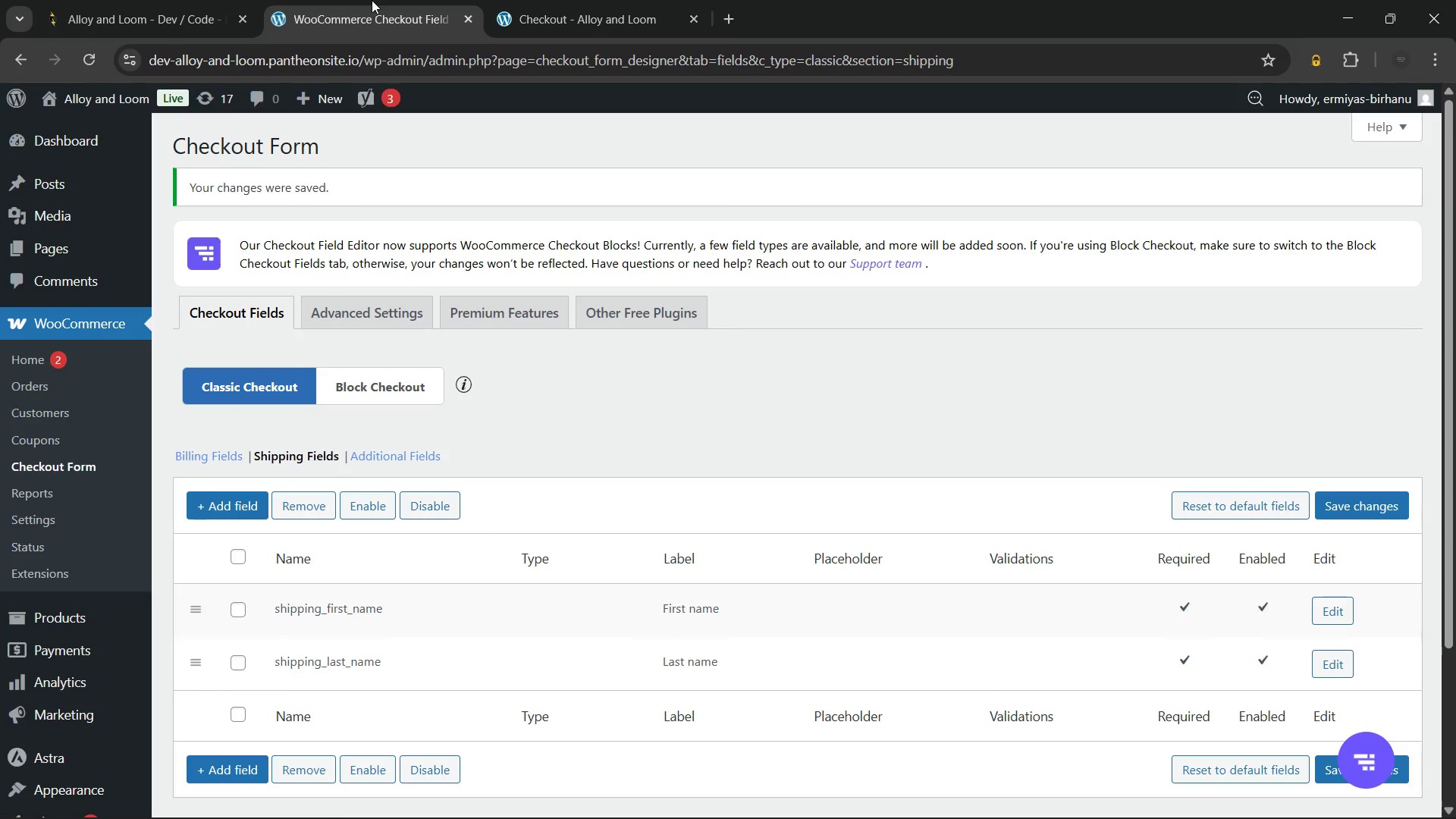 
left_click([1222, 504])
 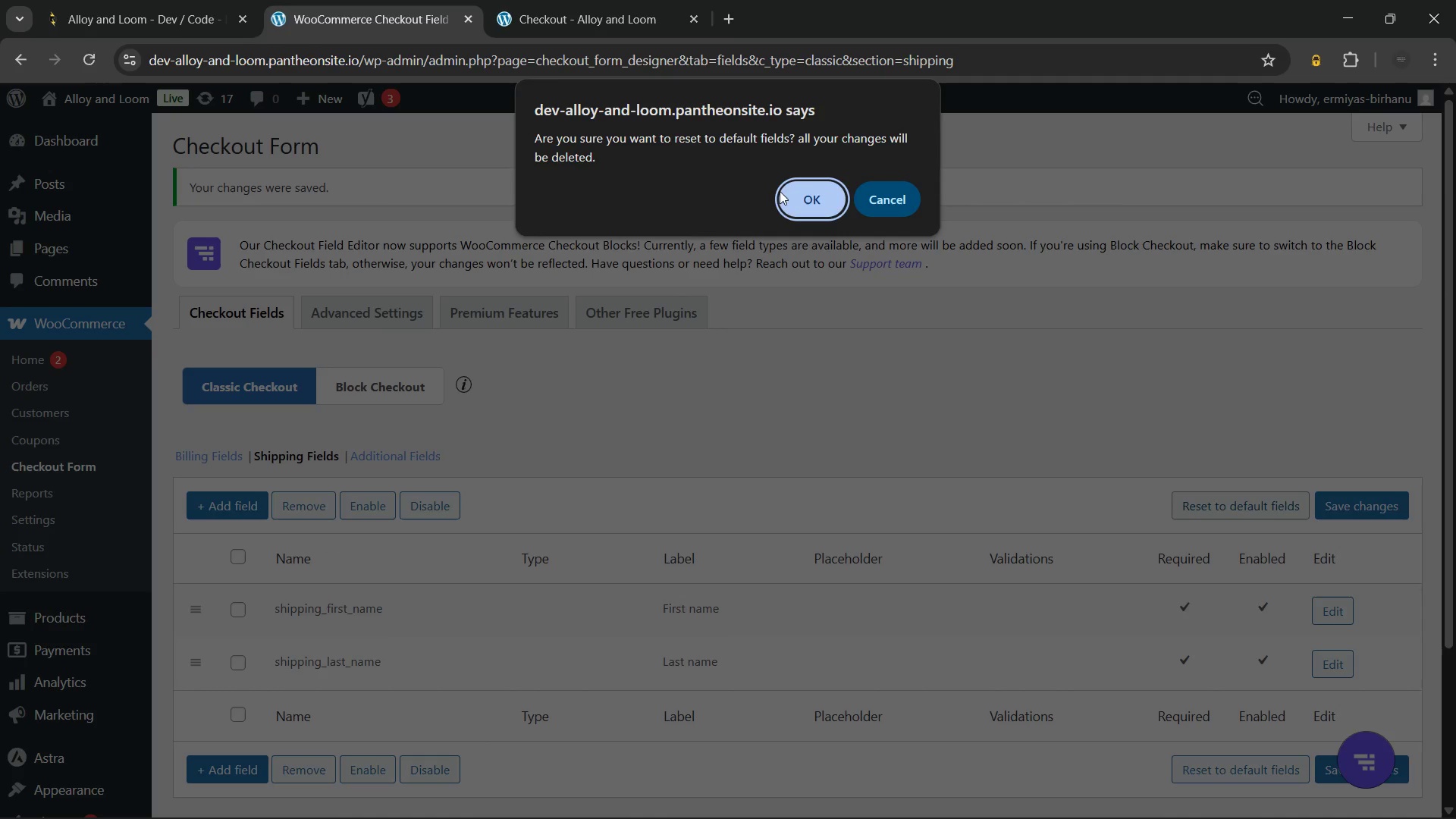 
left_click([795, 192])
 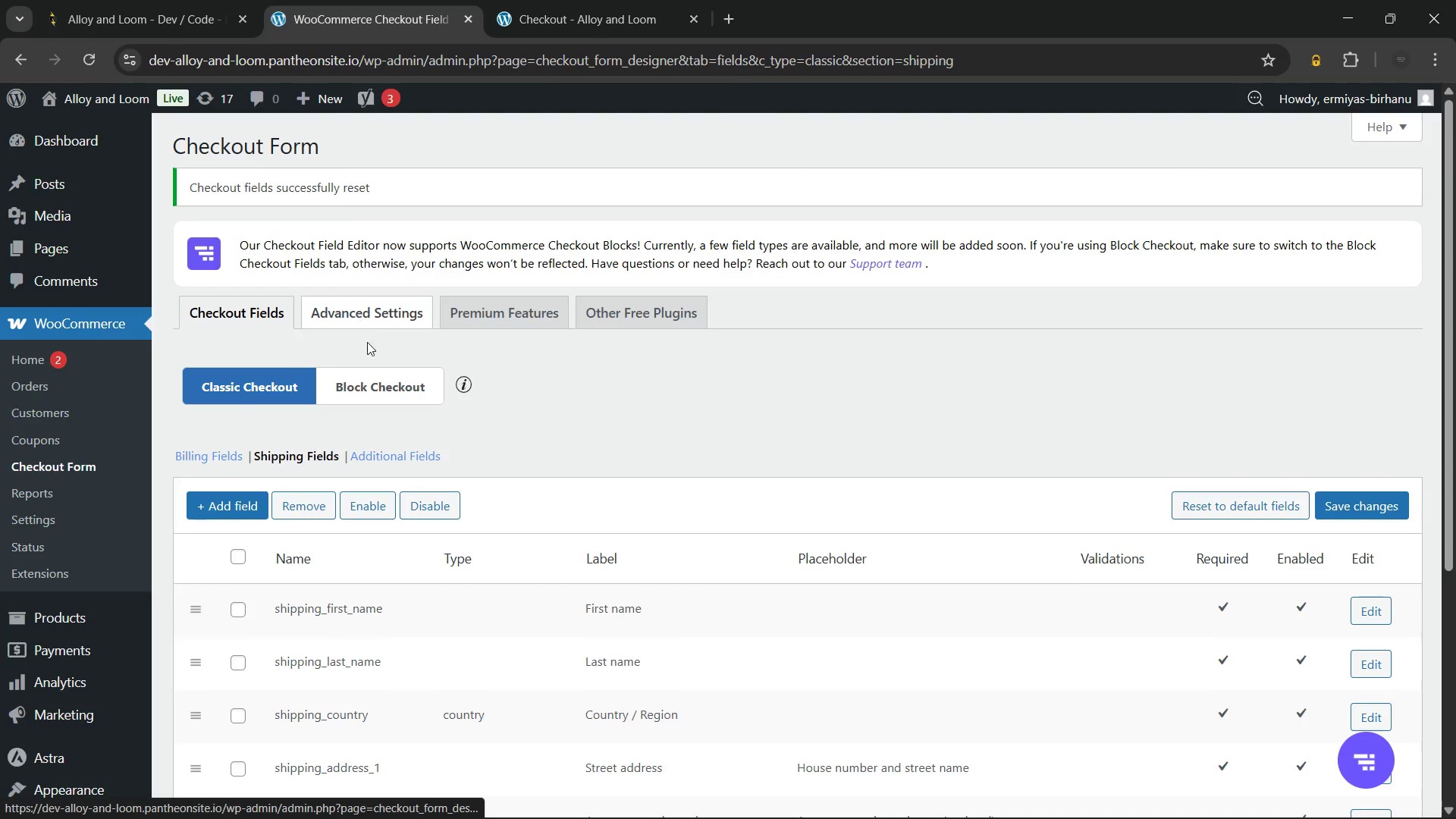 
left_click([213, 457])
 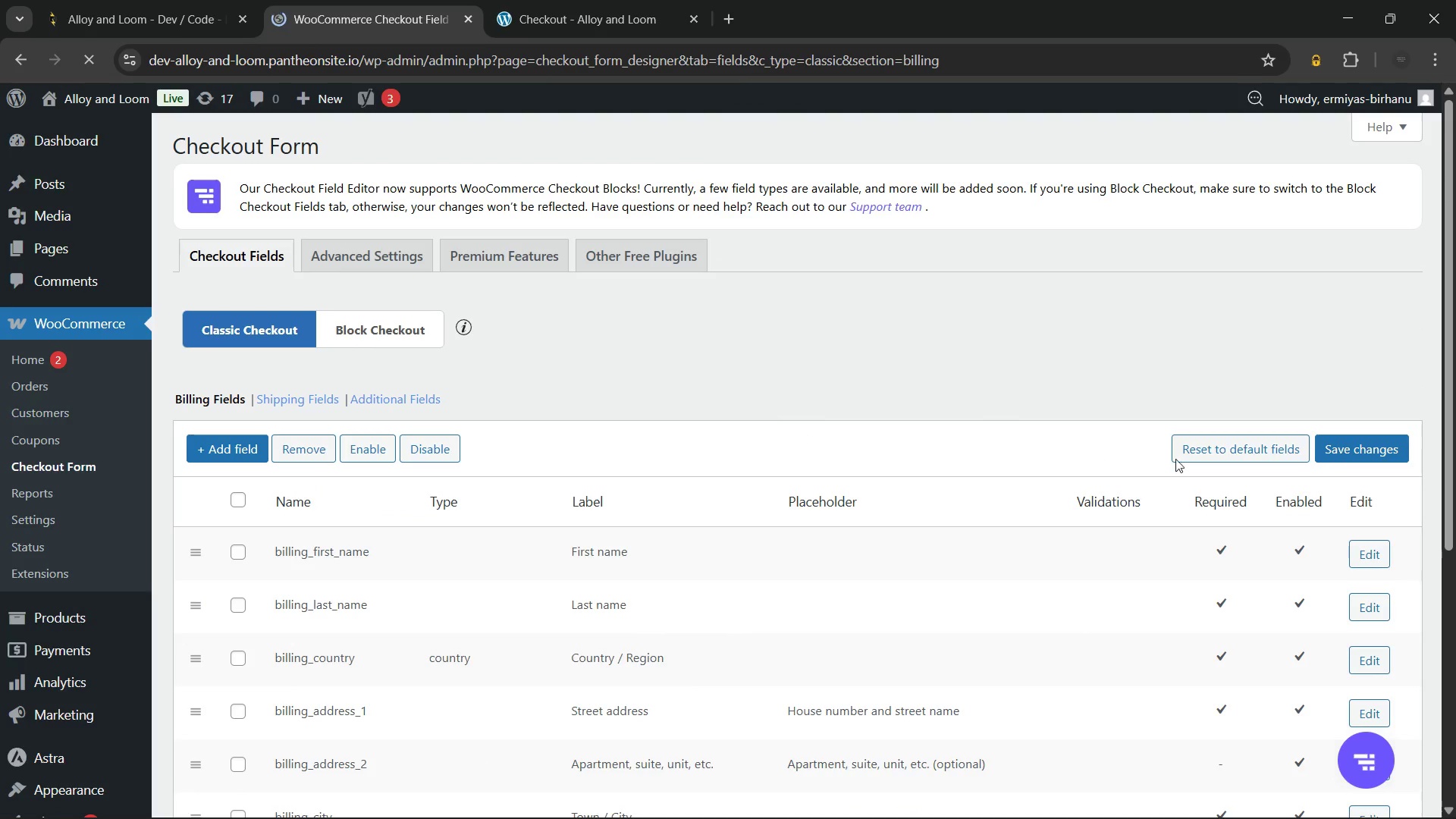 
left_click([1237, 438])
 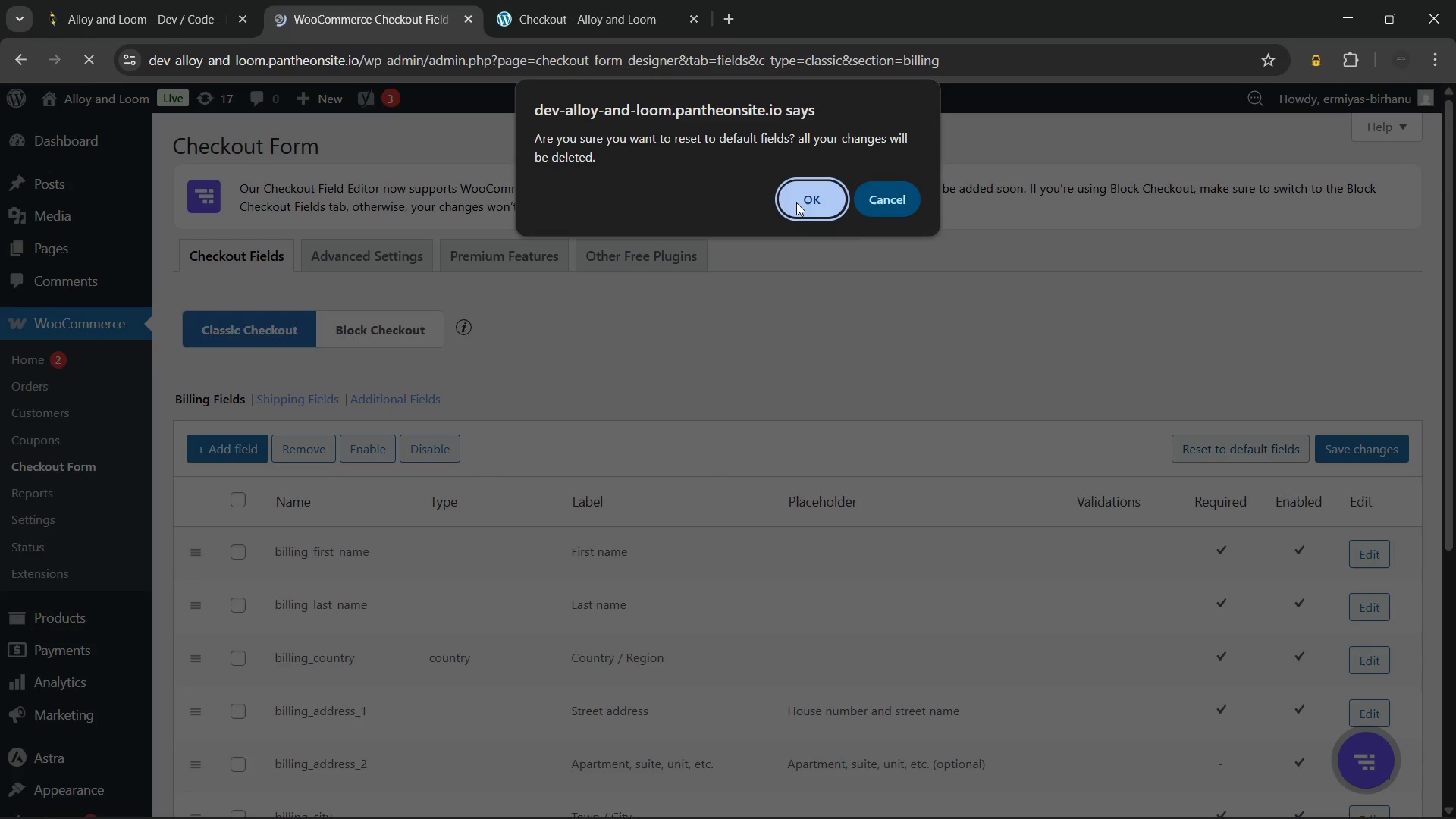 
left_click([795, 200])
 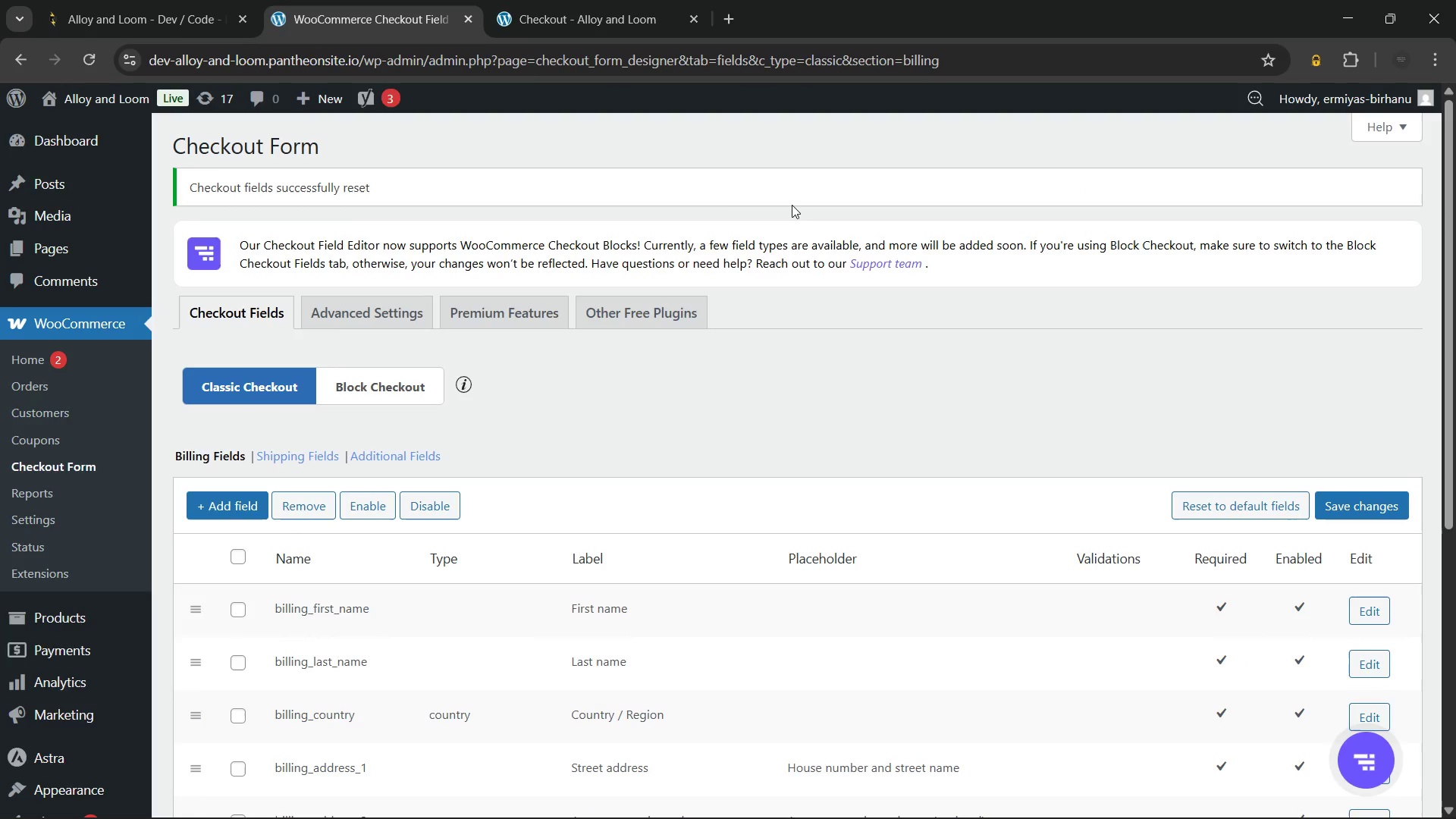 
wait(7.11)
 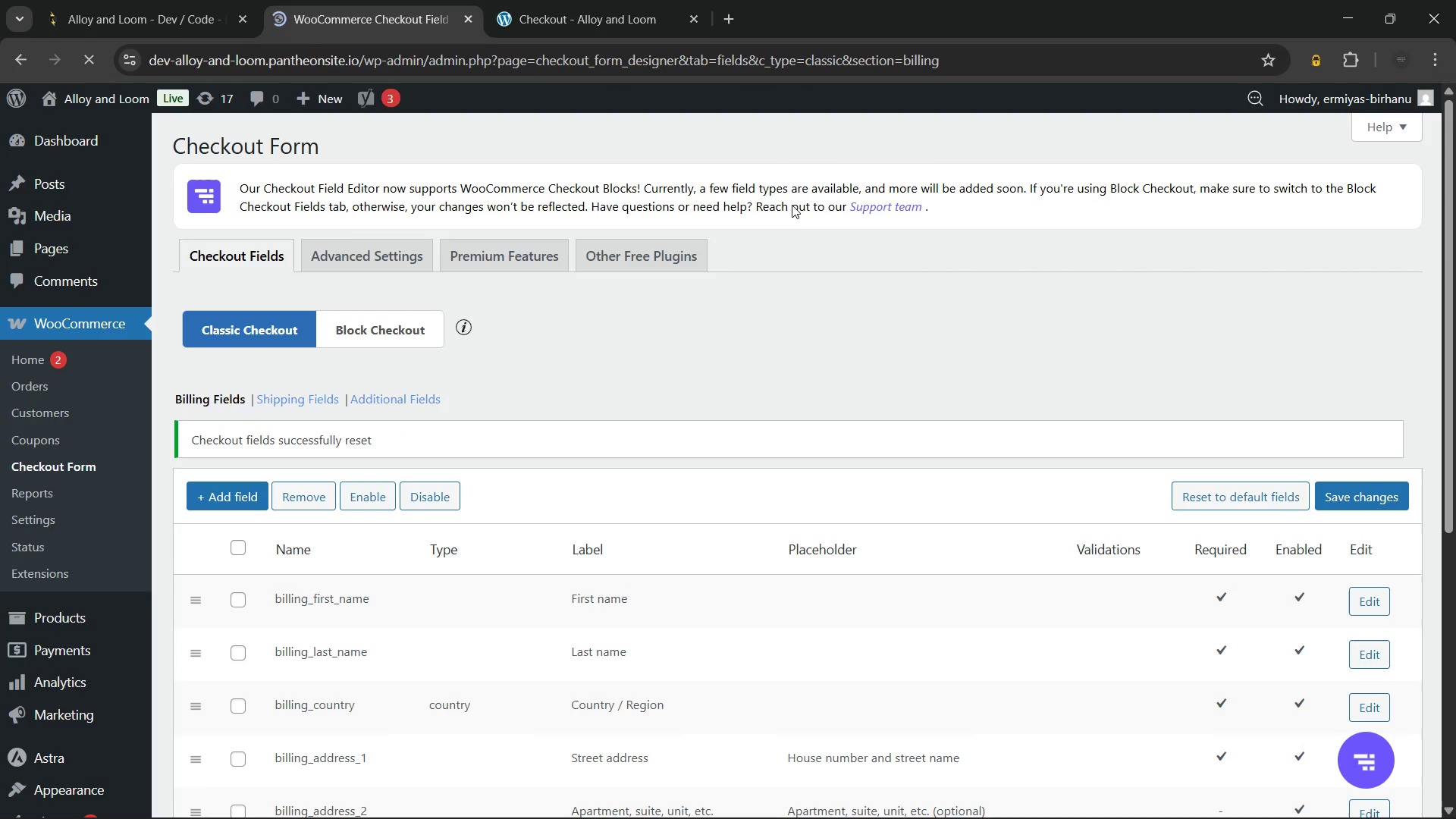 
scroll: coordinate [802, 208], scroll_direction: down, amount: 1.0
 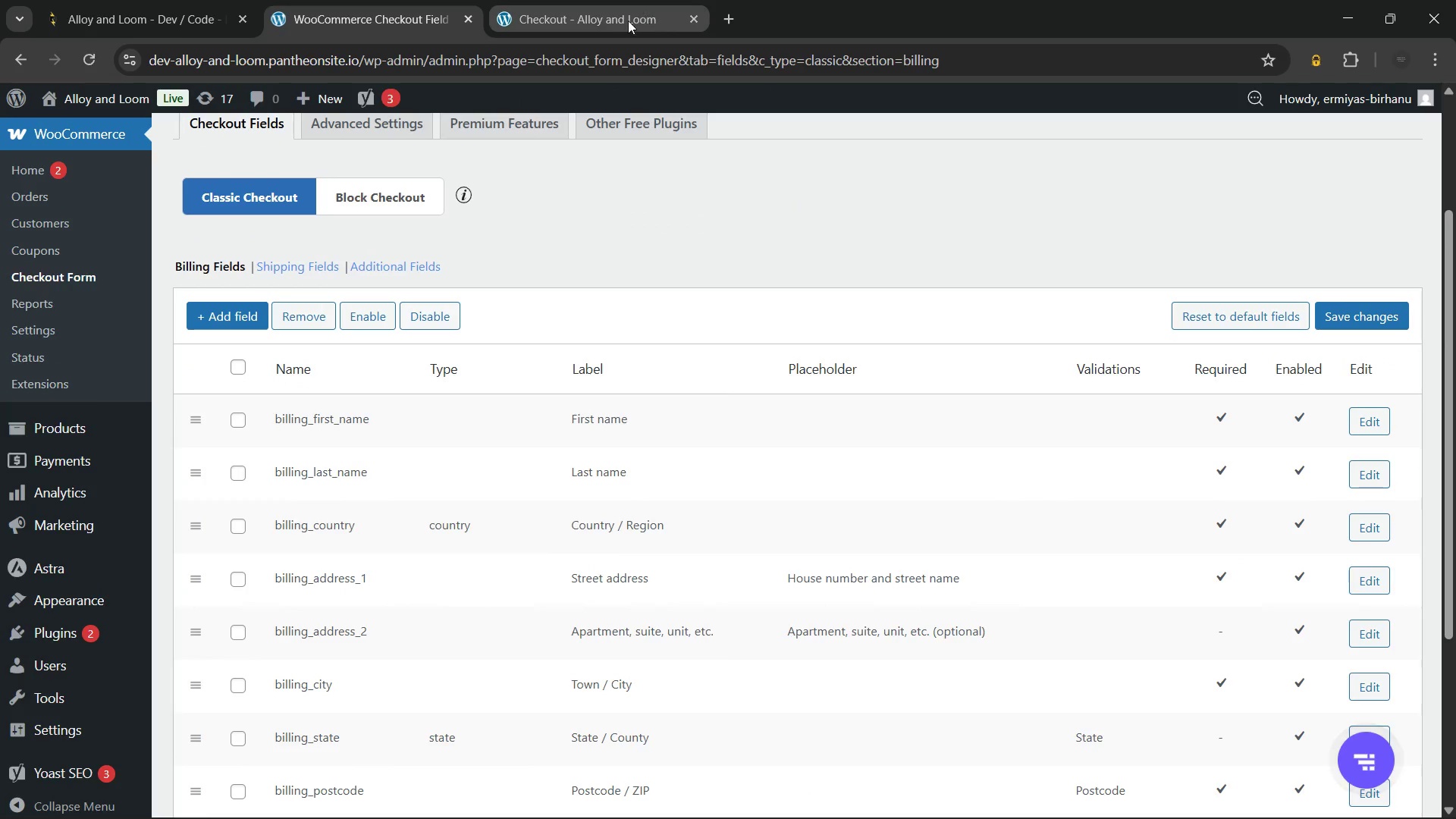 
mouse_move([598, 2])
 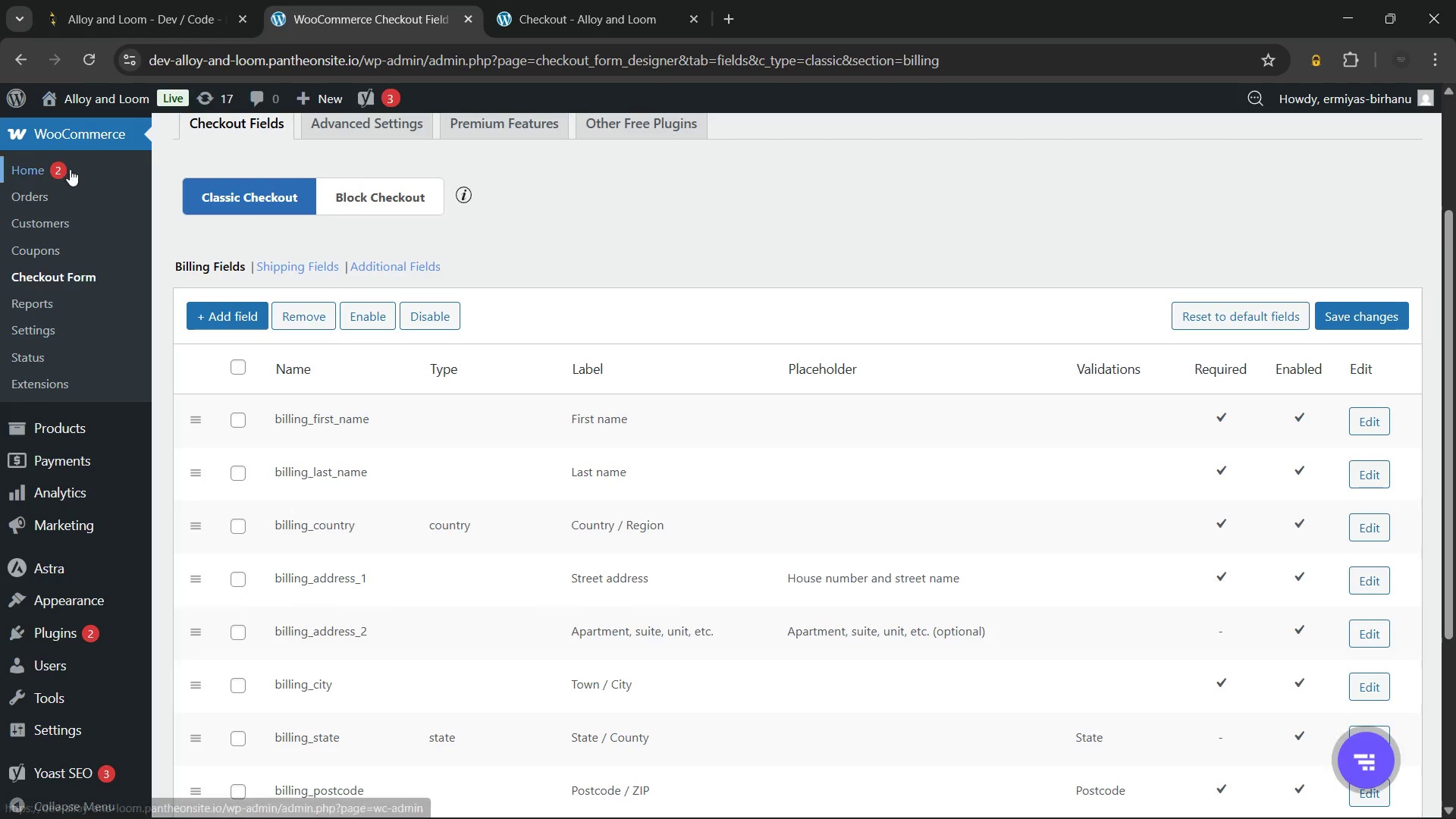 
mouse_move([68, 422])
 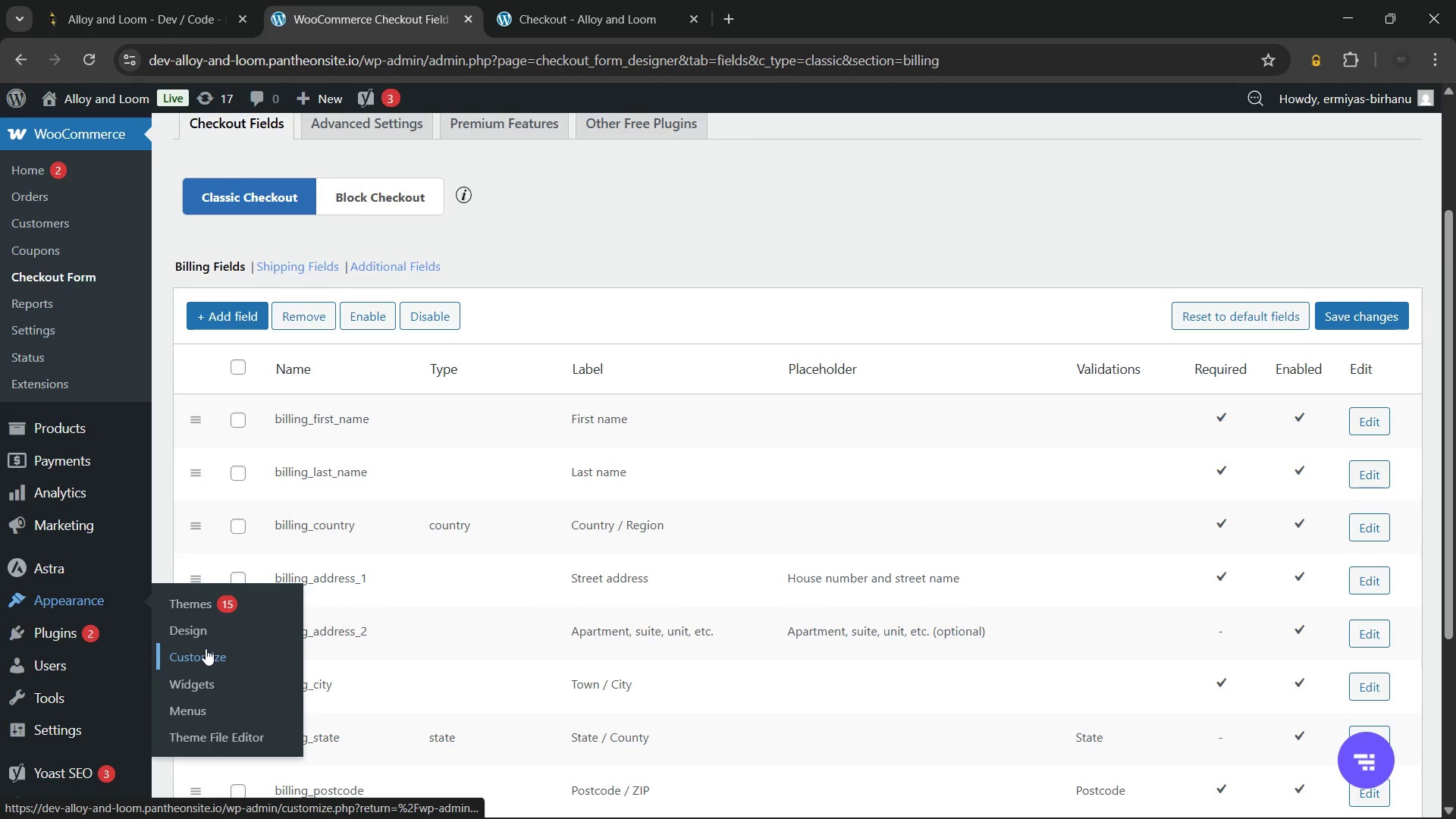 
left_click([206, 648])
 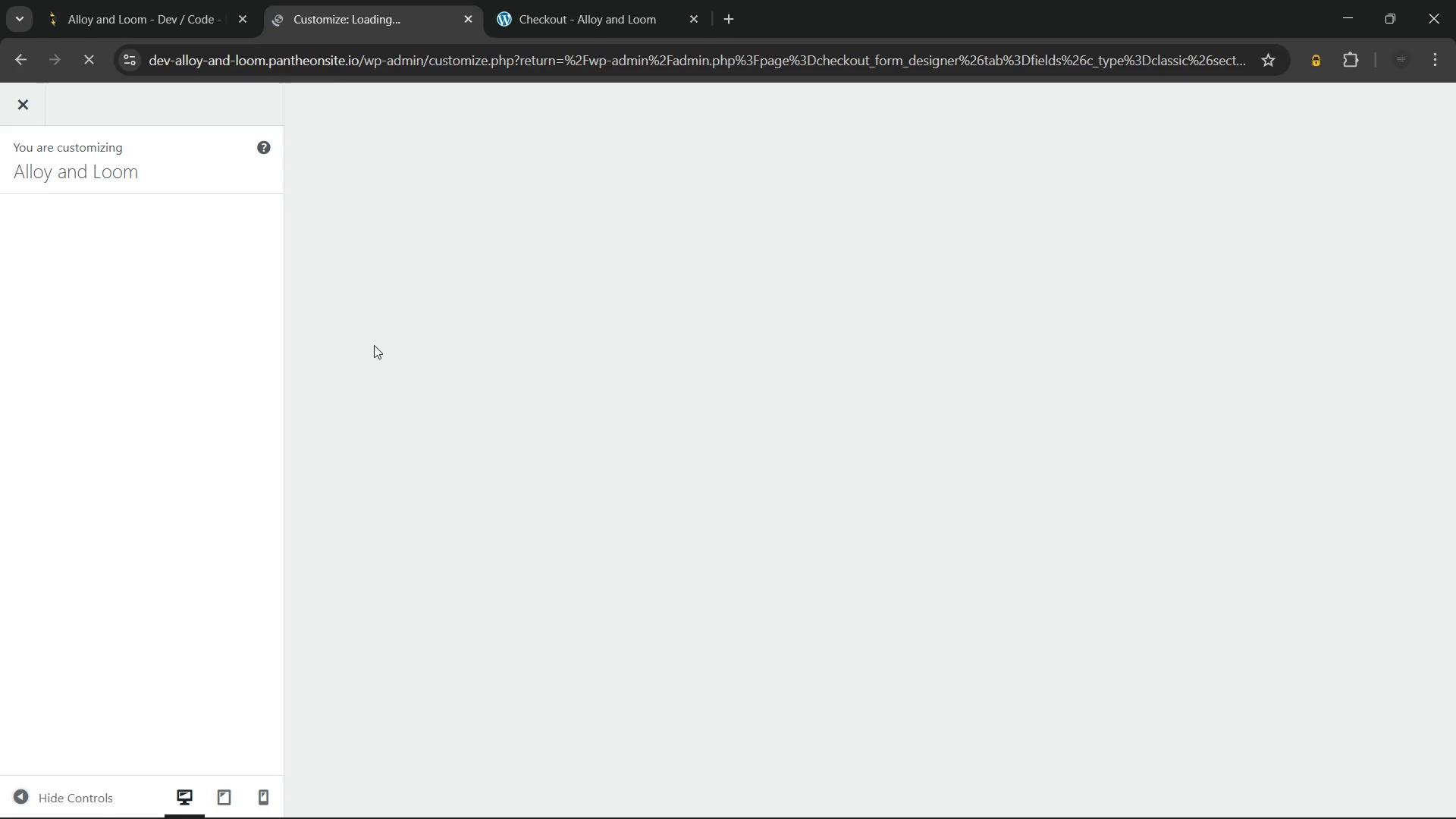 
wait(10.59)
 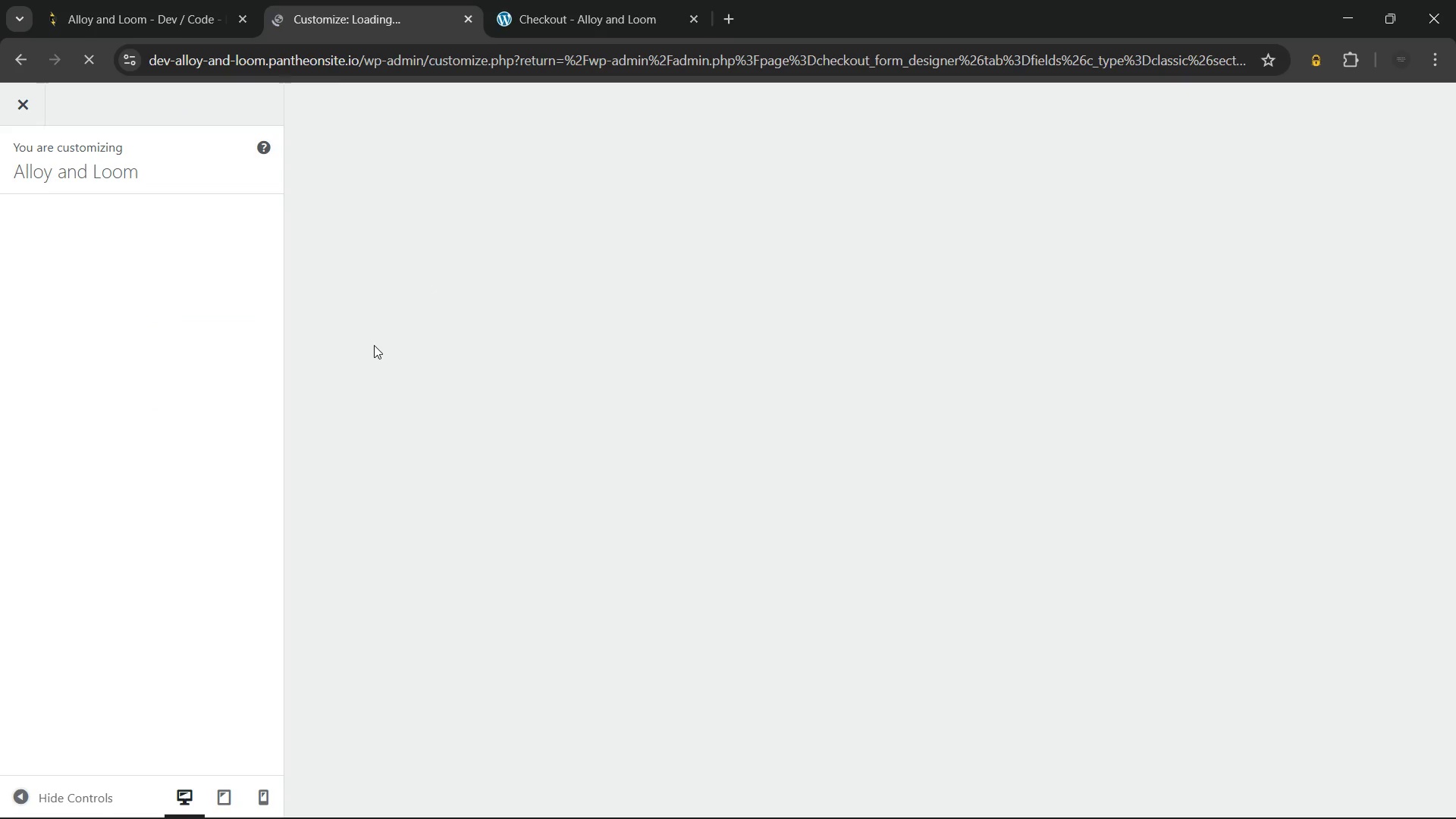 
left_click([169, 529])
 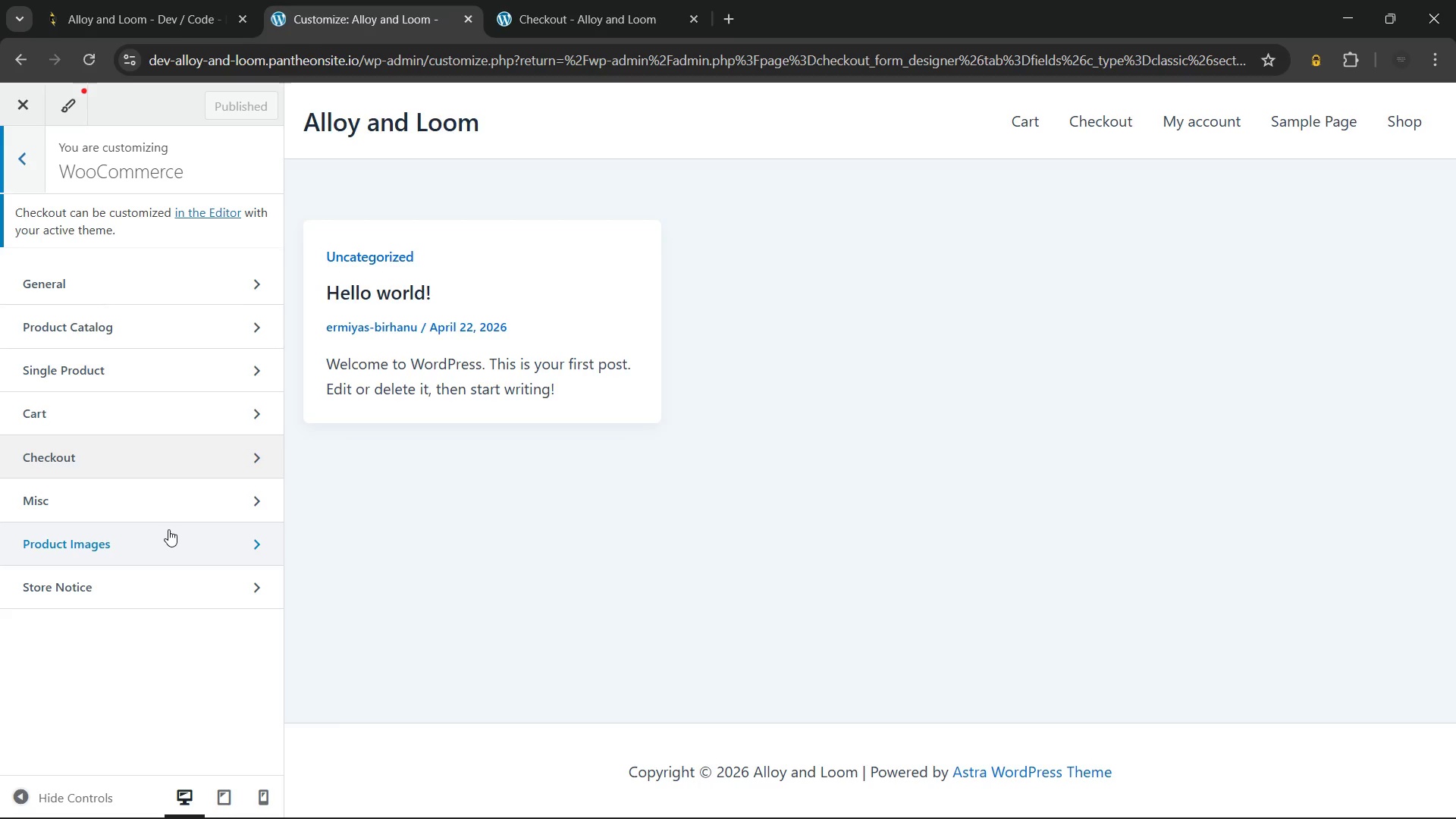 
left_click([121, 445])
 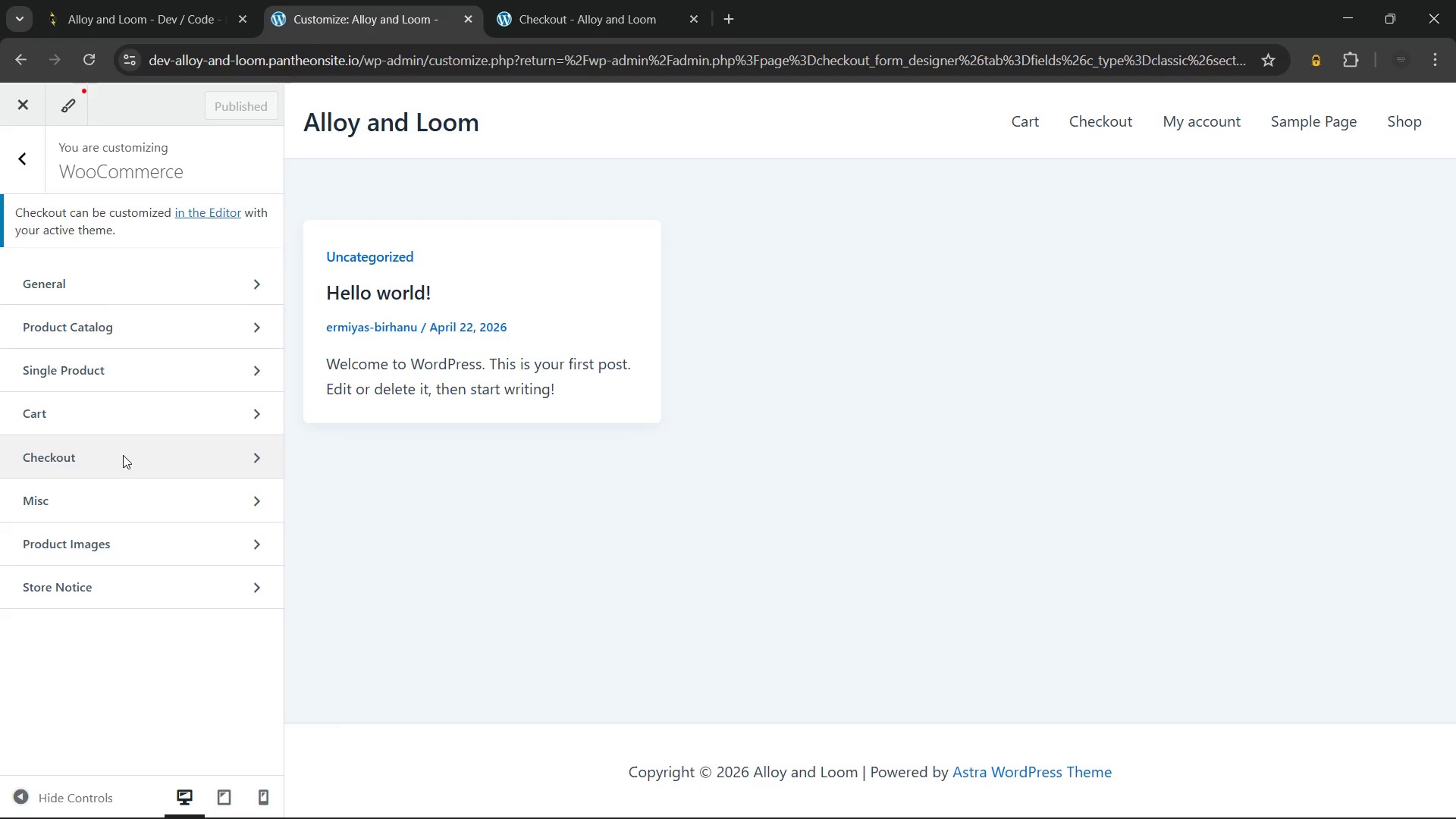 
double_click([123, 455])
 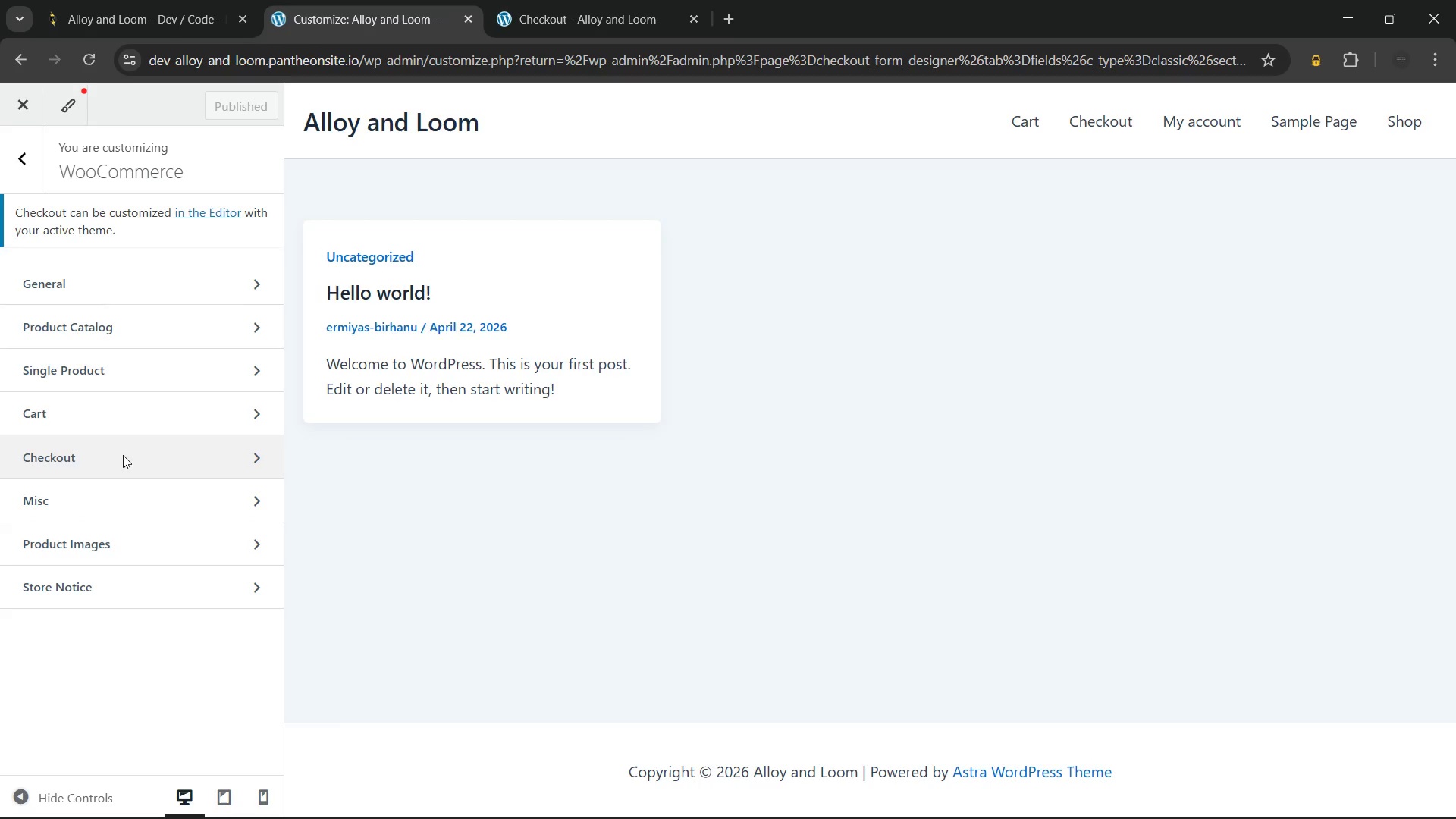 
triple_click([123, 455])
 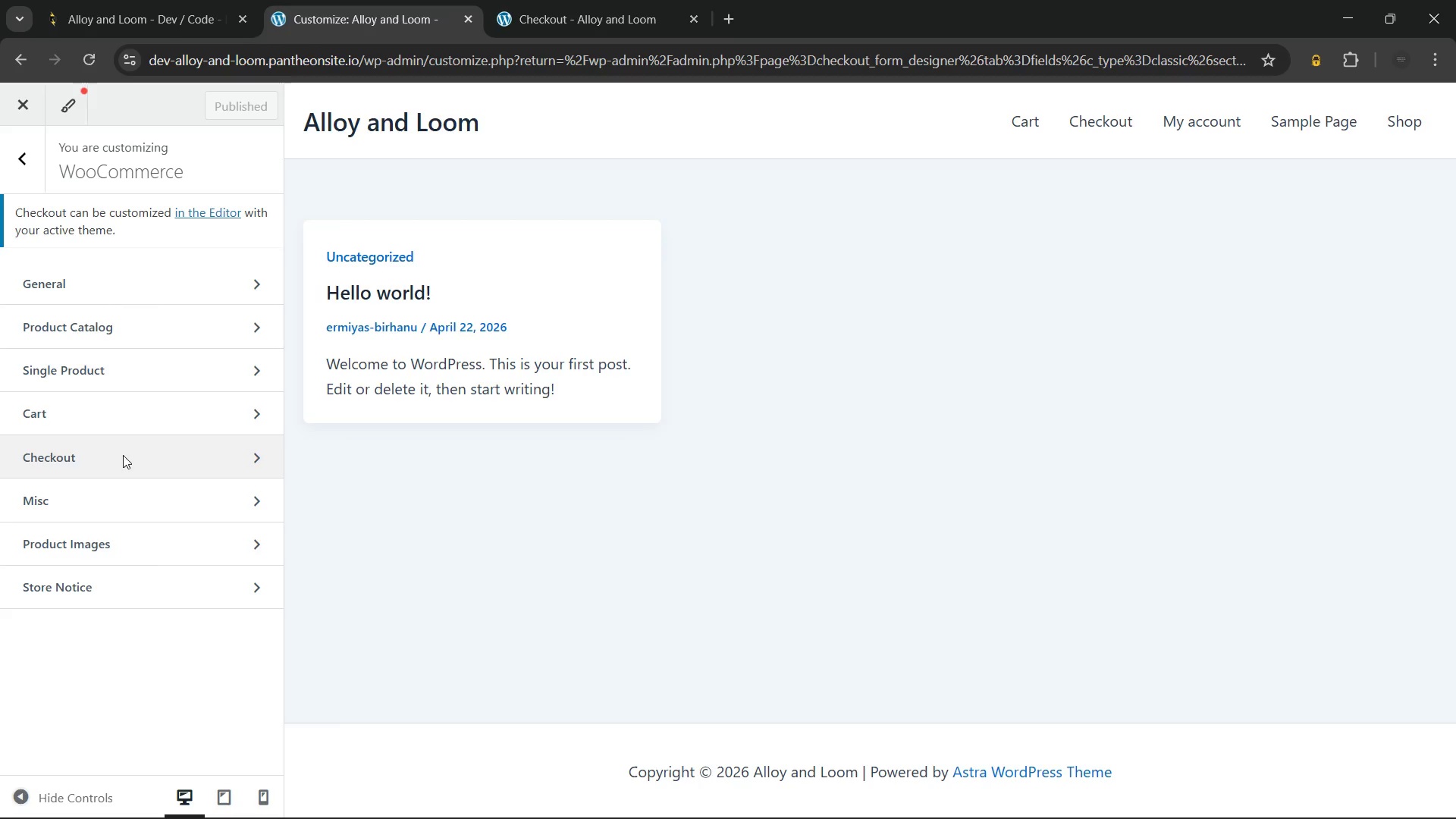 
wait(43.72)
 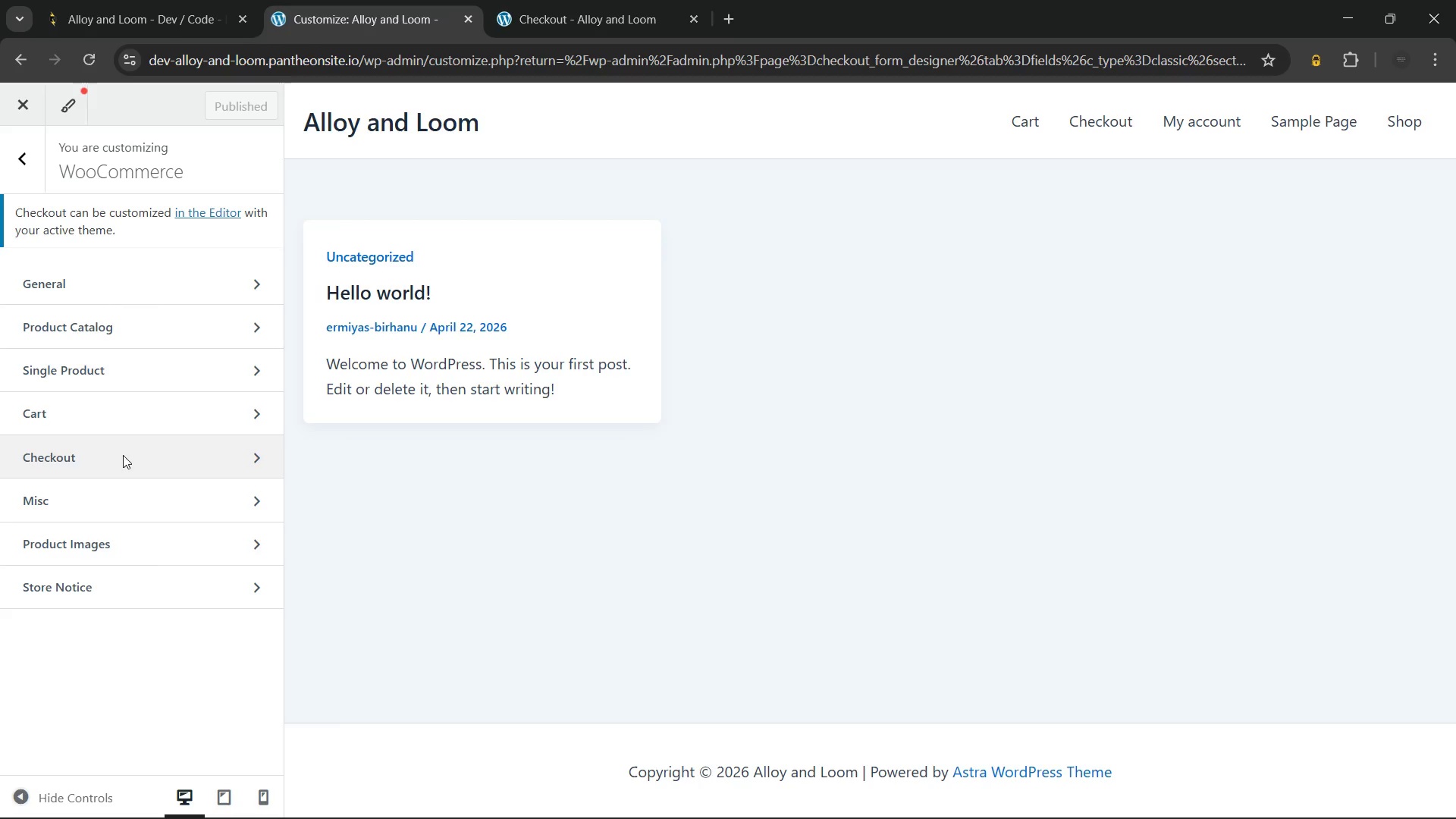 
left_click([24, 171])
 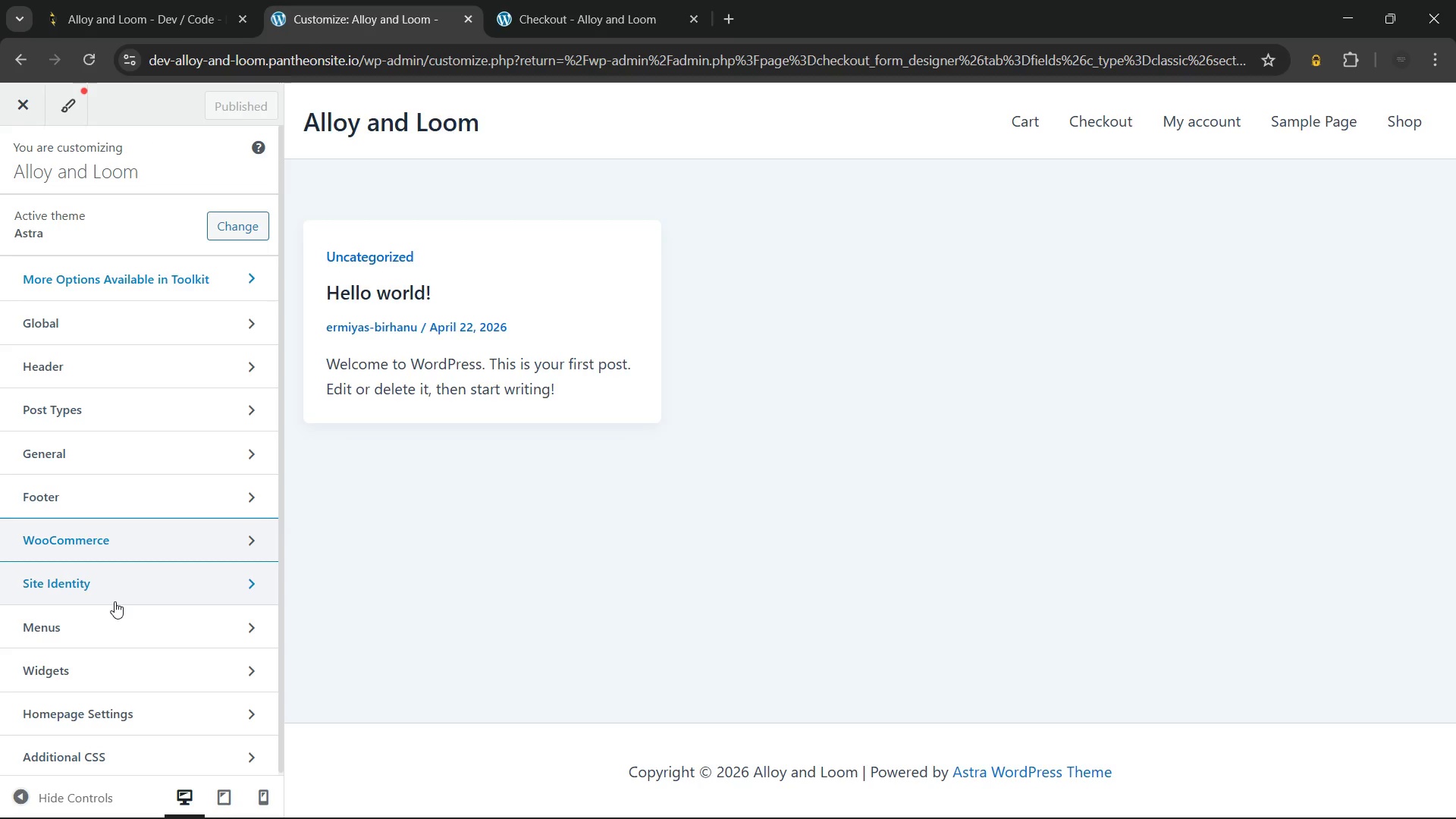 
scroll: coordinate [115, 601], scroll_direction: down, amount: 3.0
 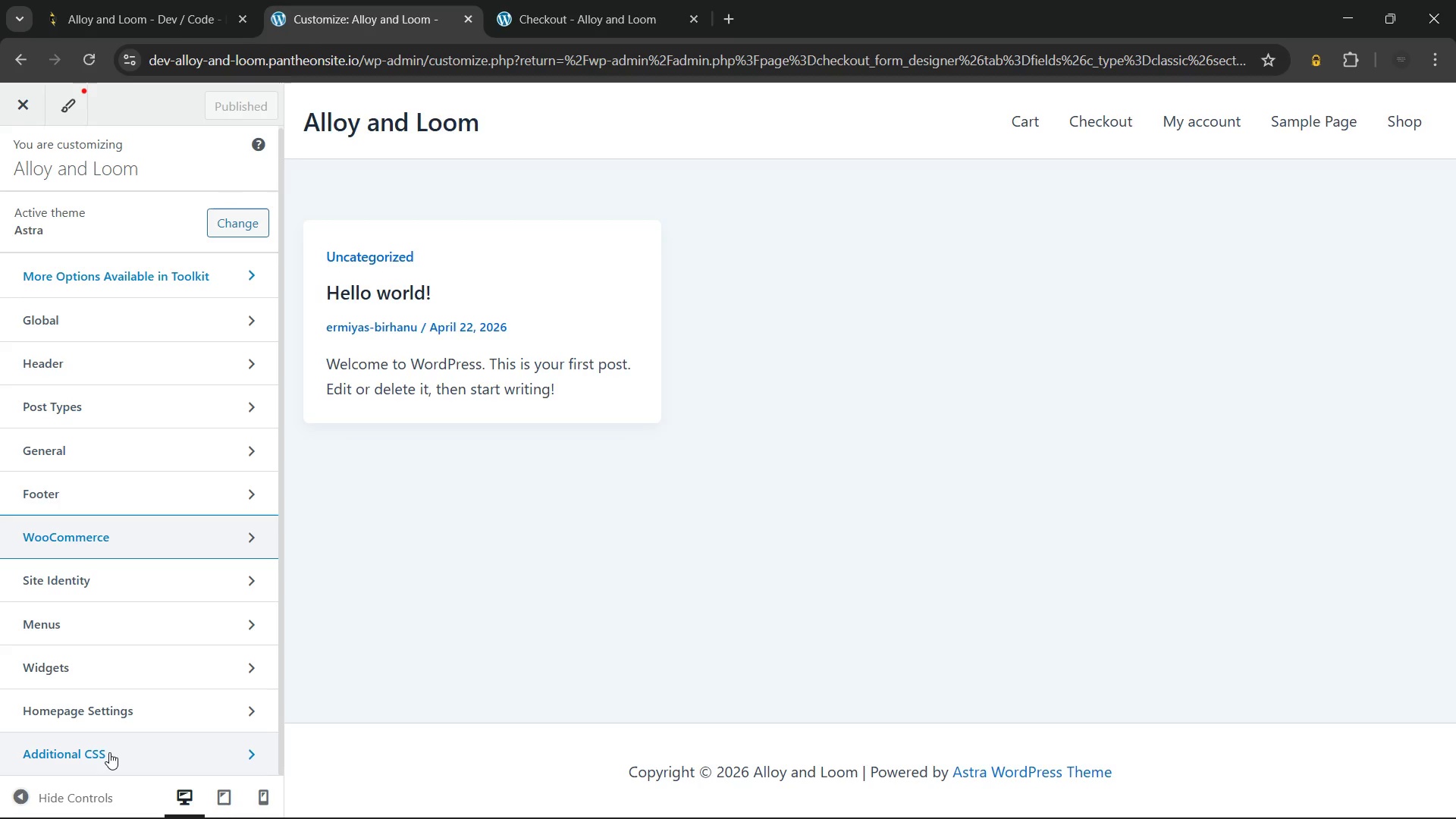 
left_click([109, 752])
 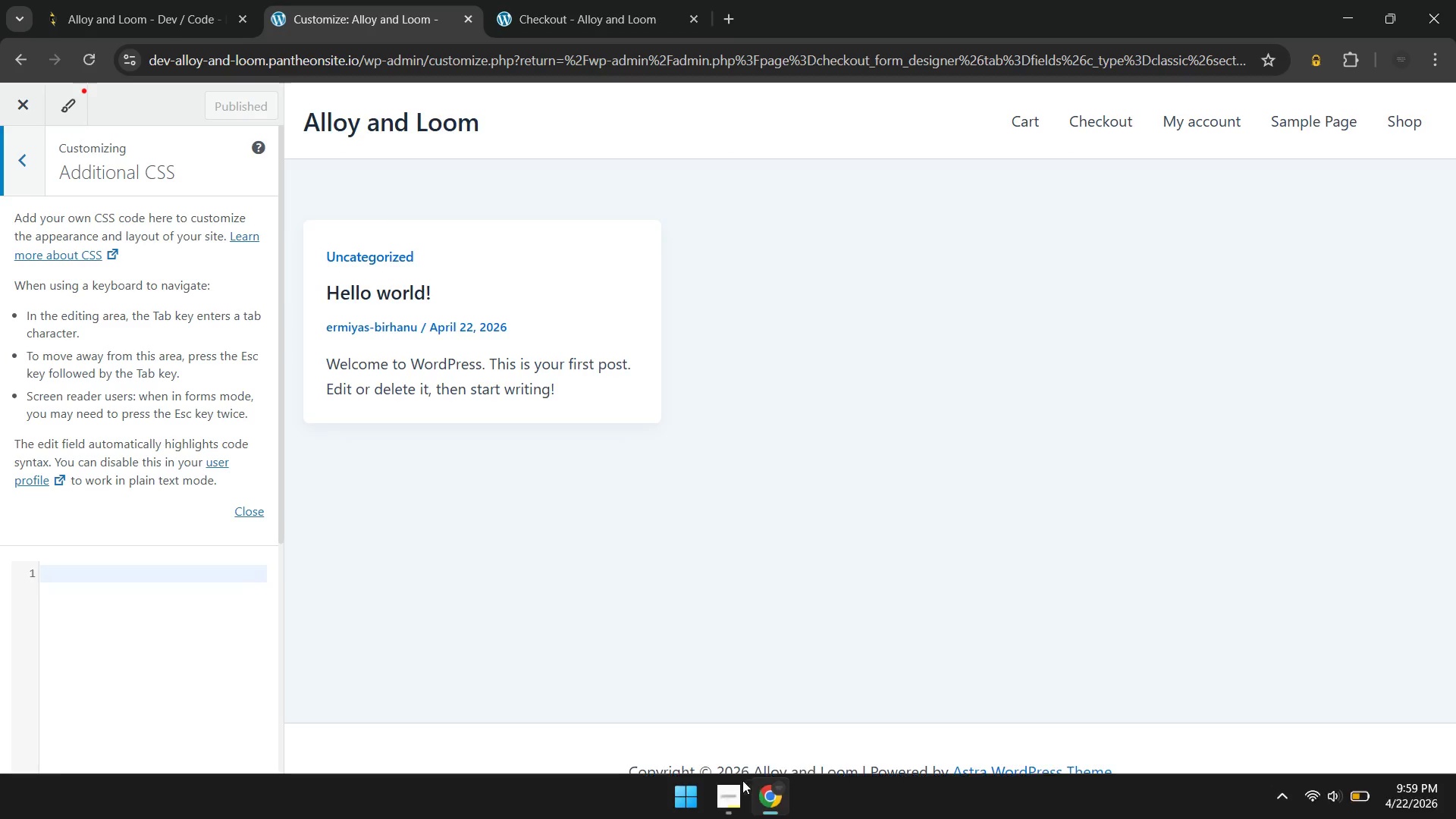 
wait(5.34)
 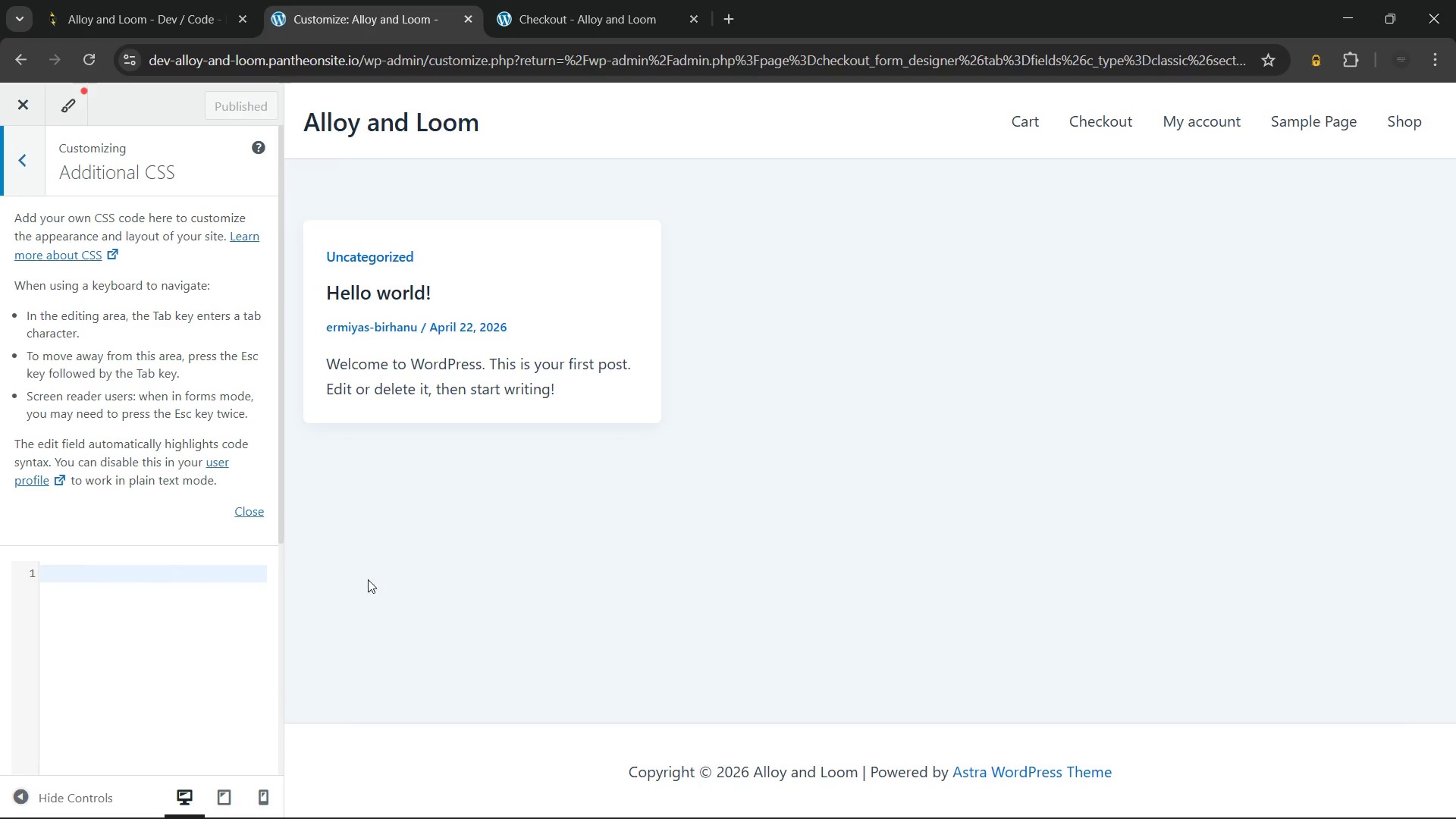 
left_click([1278, 798])
 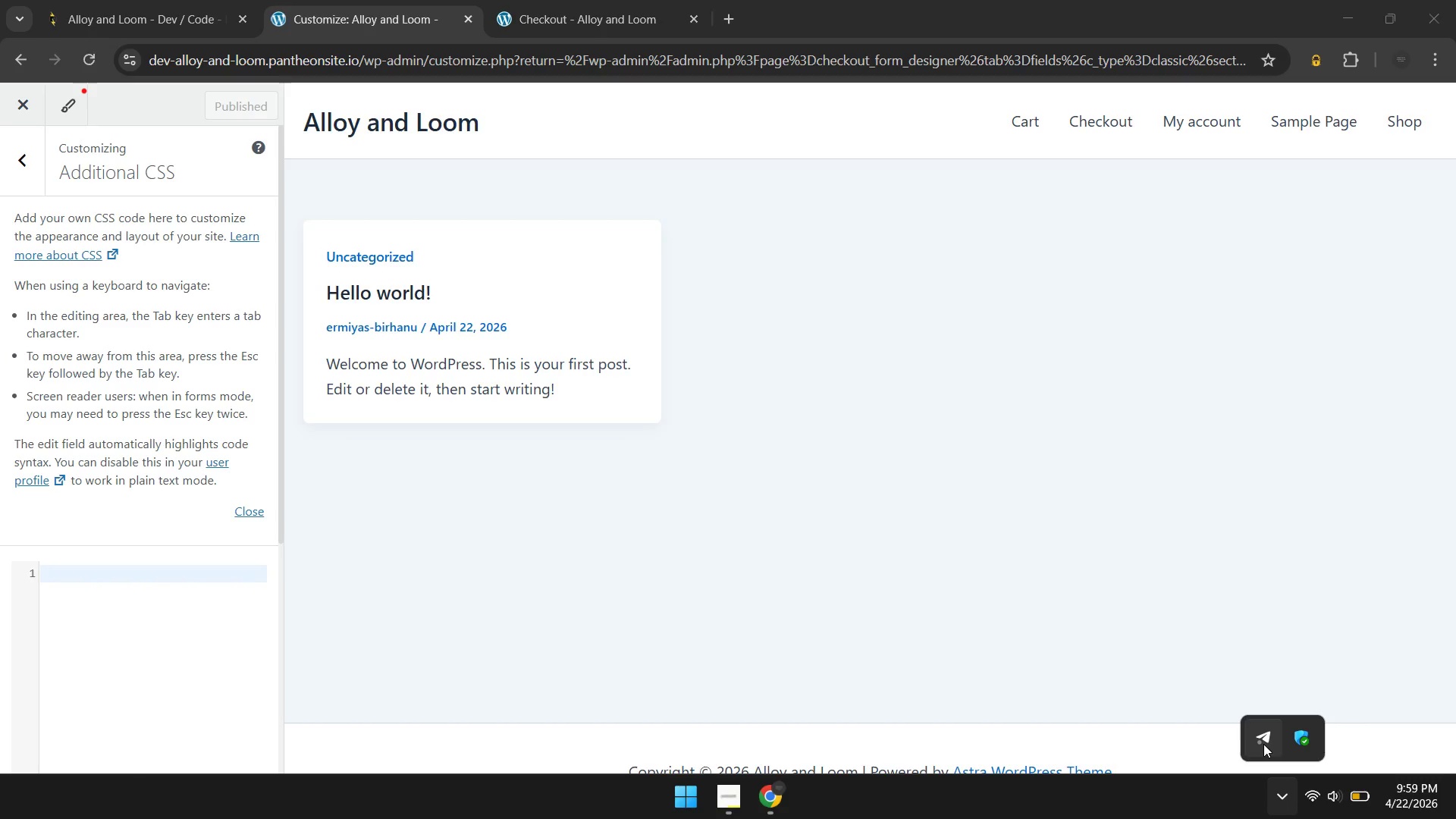 
left_click([1263, 744])
 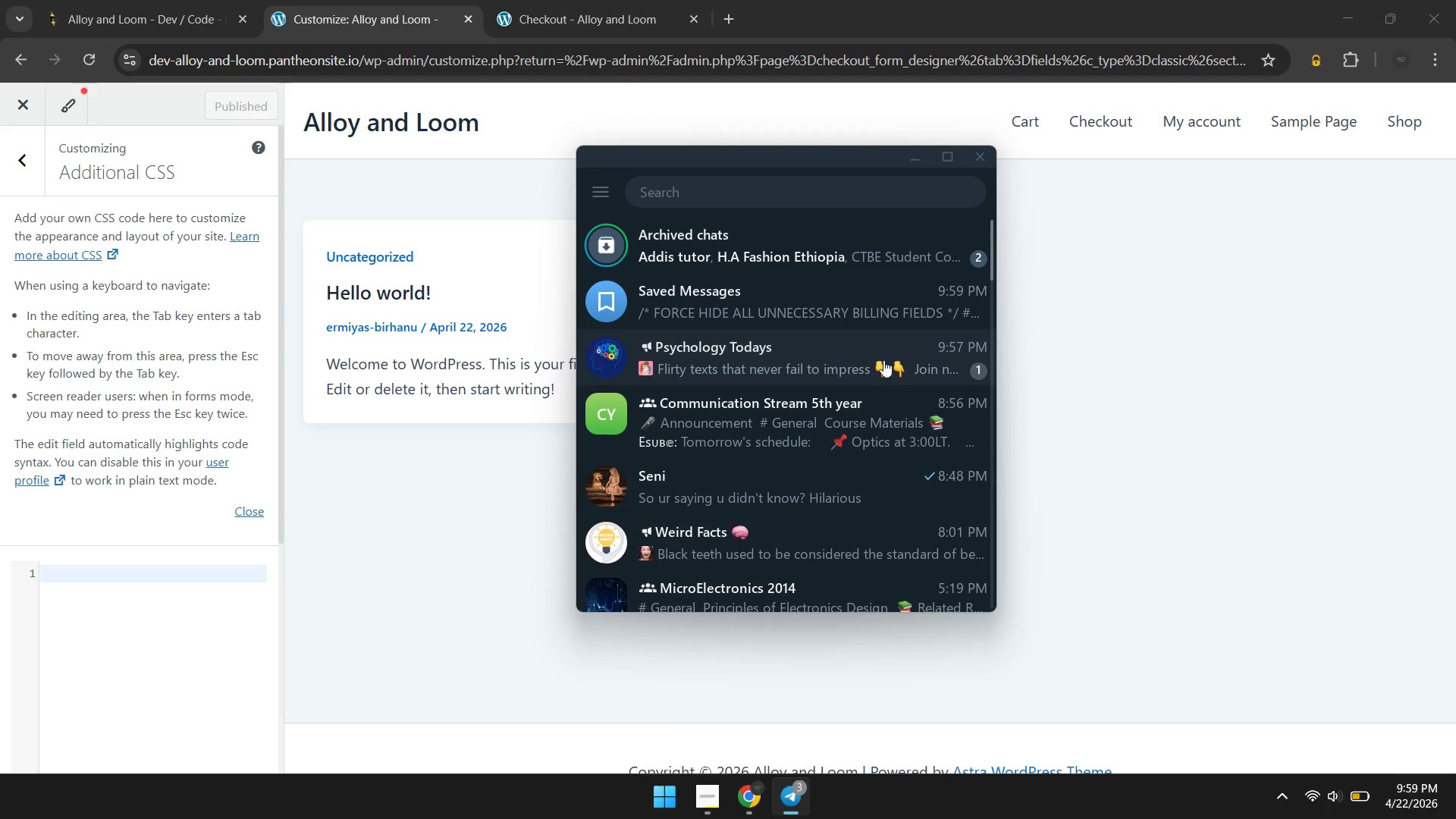 
left_click([874, 351])
 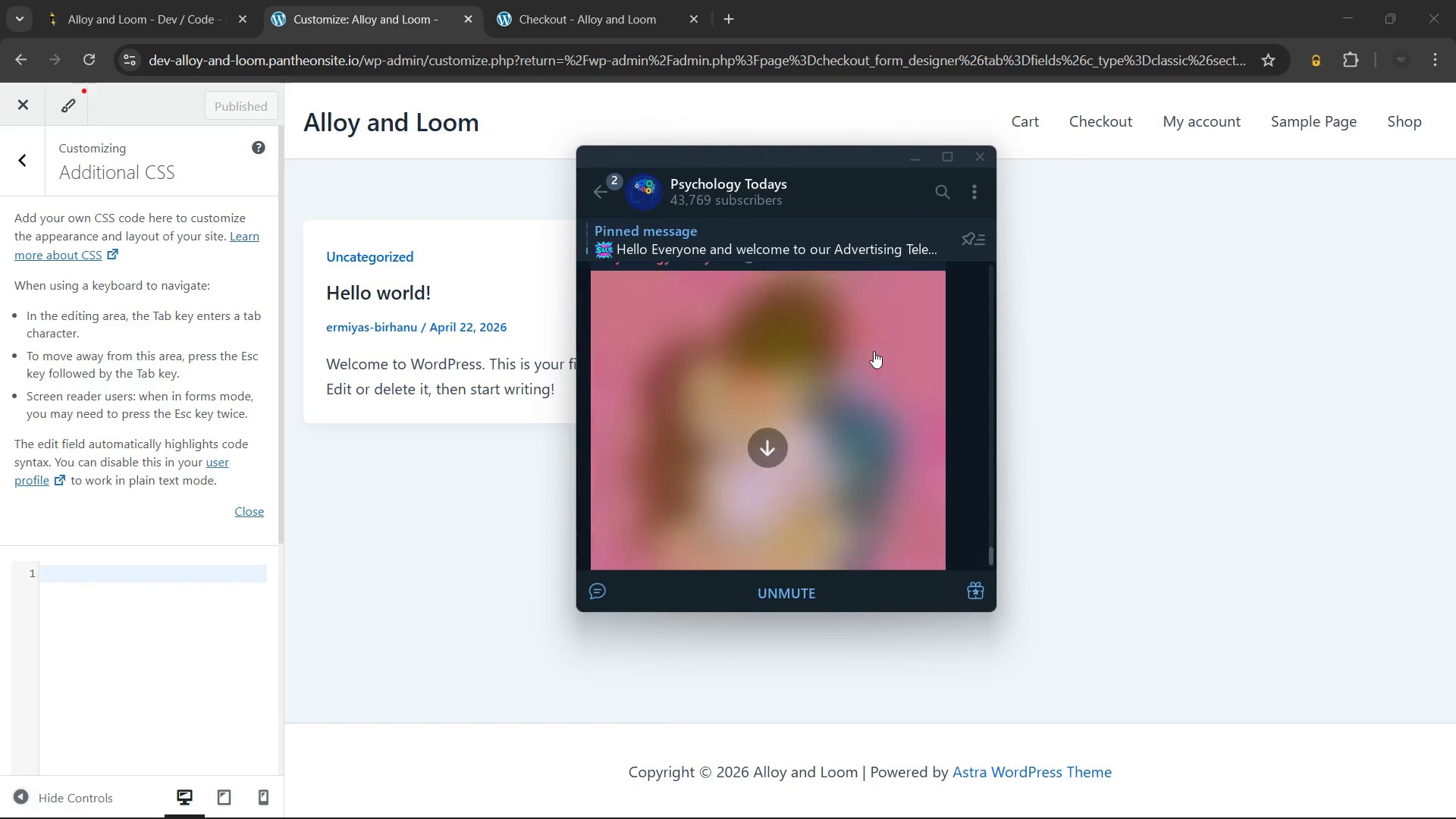 
scroll: coordinate [874, 351], scroll_direction: down, amount: 9.0
 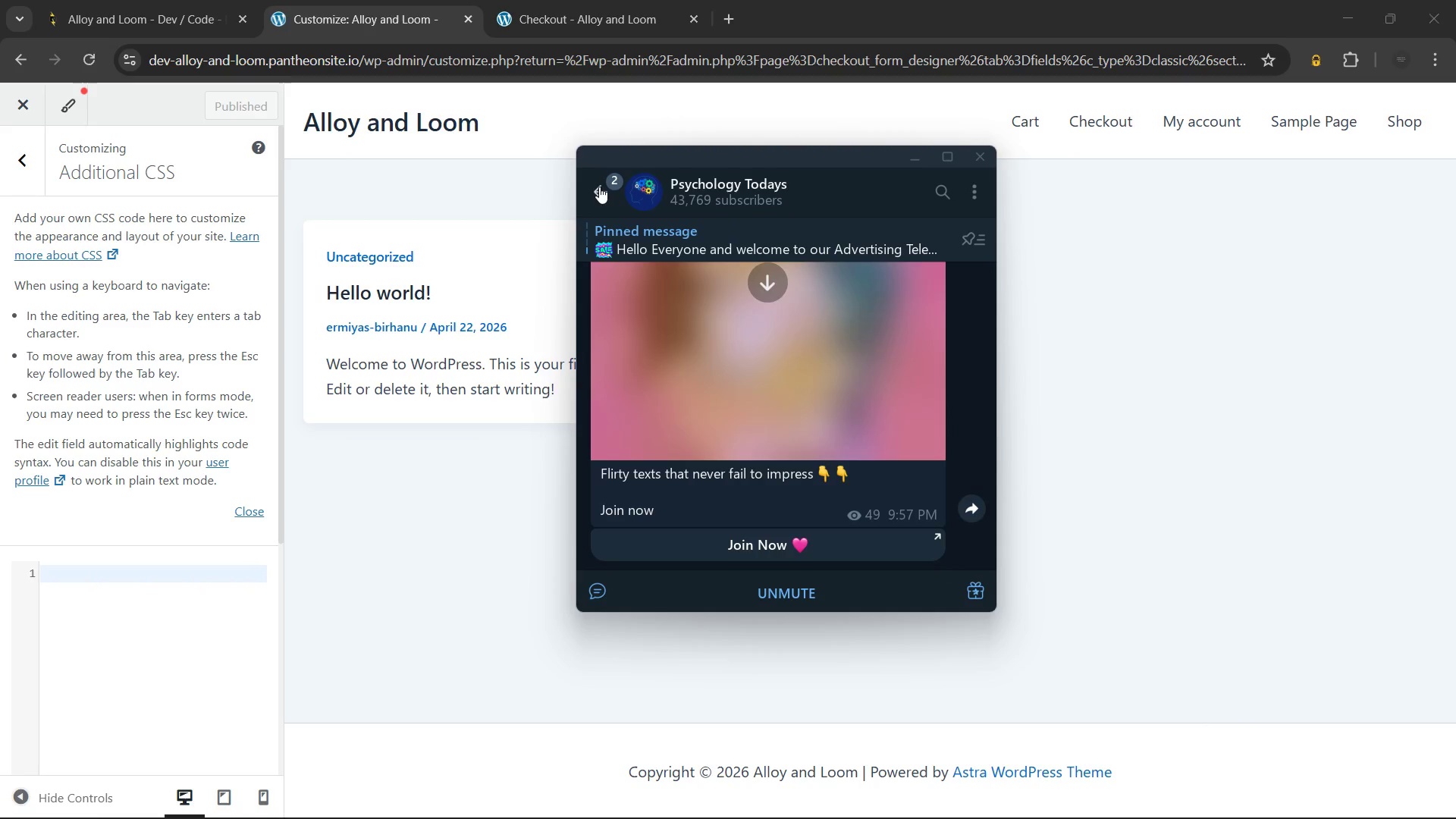 
left_click([599, 187])
 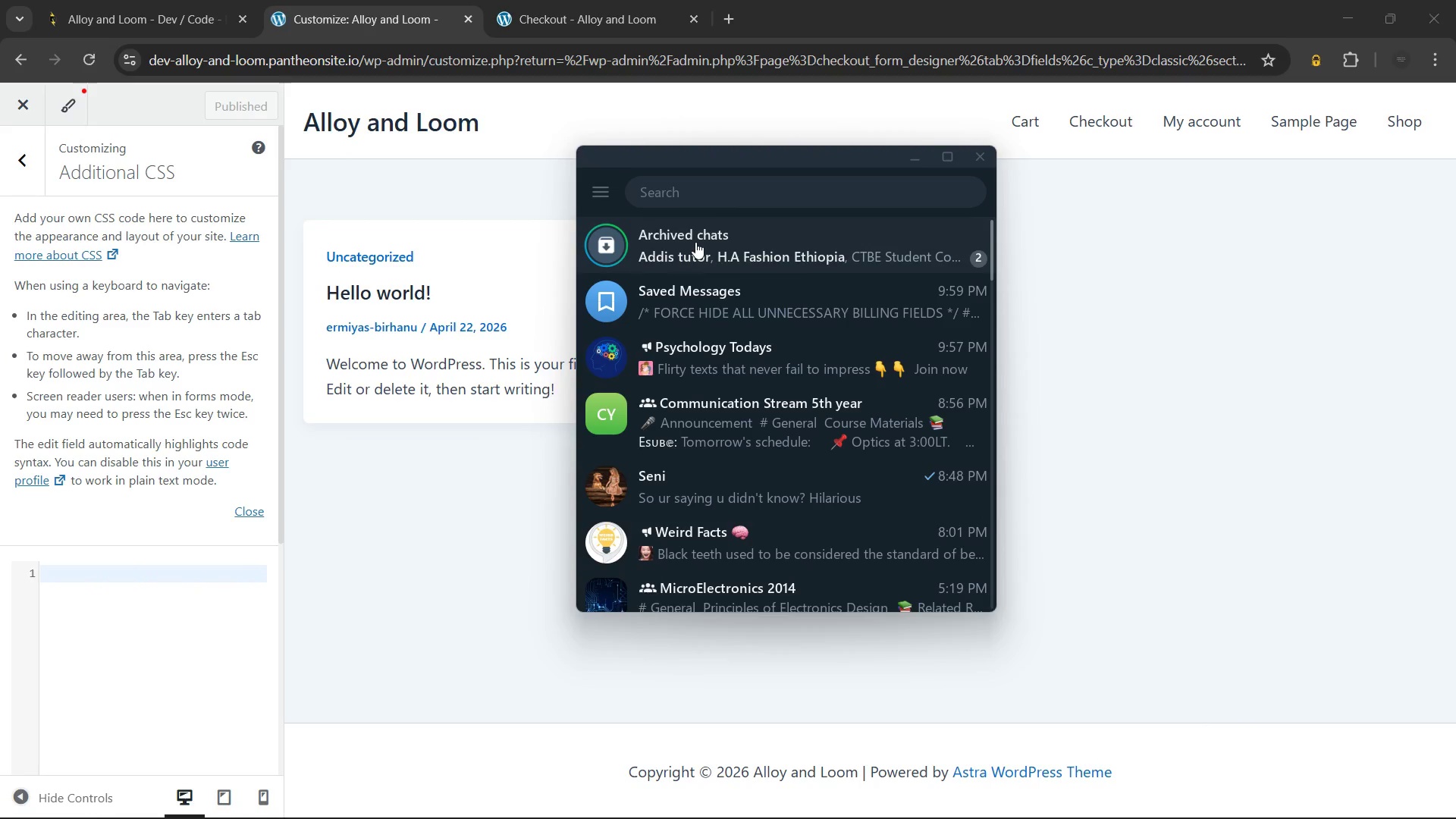 
right_click([695, 242])
 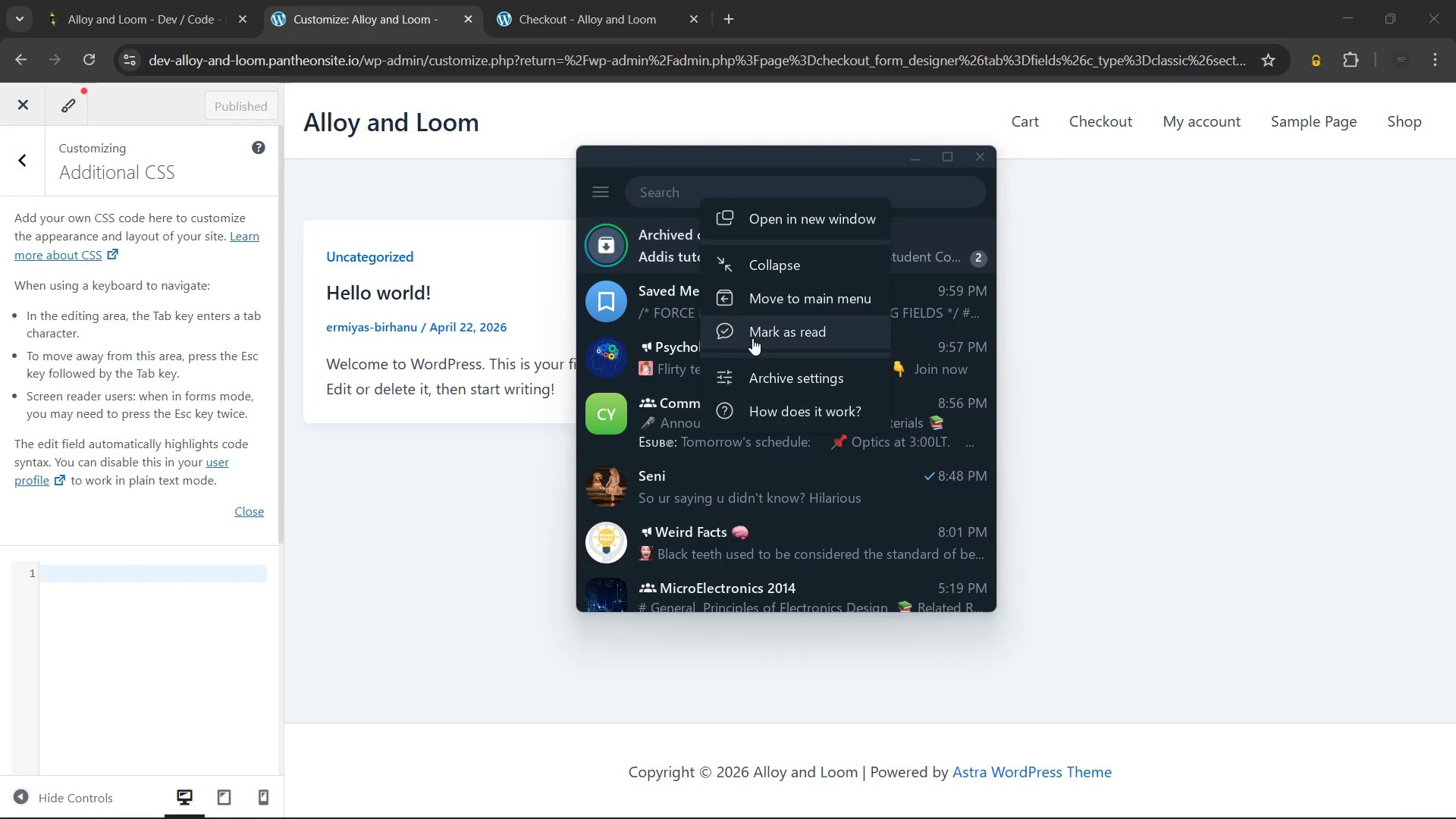 
left_click([752, 332])
 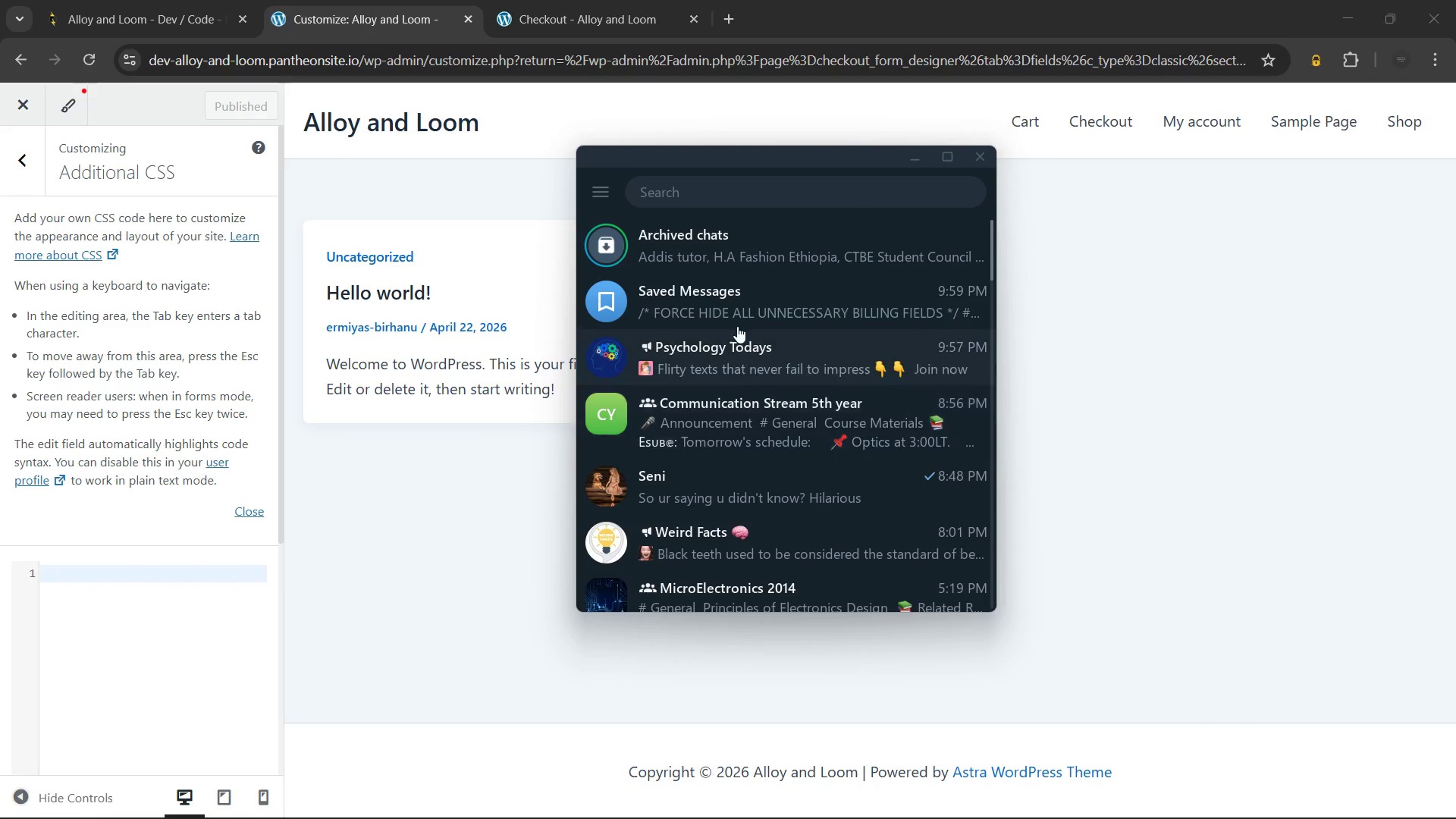 
left_click([737, 321])
 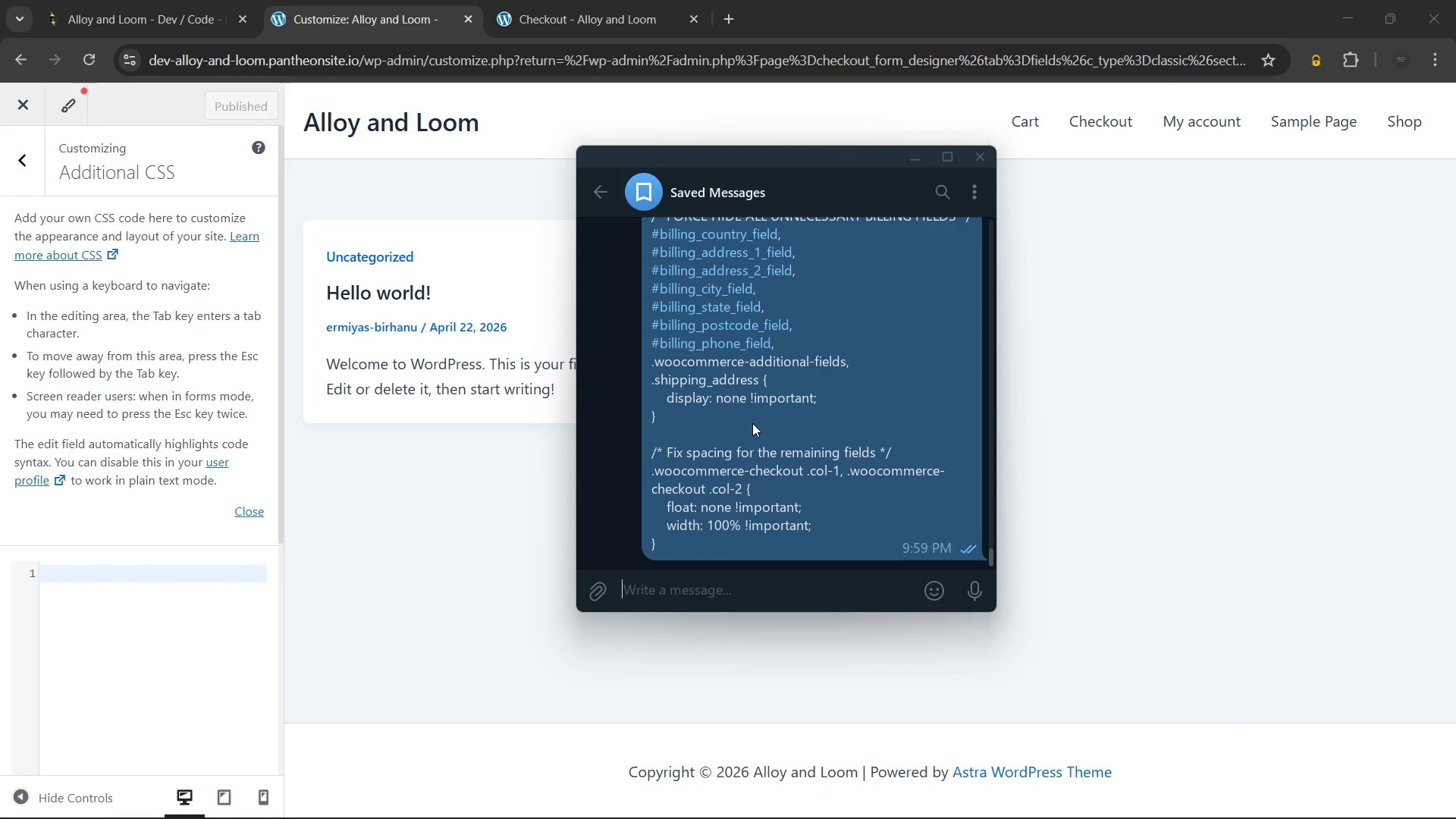 
right_click([753, 422])
 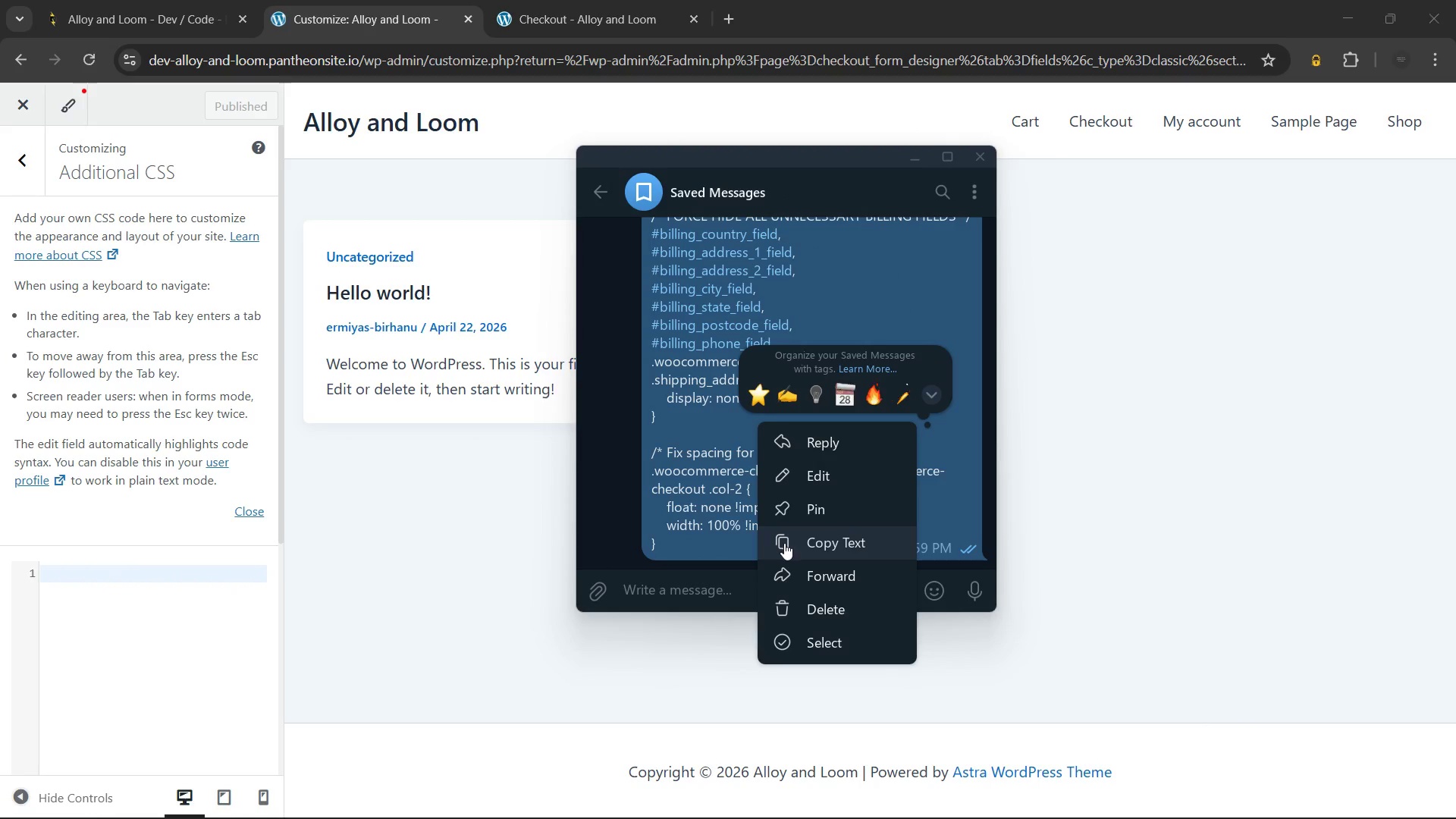 
left_click([784, 543])
 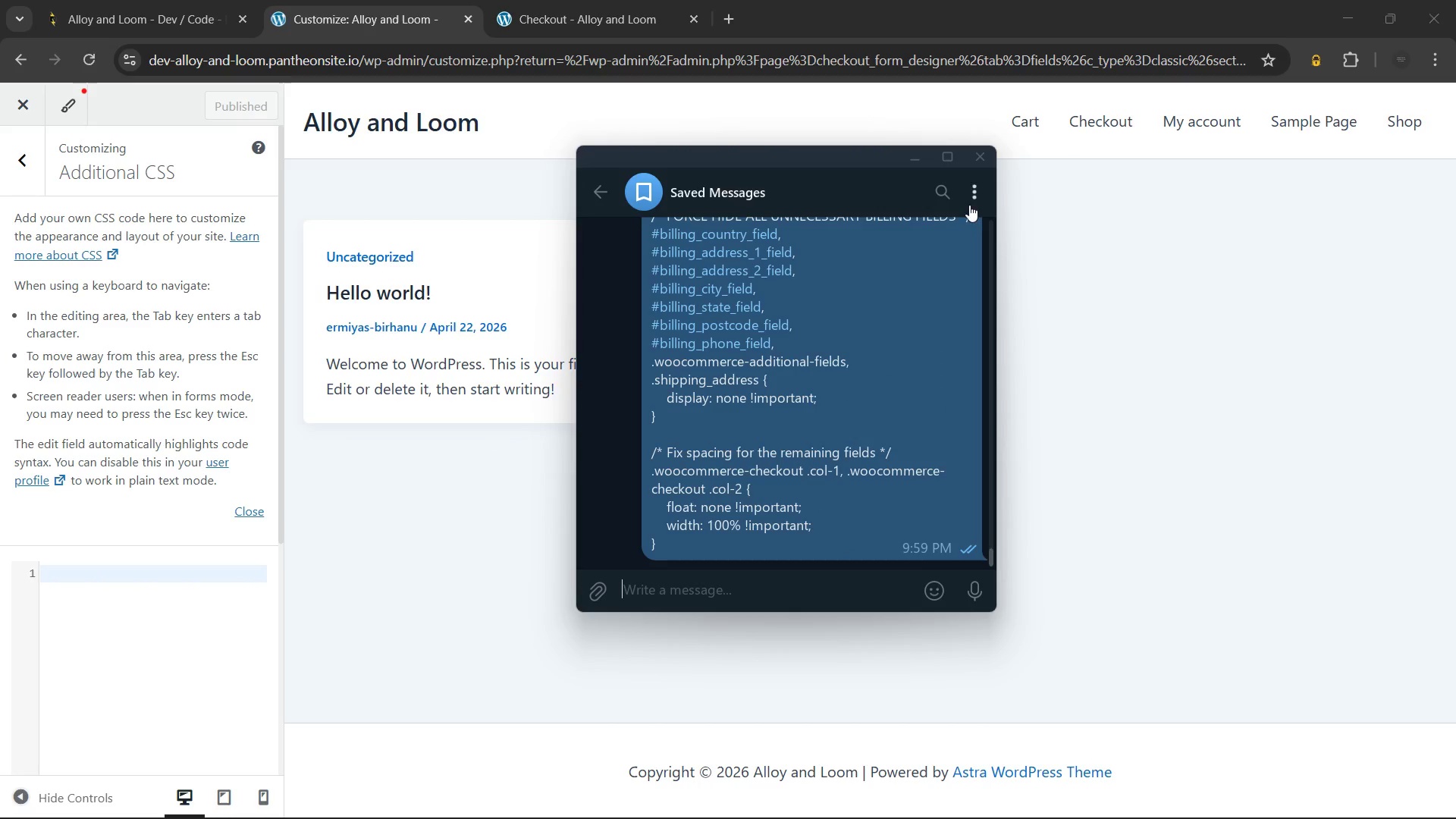 
left_click([981, 155])
 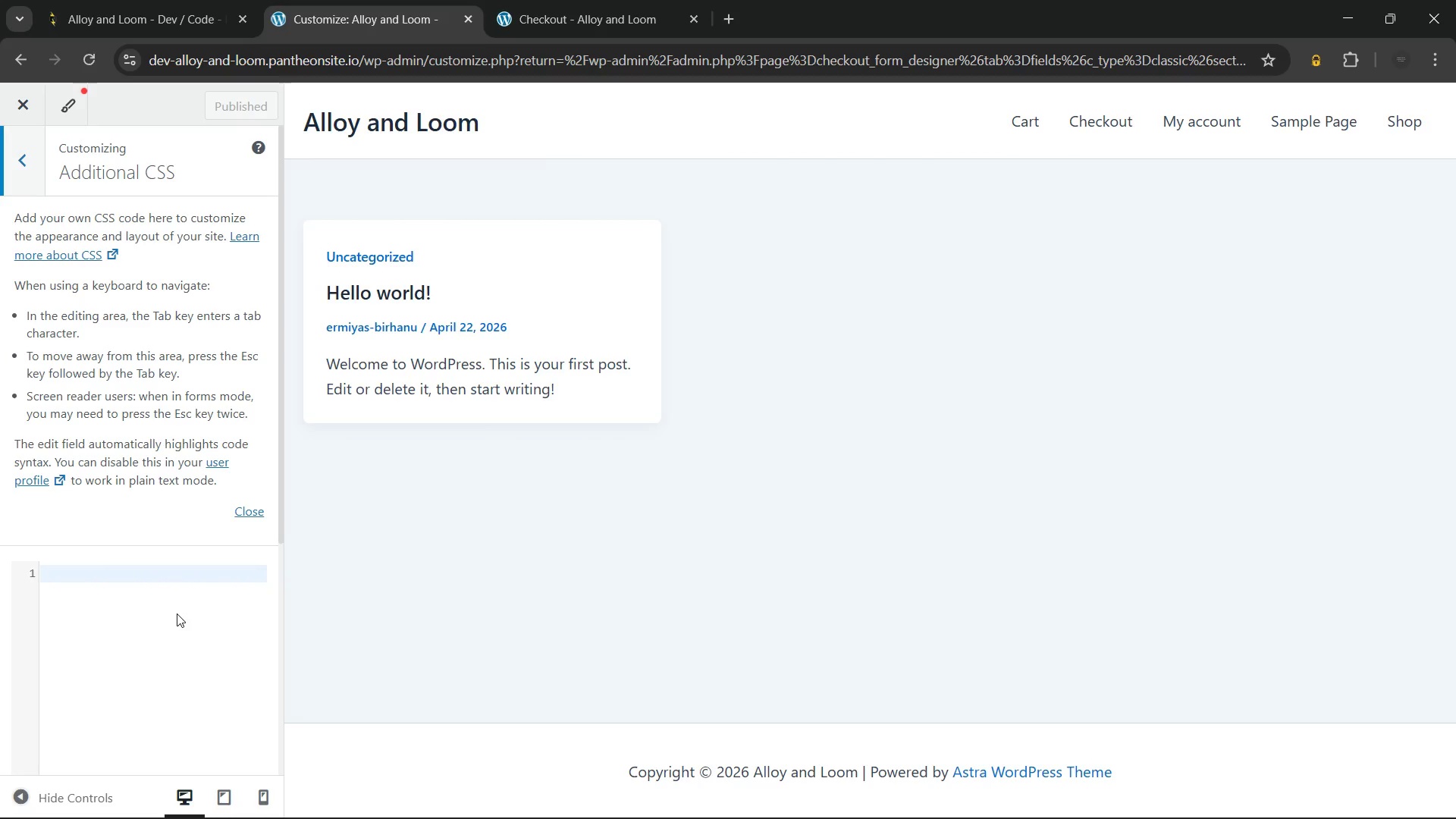 
left_click([177, 613])
 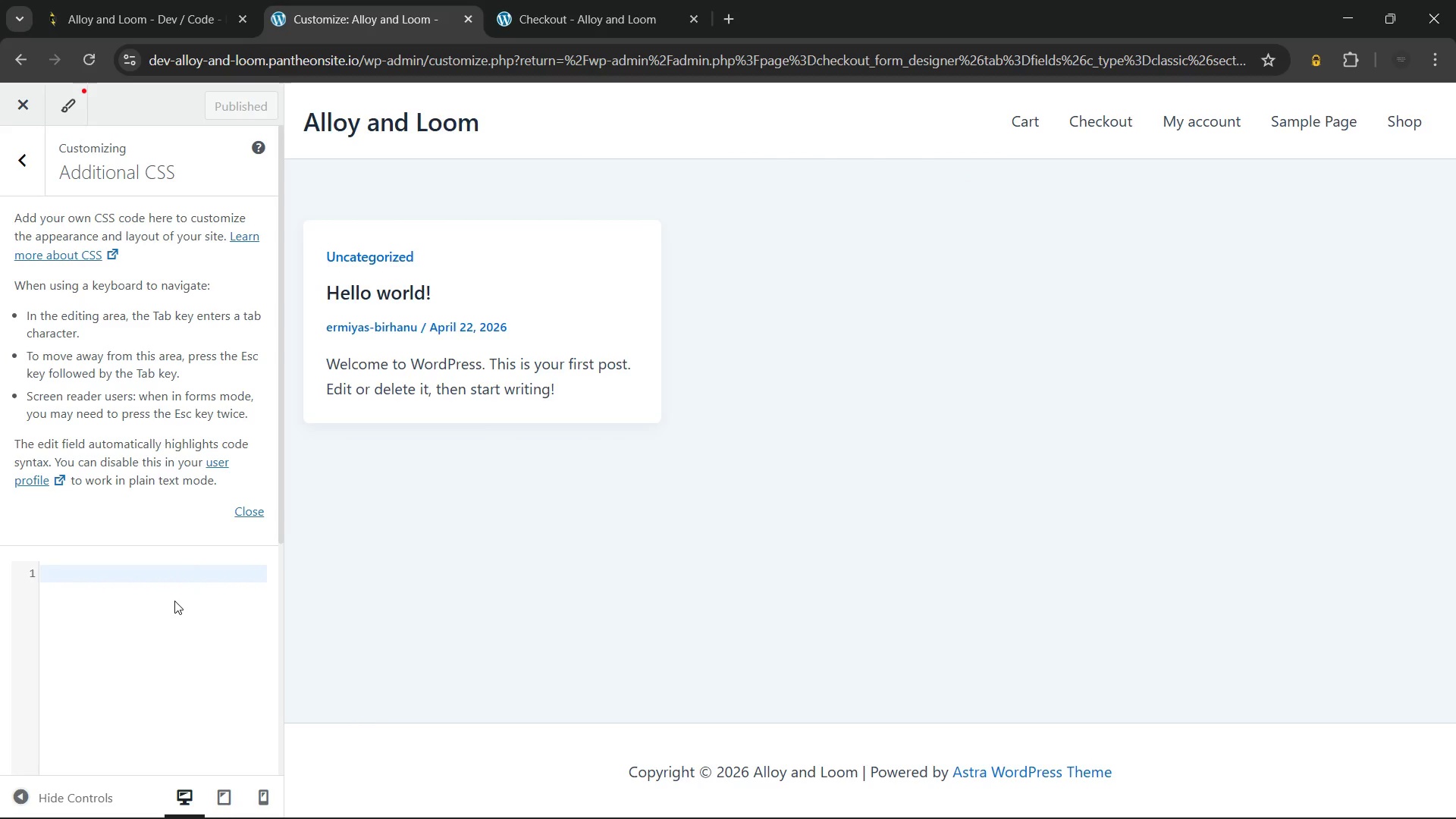 
key(Control+V)
 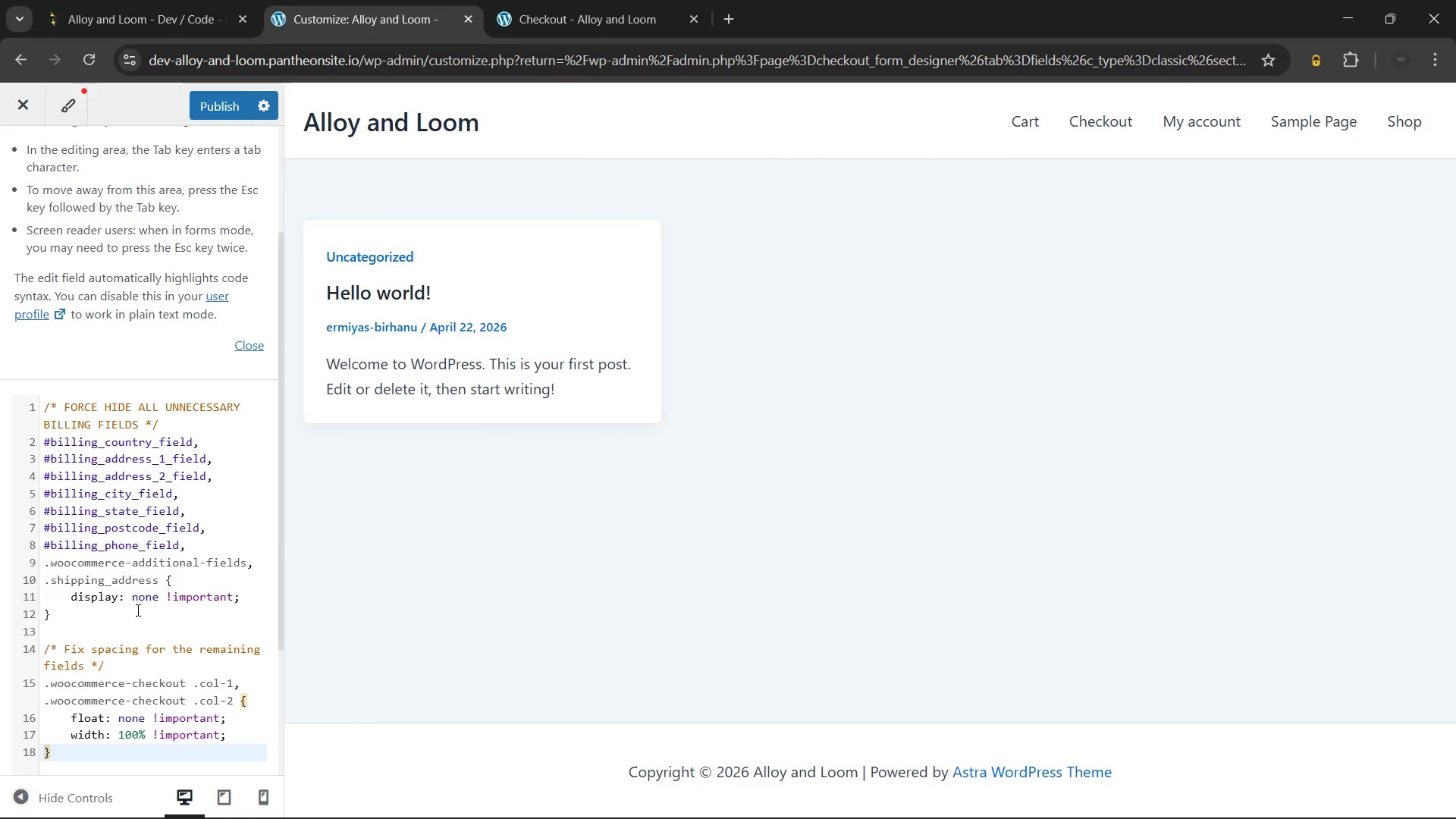 
scroll: coordinate [130, 599], scroll_direction: down, amount: 3.0
 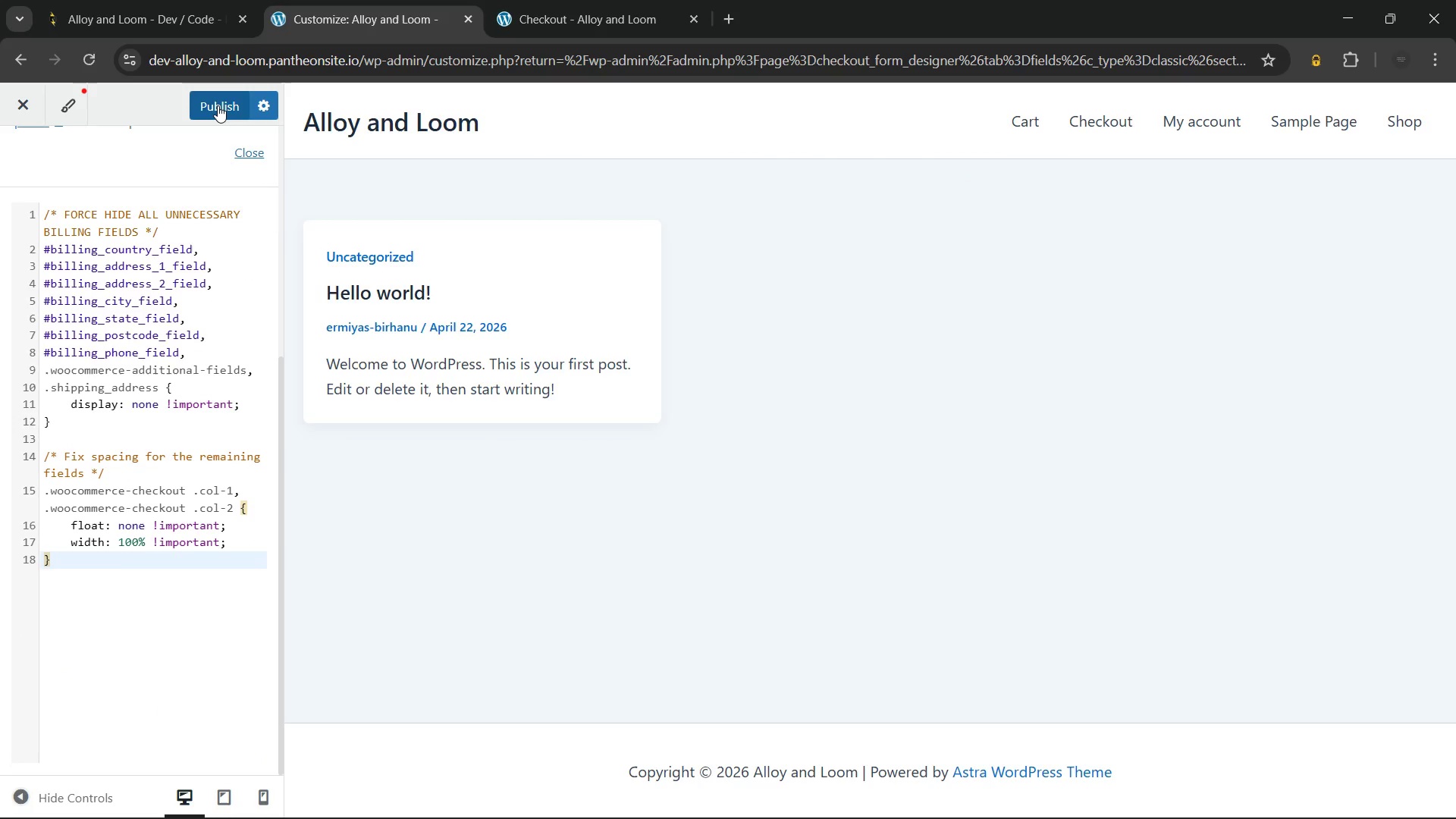 
left_click([218, 105])
 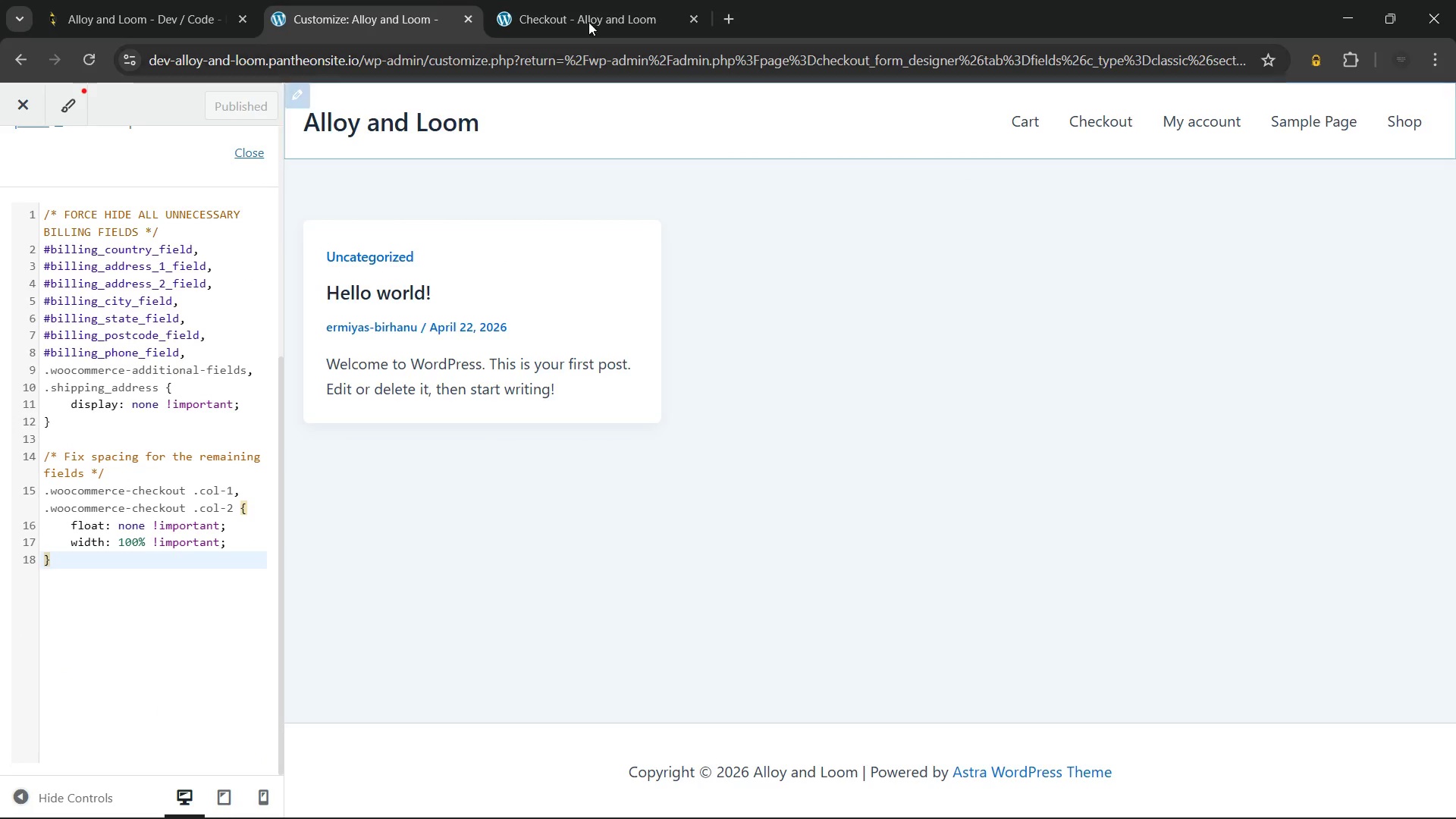 
left_click([583, 6])
 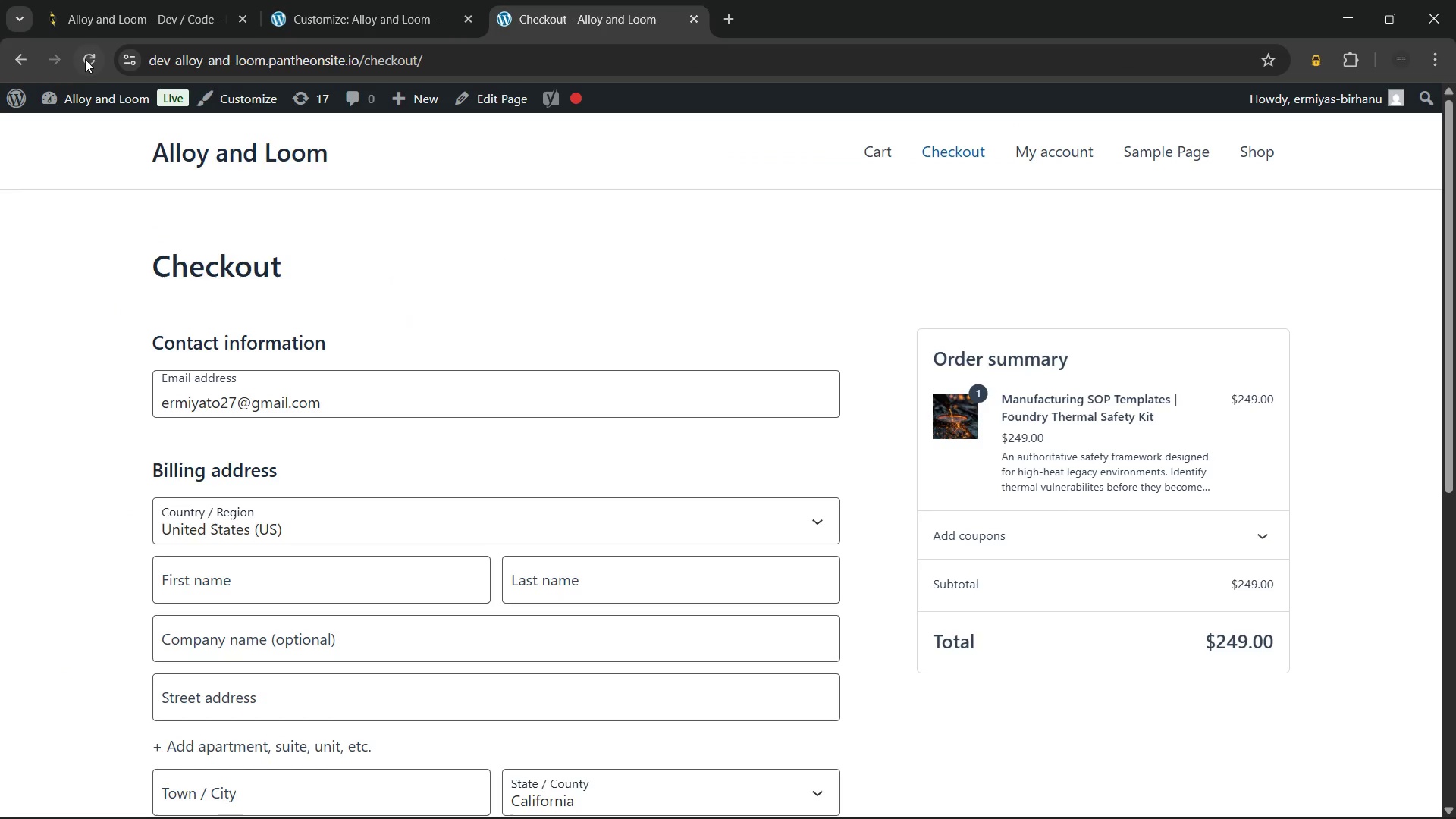 
left_click([87, 58])
 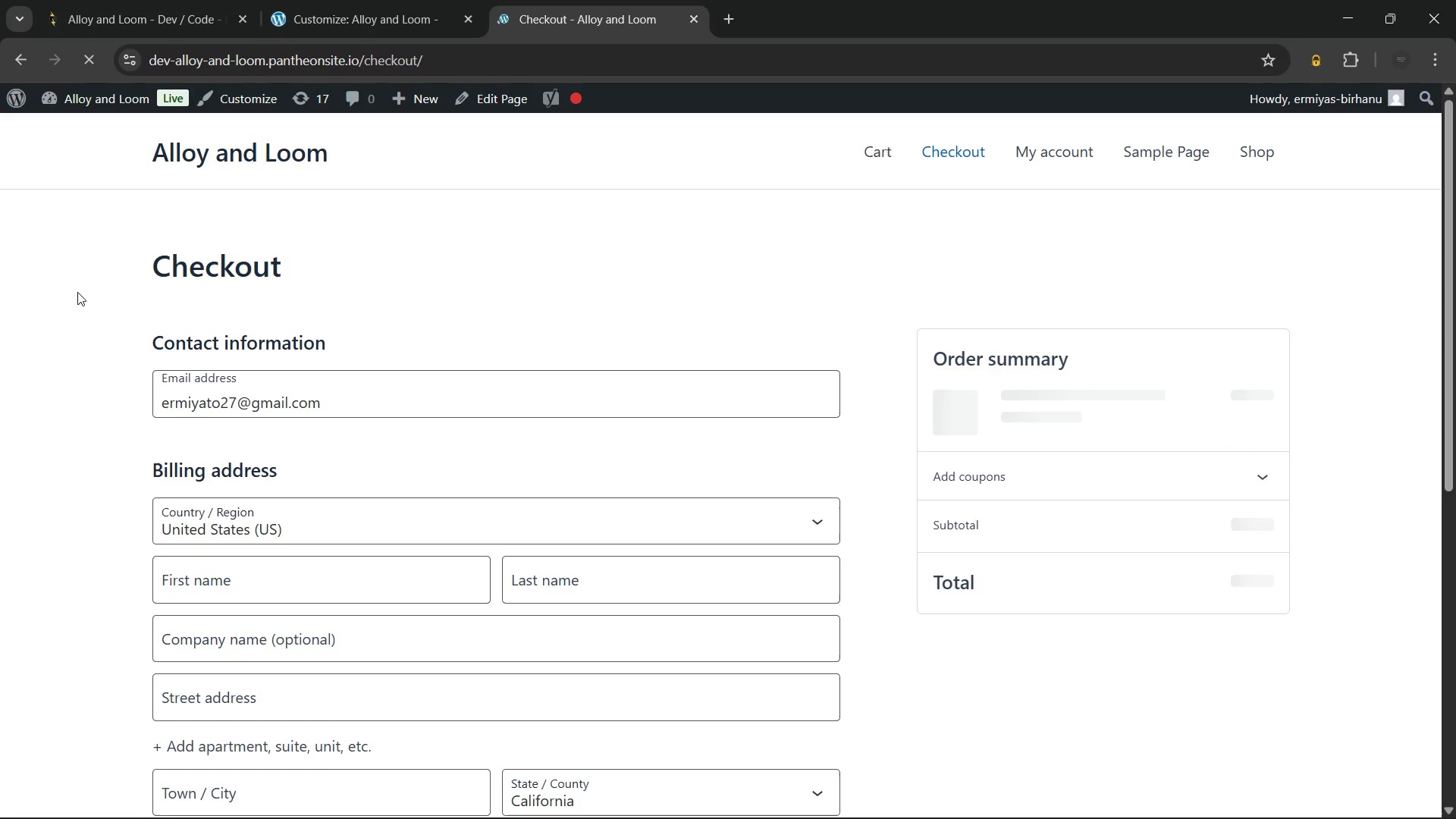 
wait(5.22)
 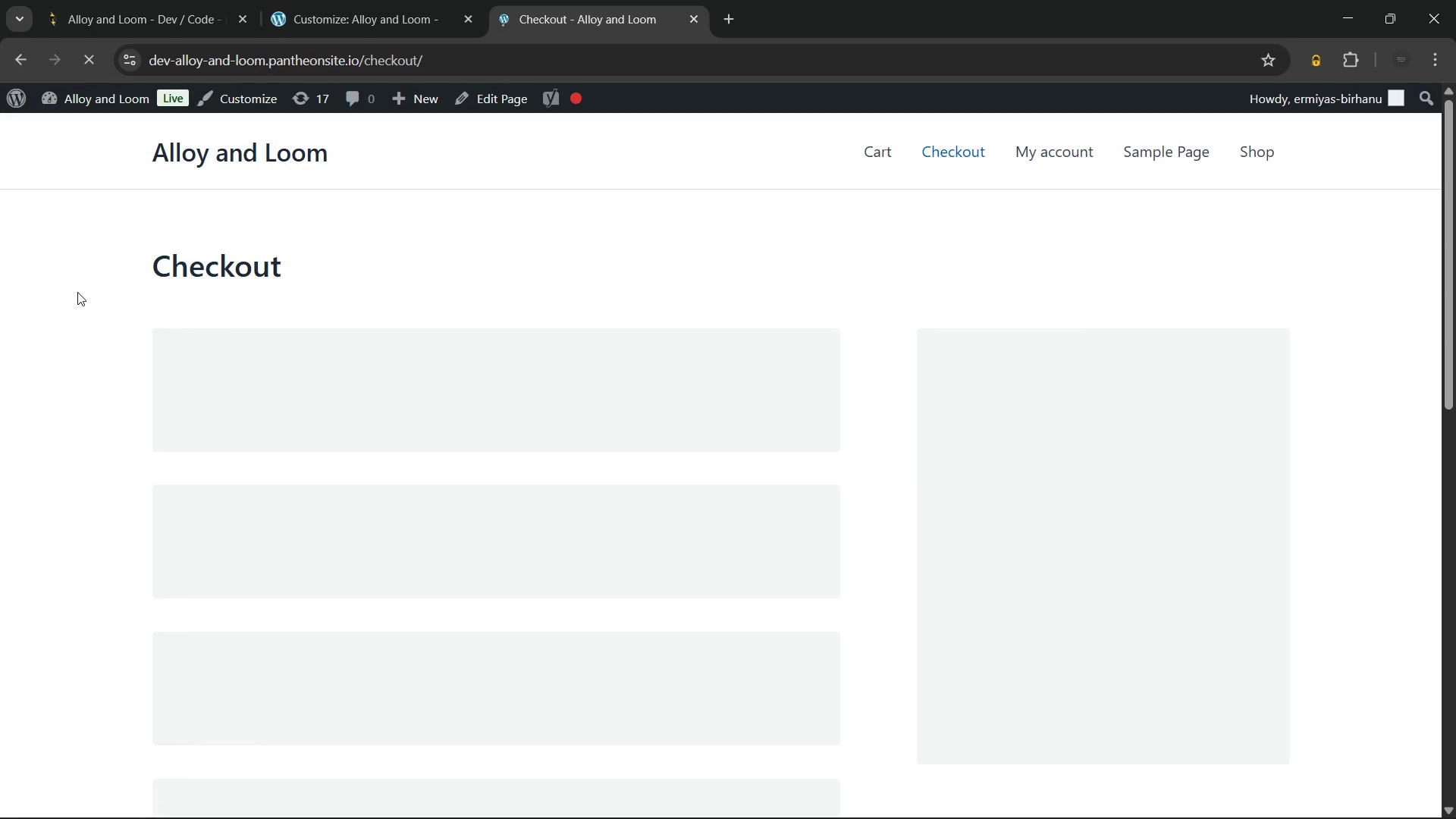 
scroll: coordinate [77, 292], scroll_direction: down, amount: 10.0
 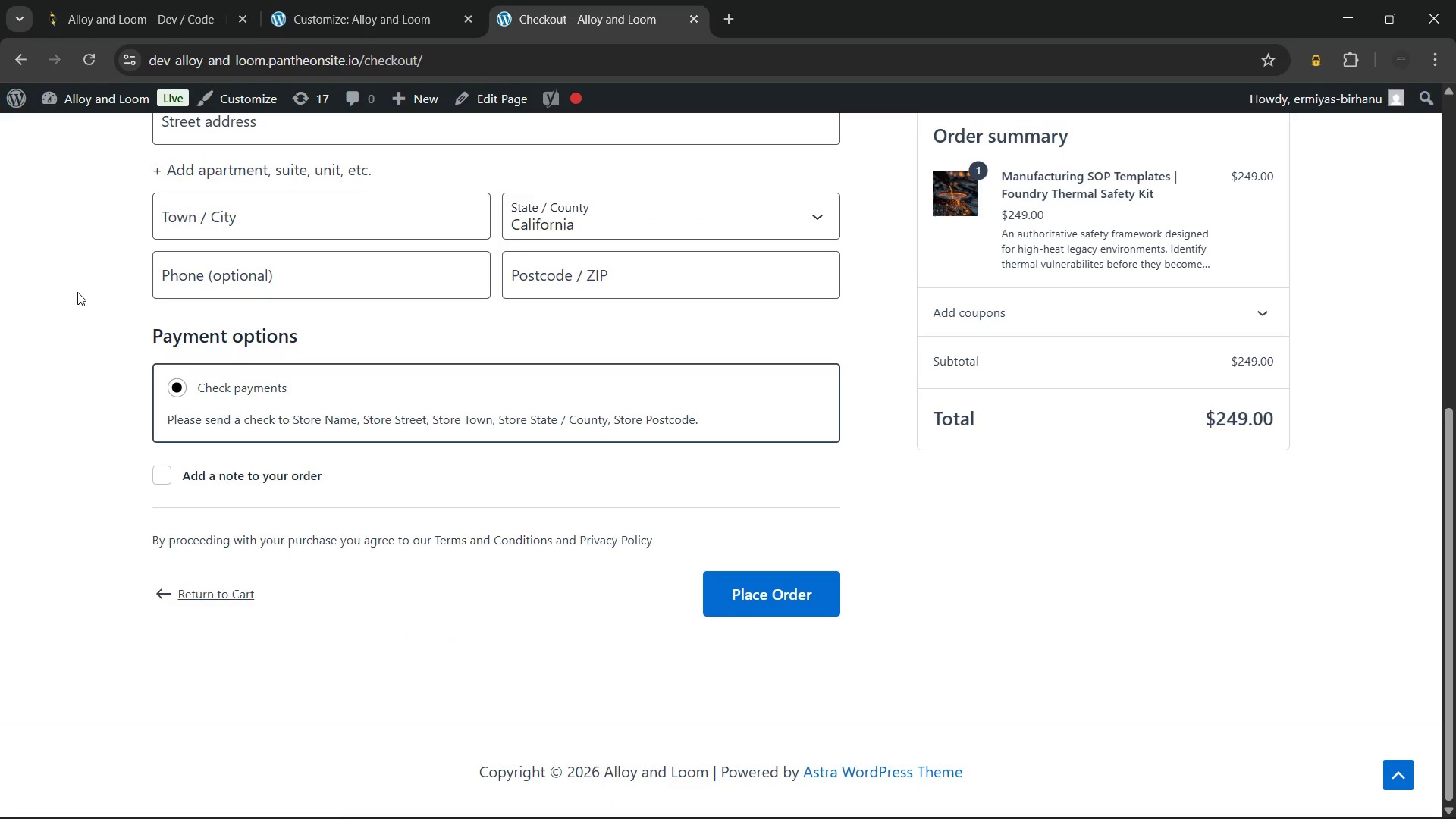 
wait(6.05)
 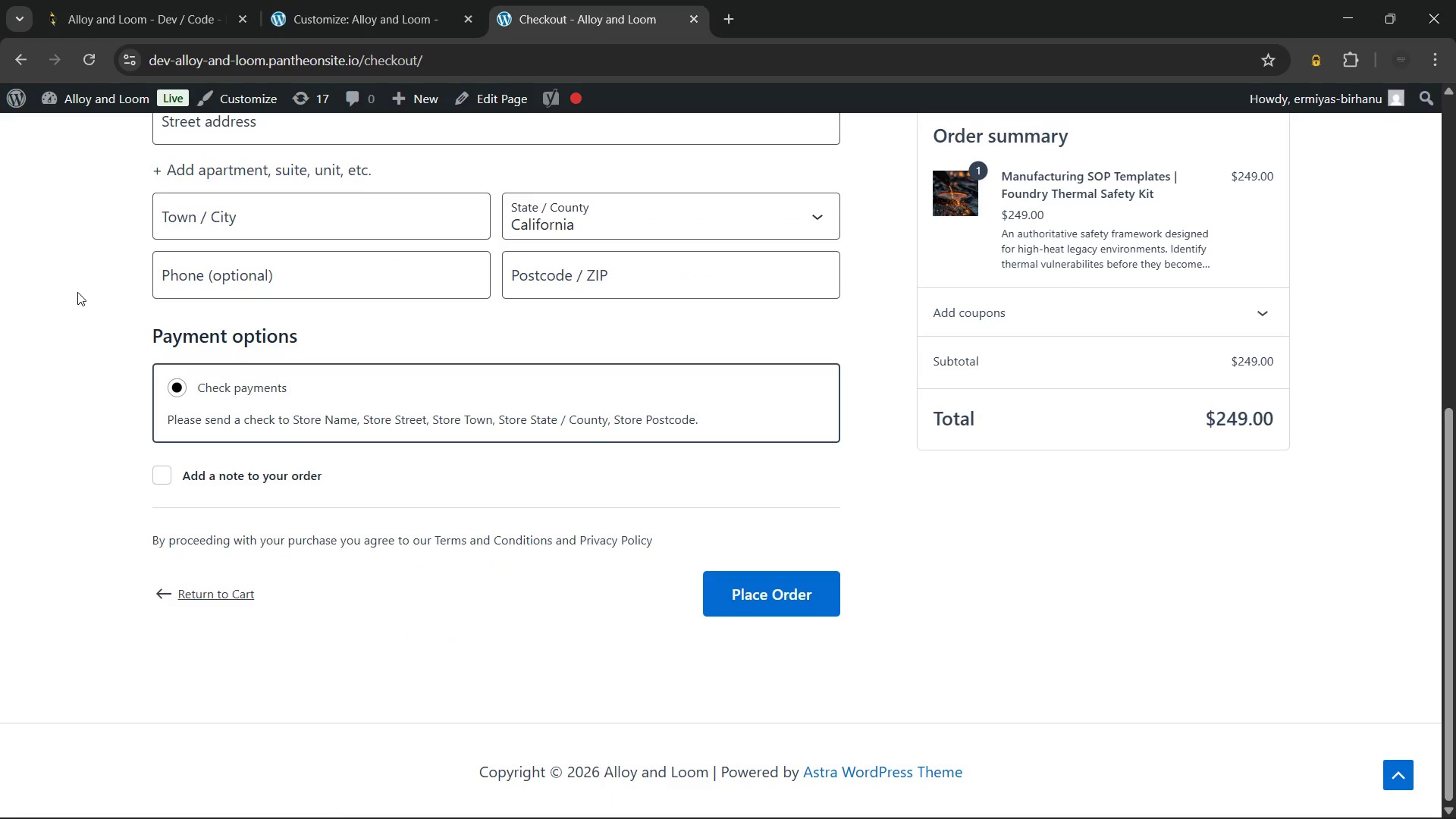 
left_click([360, 0])
 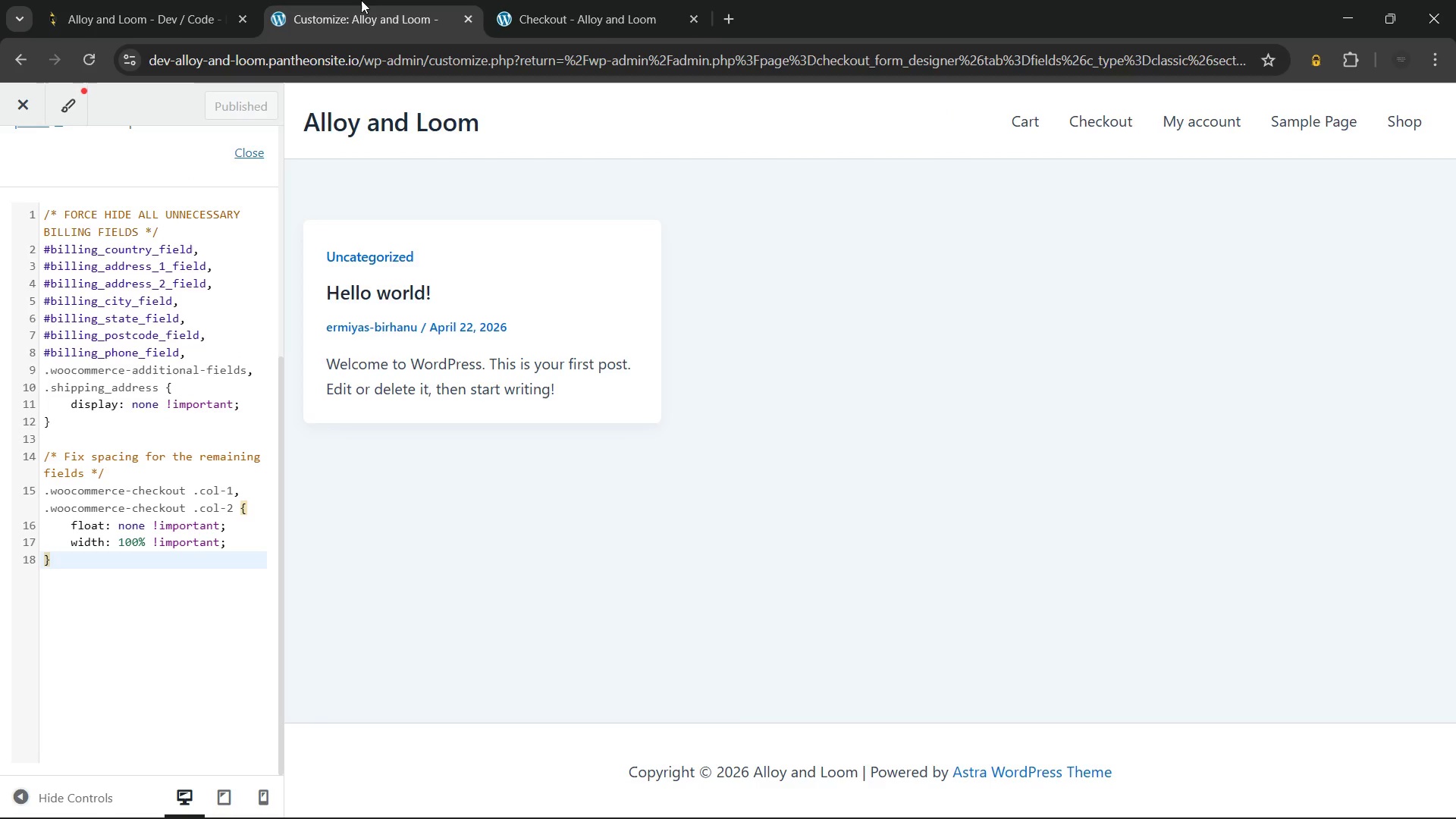 
mouse_move([82, 128])
 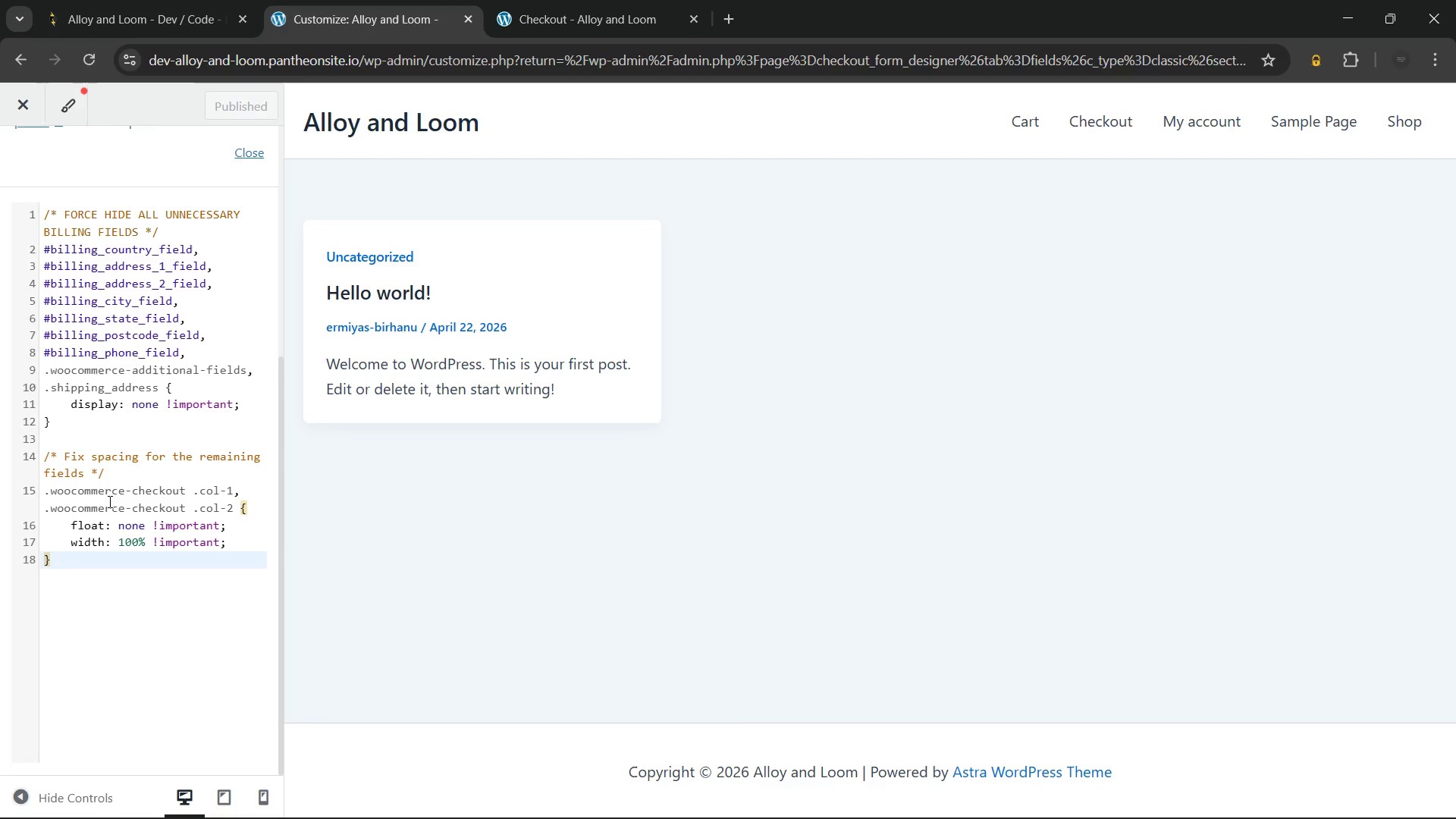 
scroll: coordinate [107, 497], scroll_direction: none, amount: 0.0
 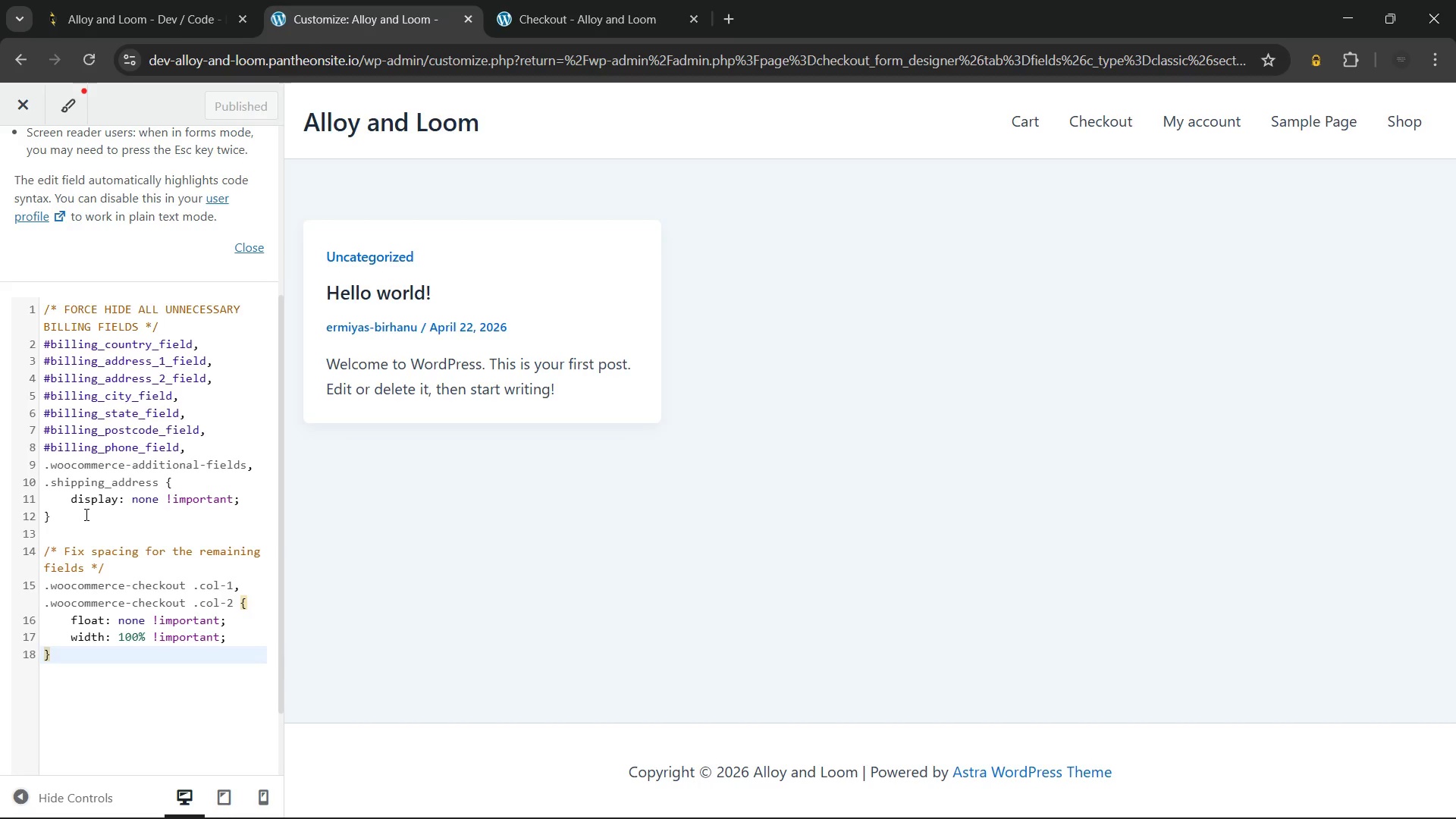 
wait(5.28)
 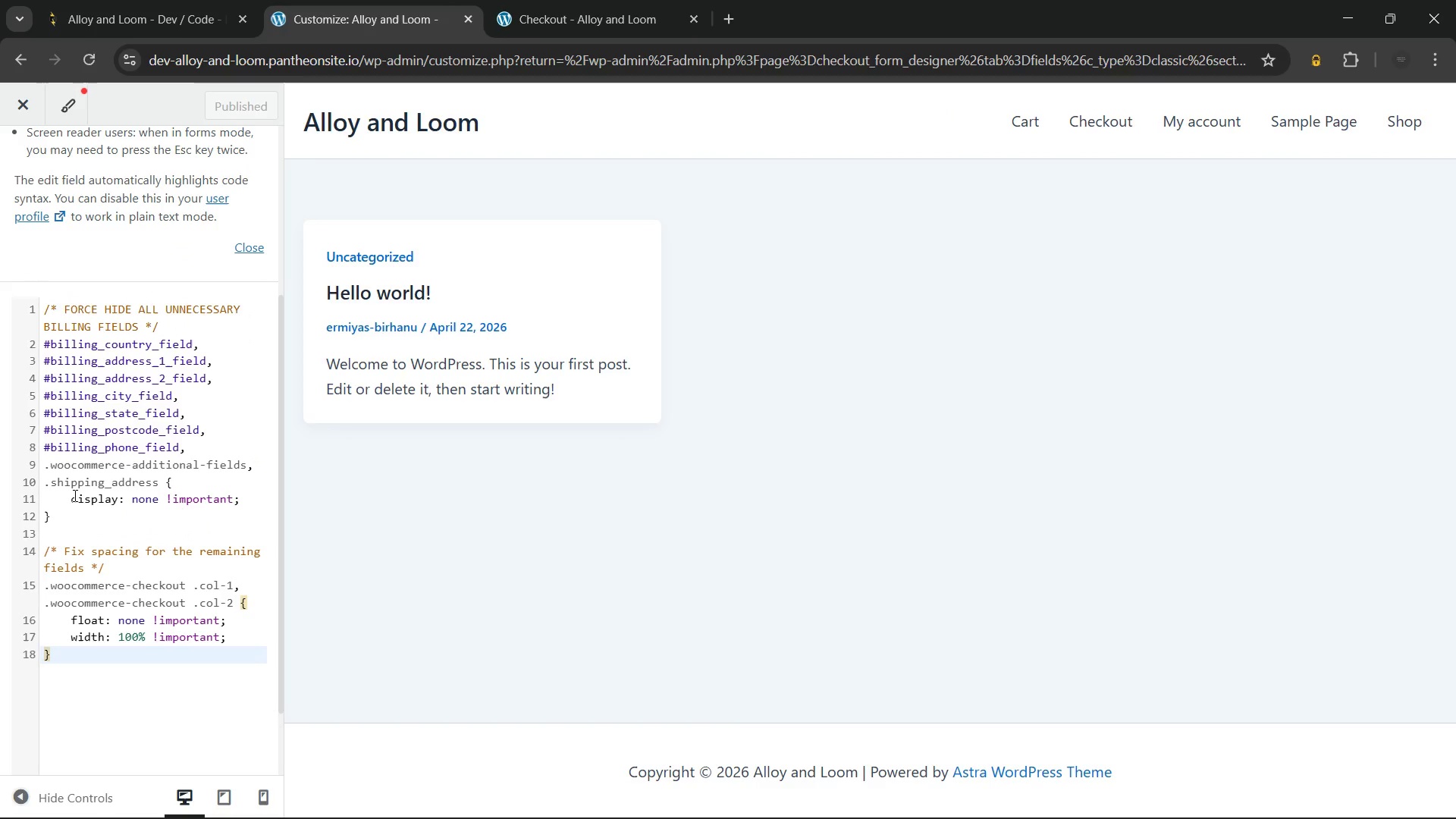 
left_click([548, 5])
 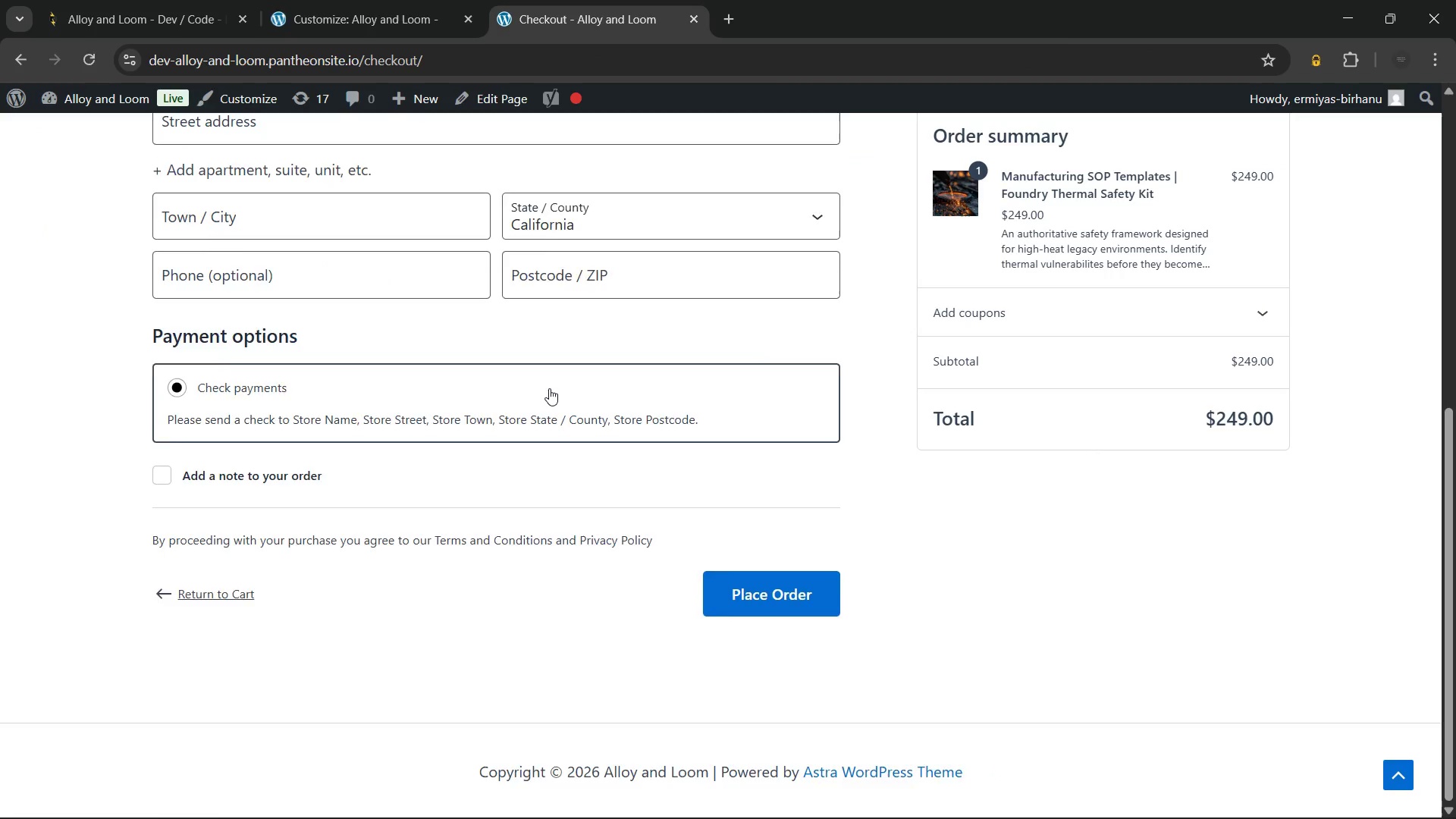 
scroll: coordinate [549, 388], scroll_direction: up, amount: 6.0
 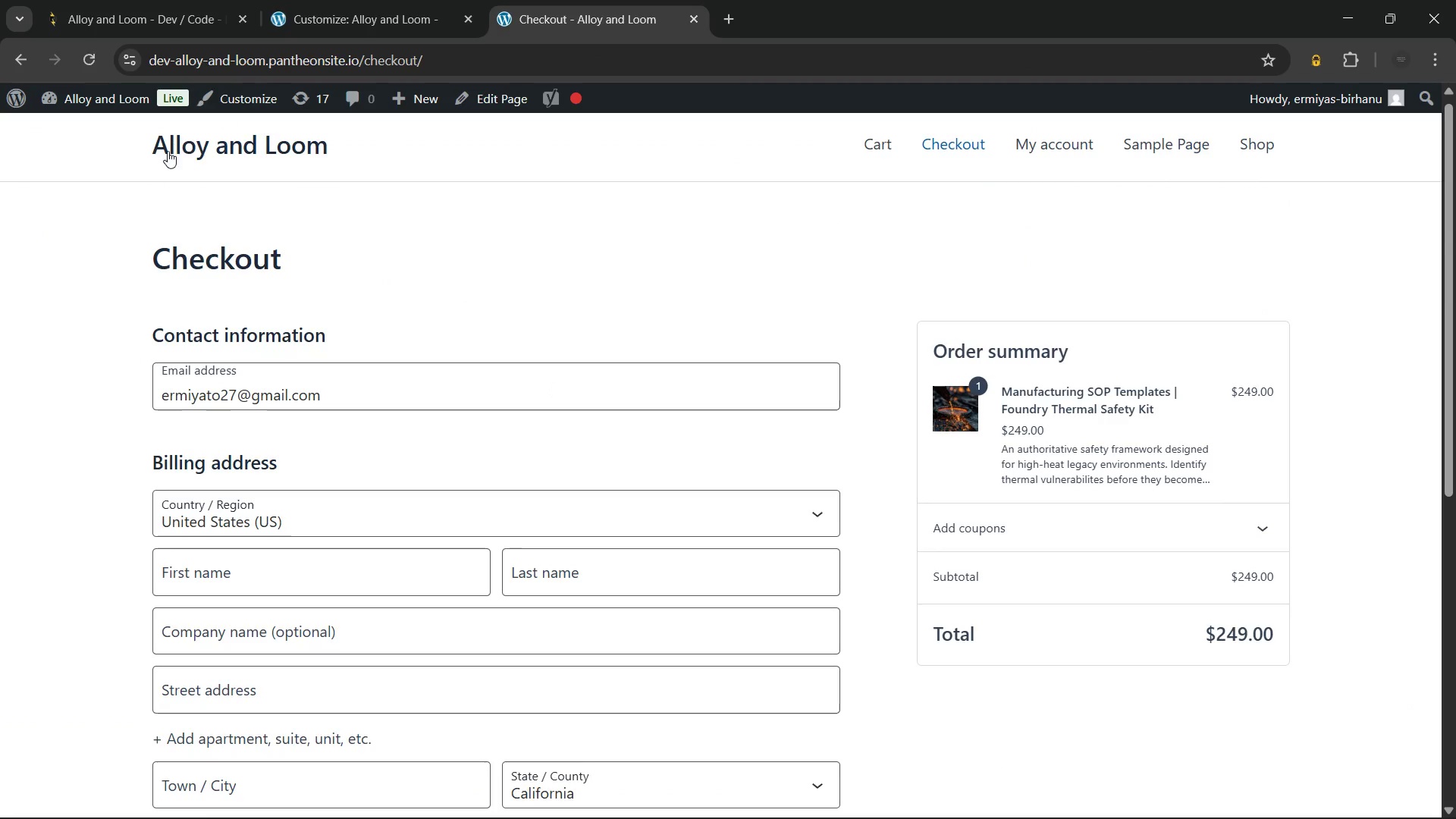 
left_click([215, 146])
 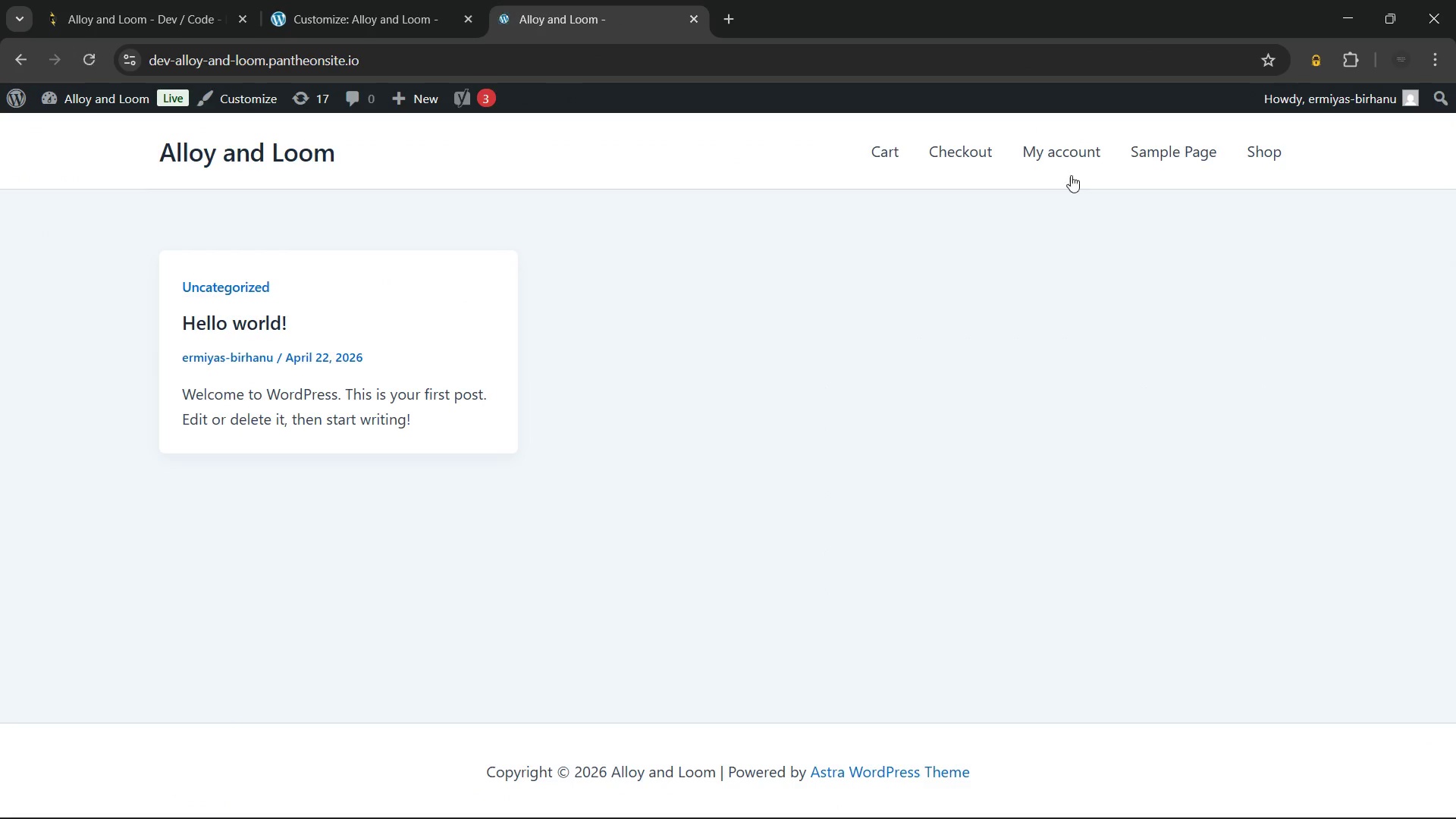 
left_click([968, 147])
 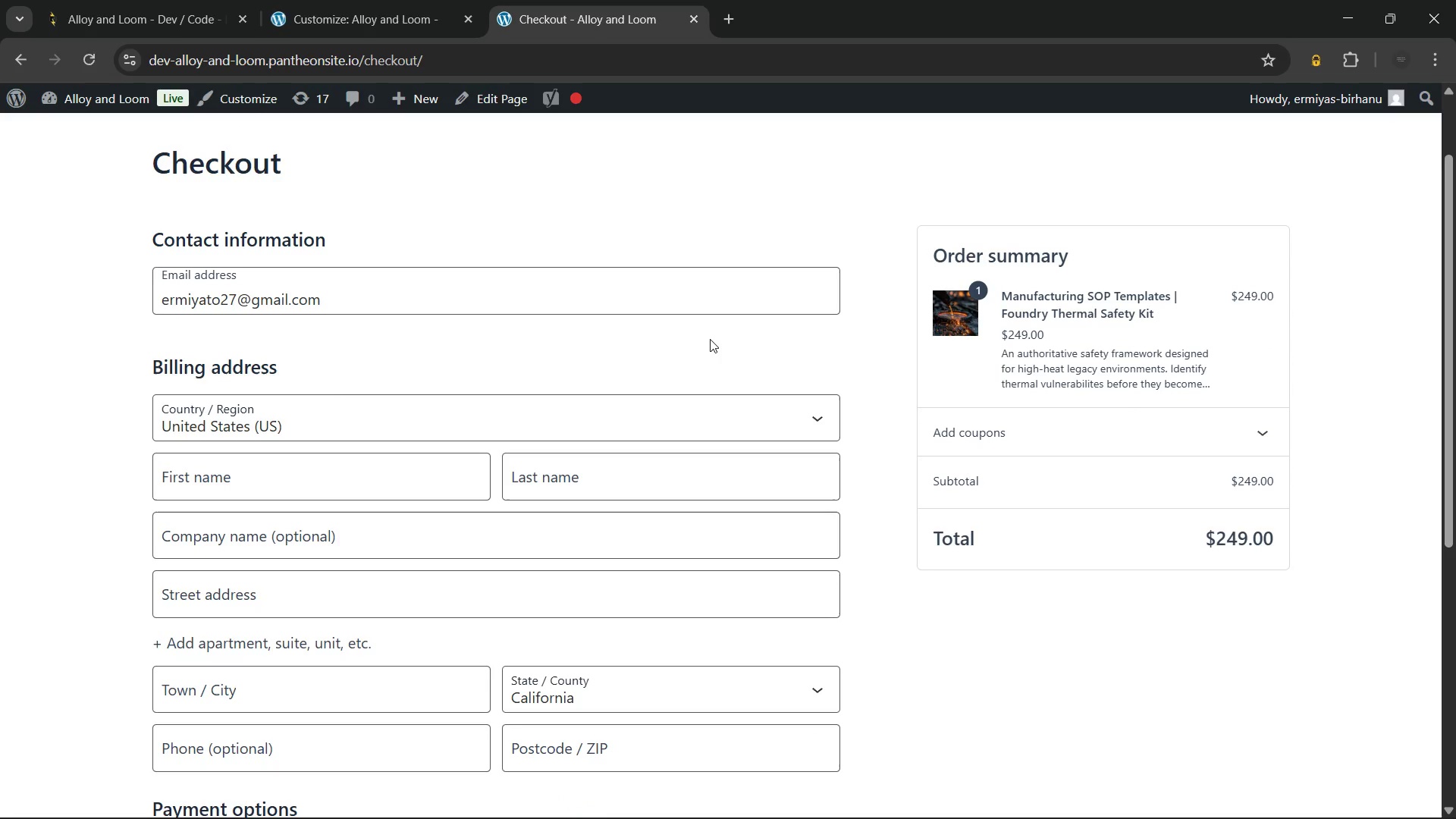 
wait(65.41)
 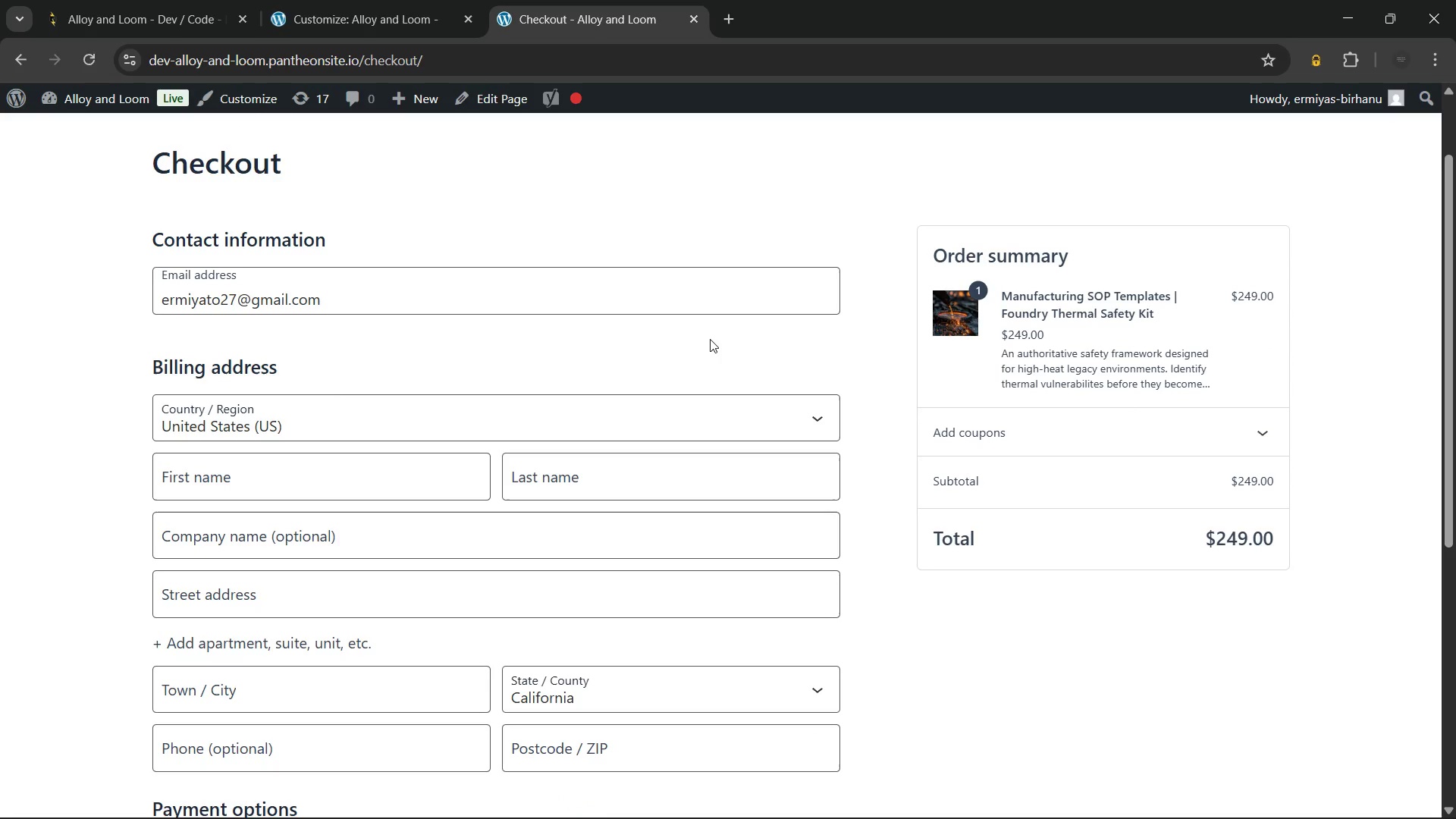 
left_click([347, 0])
 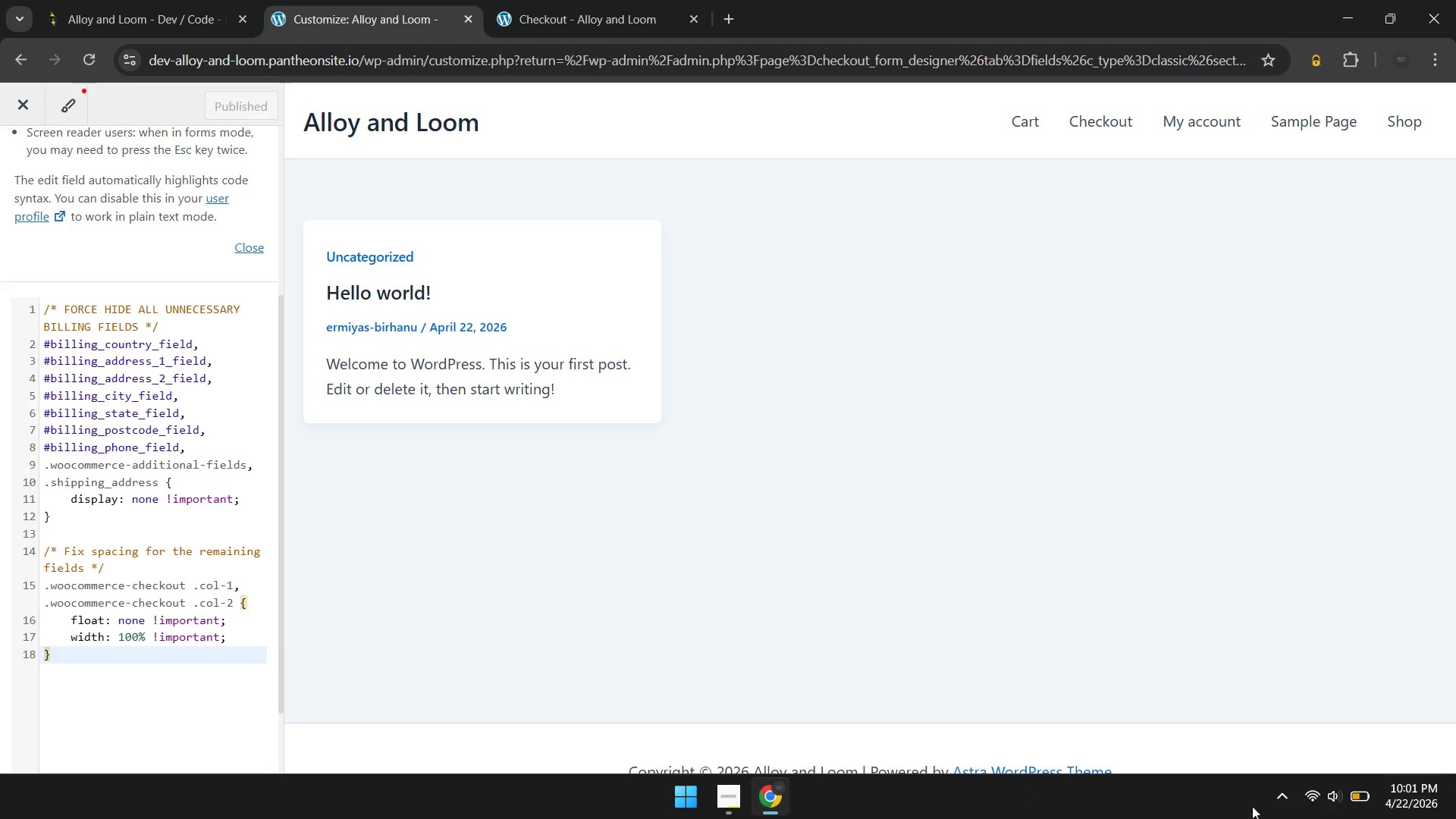 
left_click([1278, 799])
 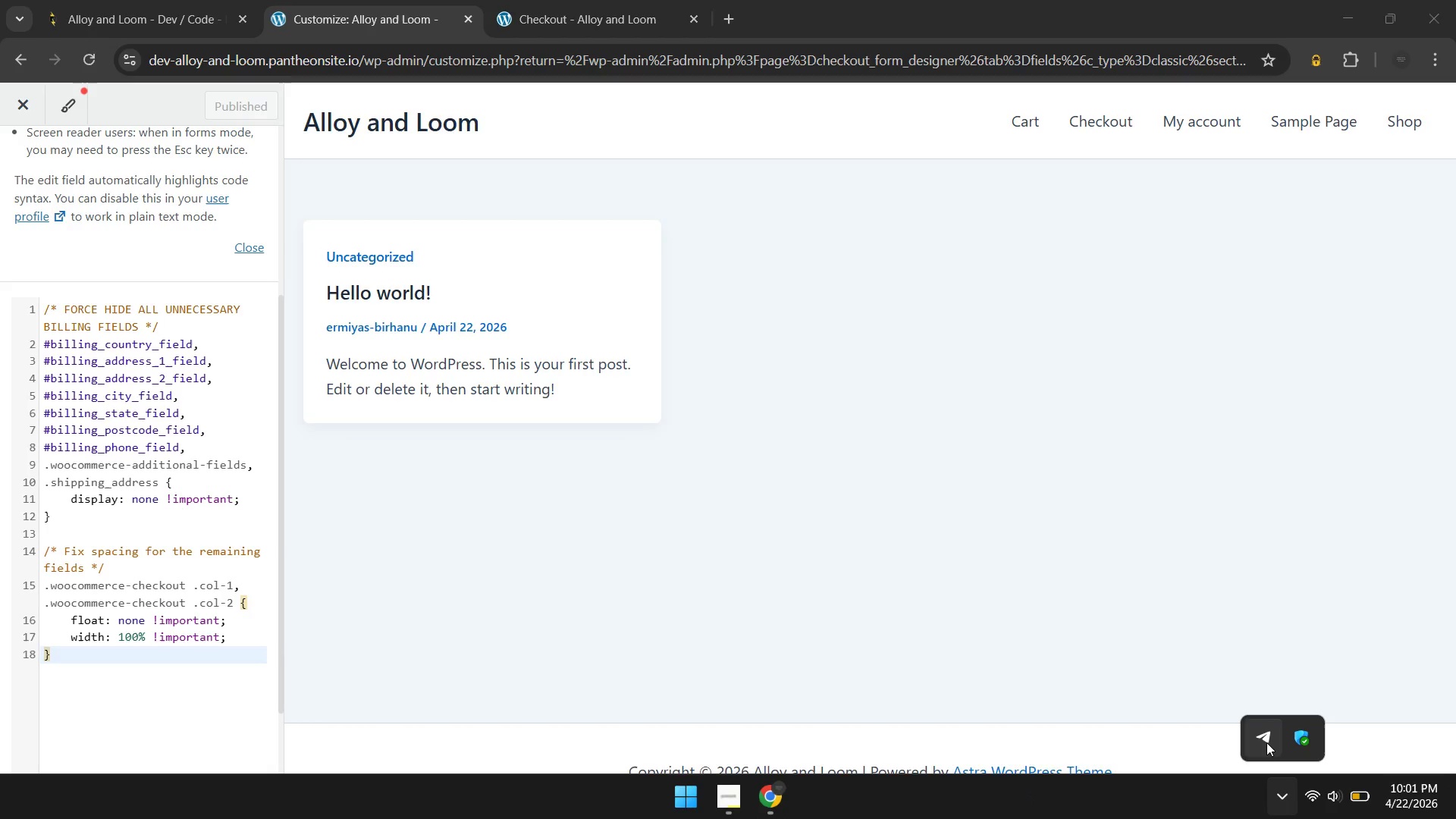 
left_click([1266, 742])
 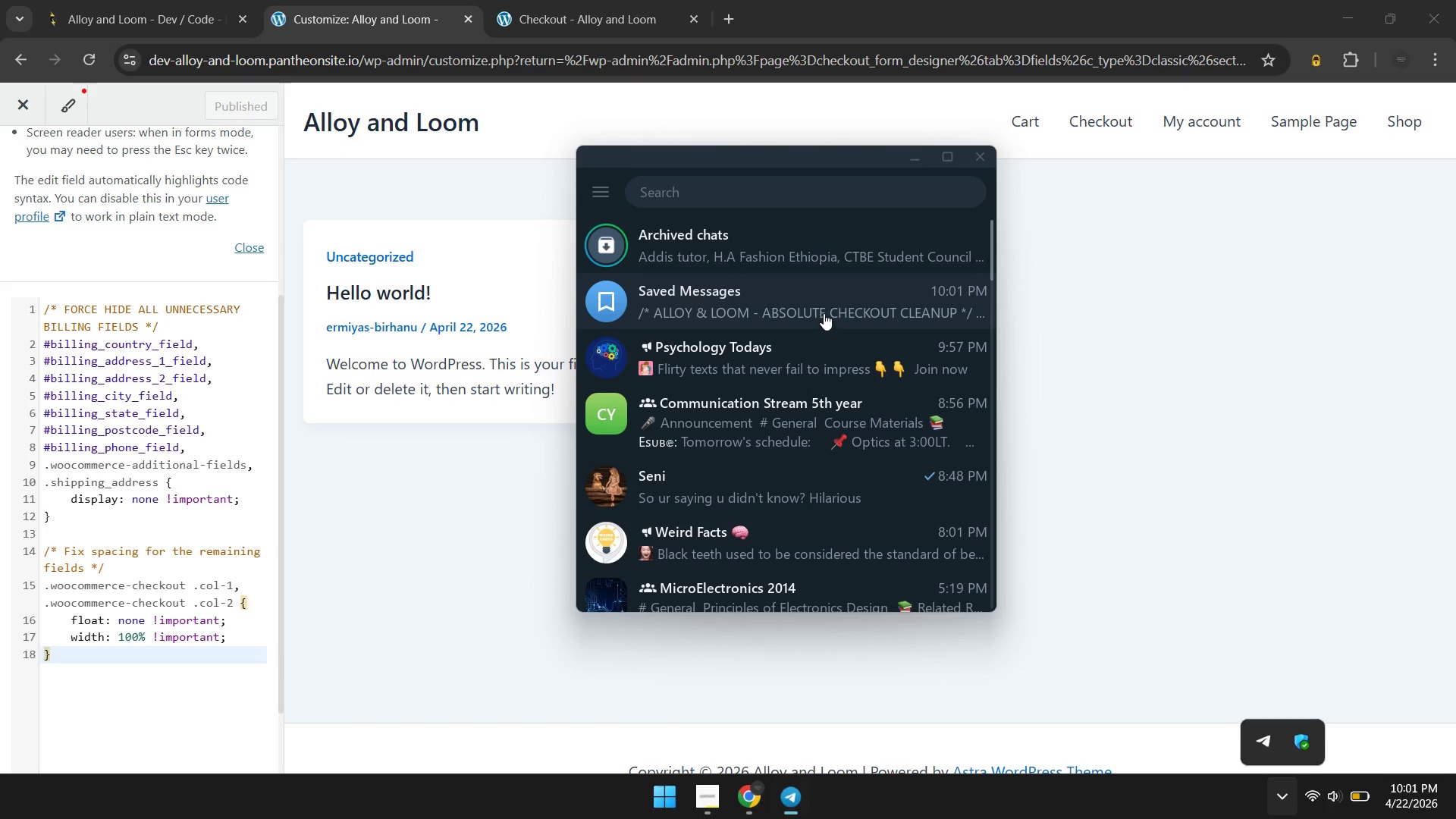 
left_click([821, 307])
 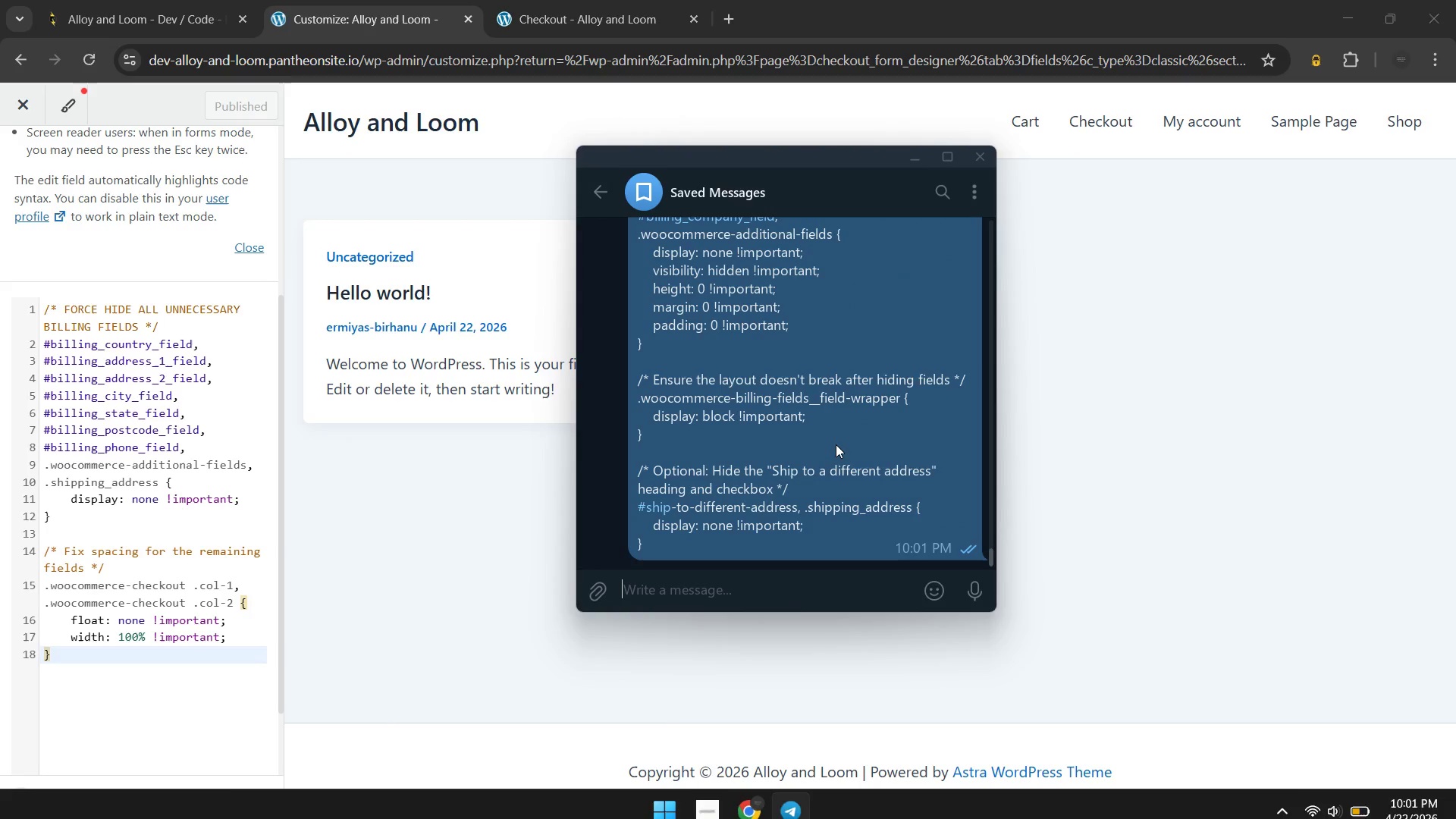 
right_click([836, 444])
 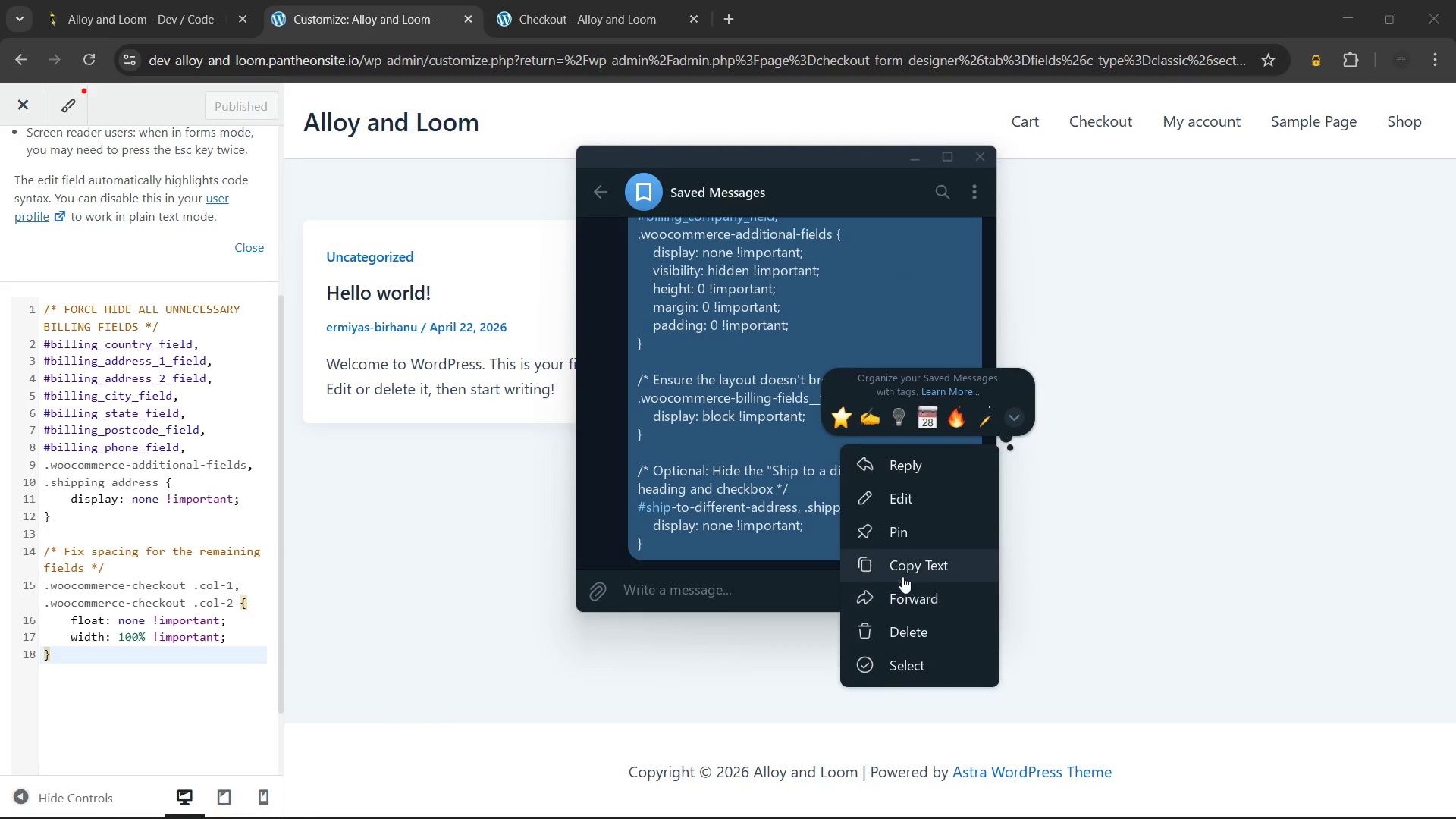 
left_click([899, 554])
 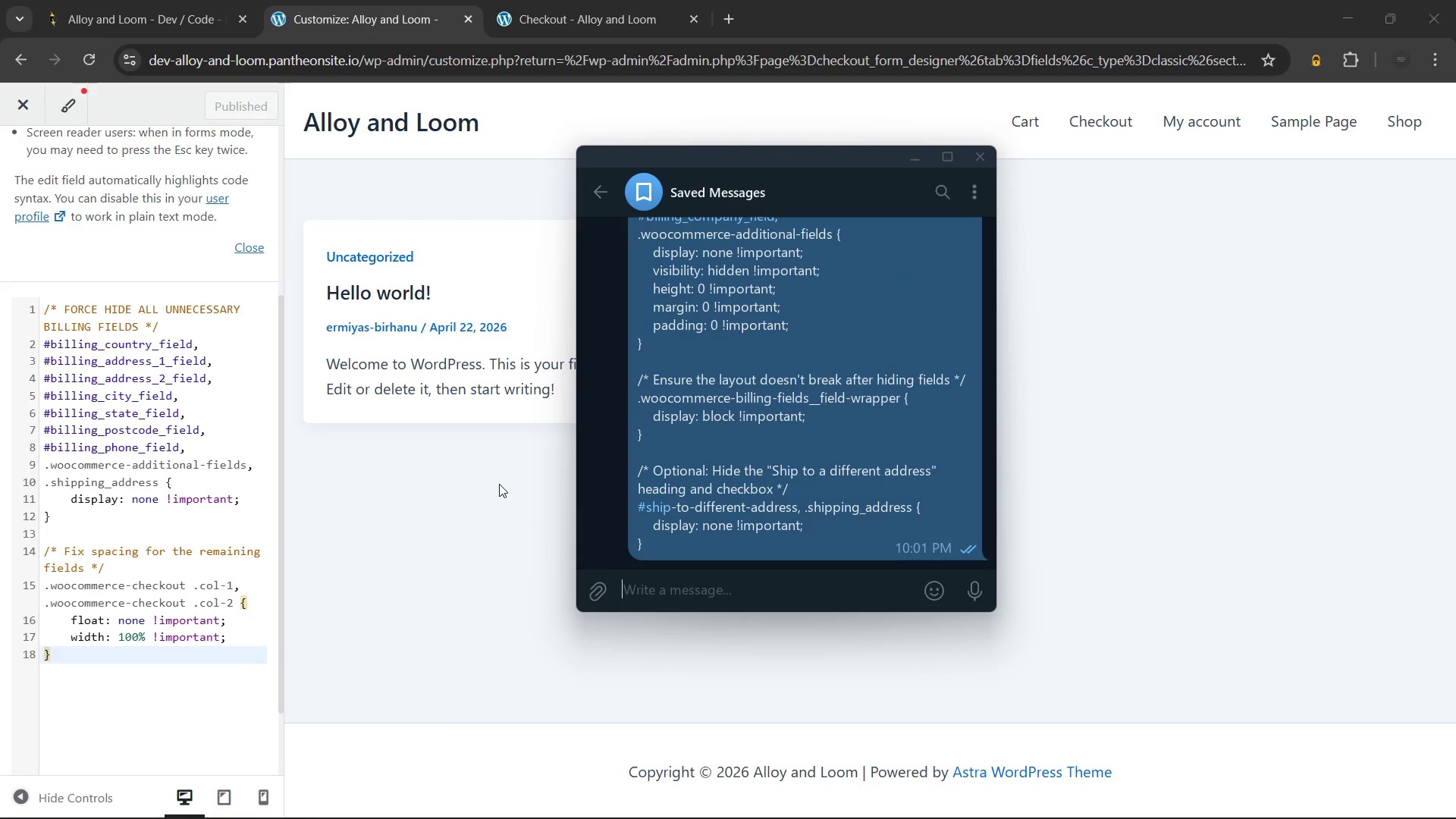 
left_click([499, 484])
 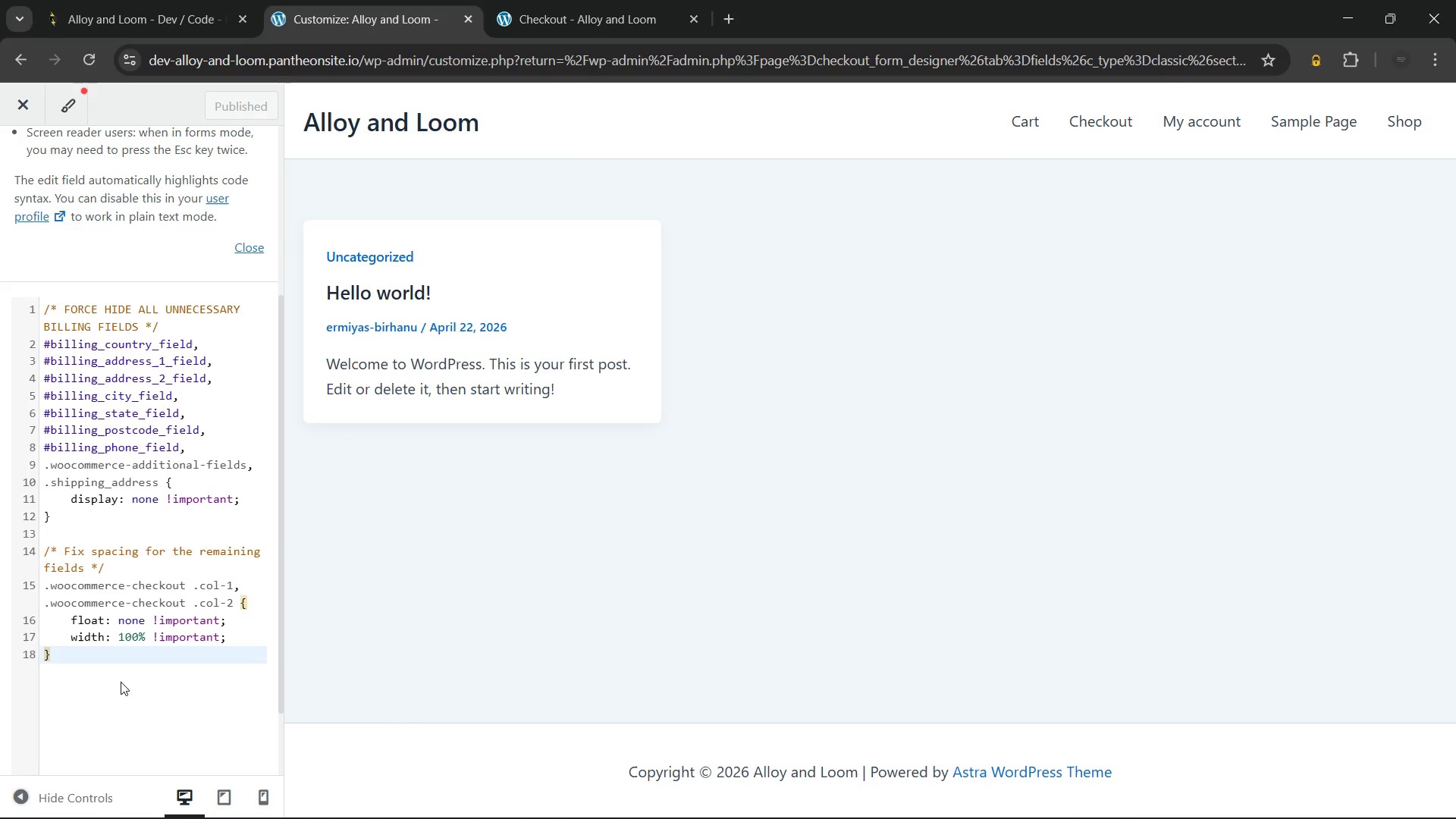 
left_click([121, 682])
 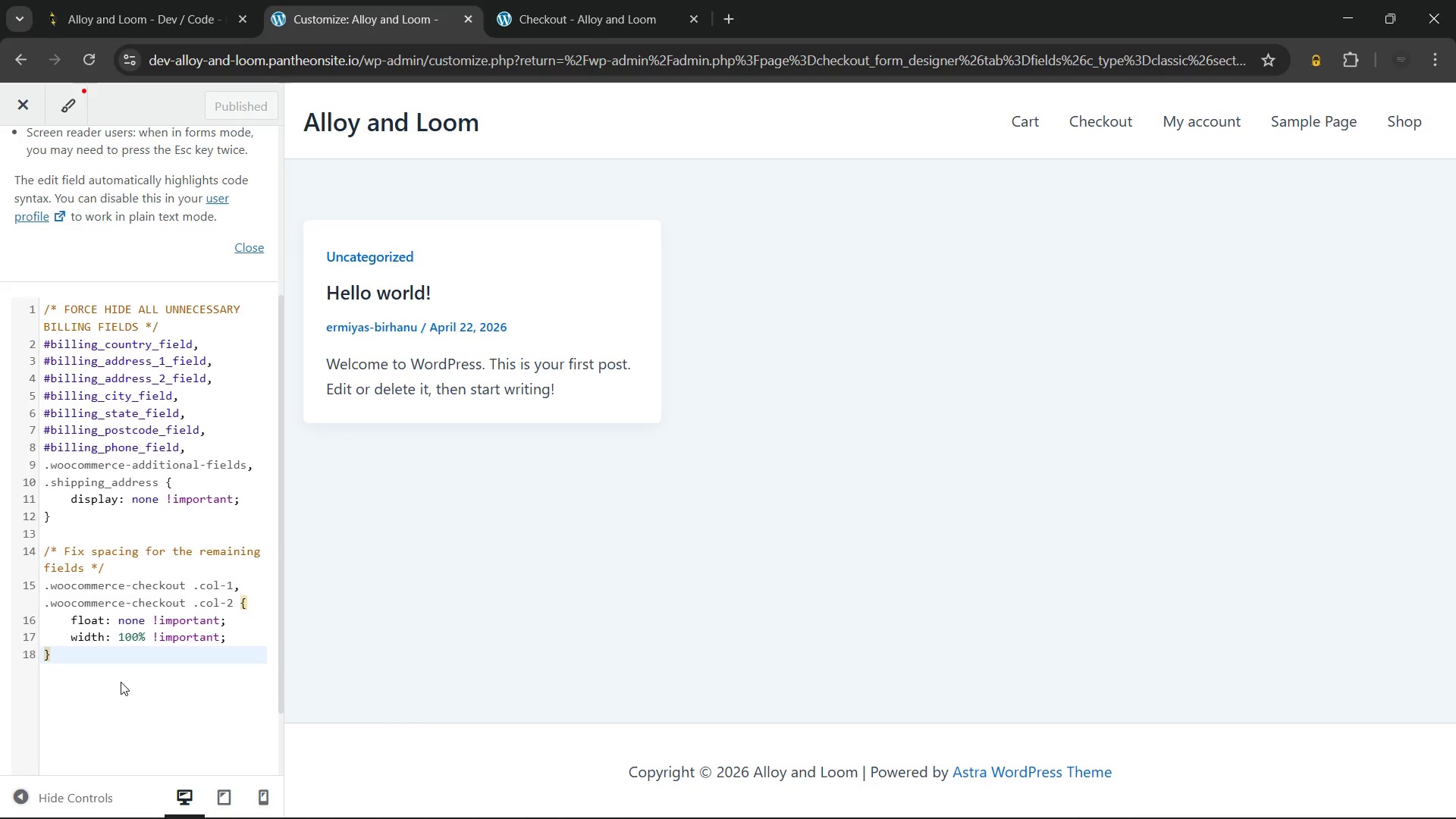 
key(Control+A)
 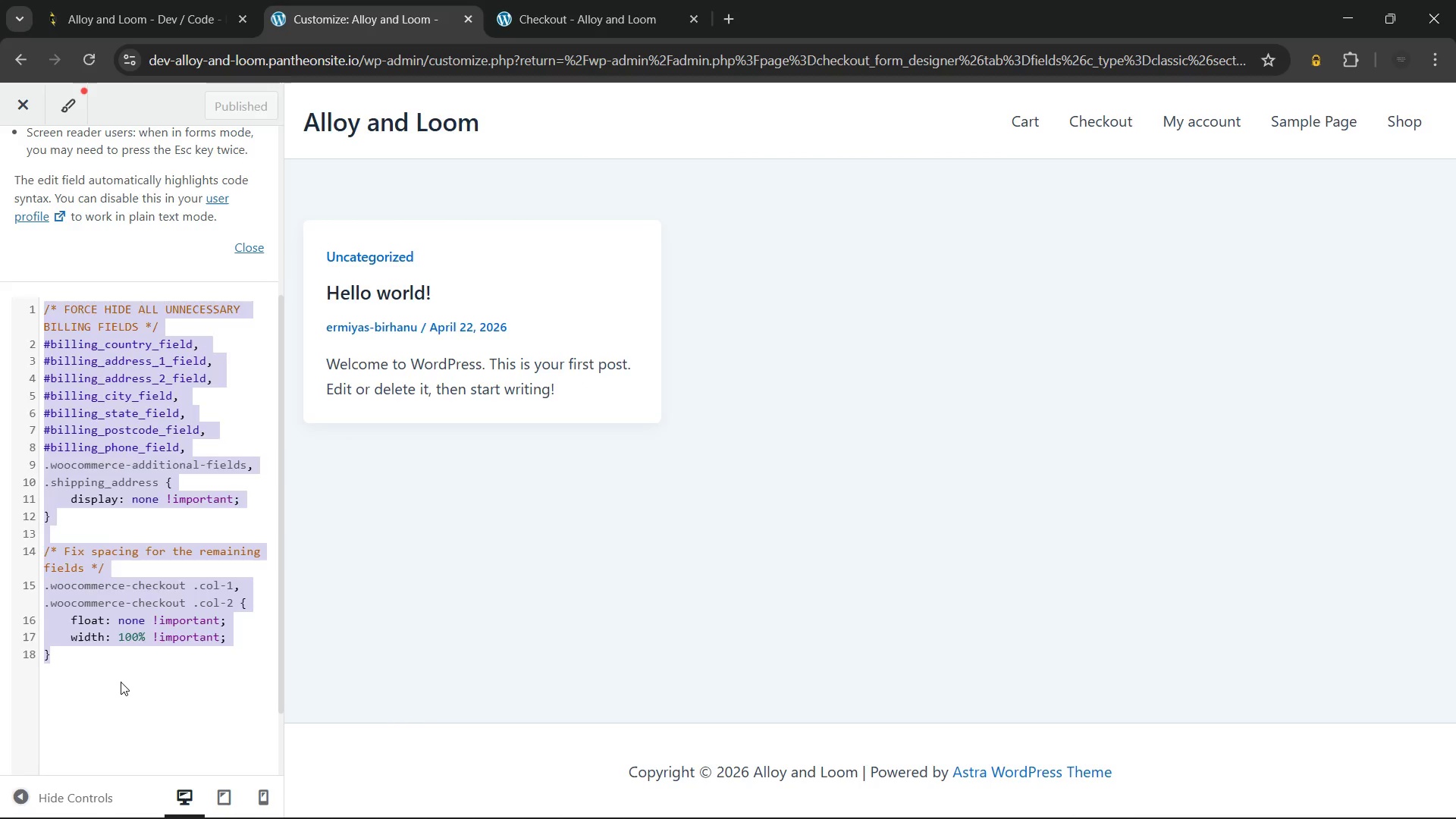 
key(Backspace)
 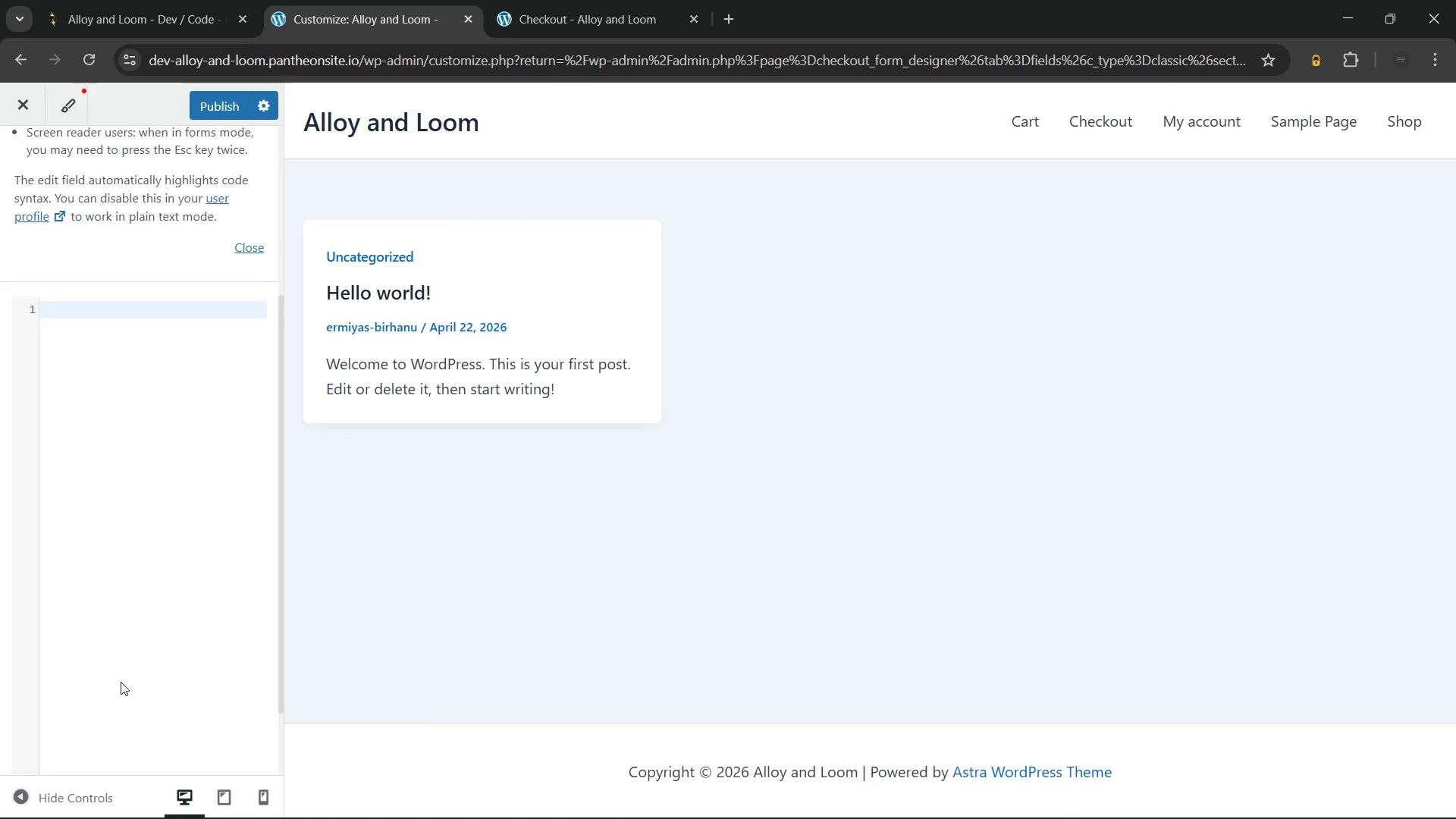 
key(Control+V)
 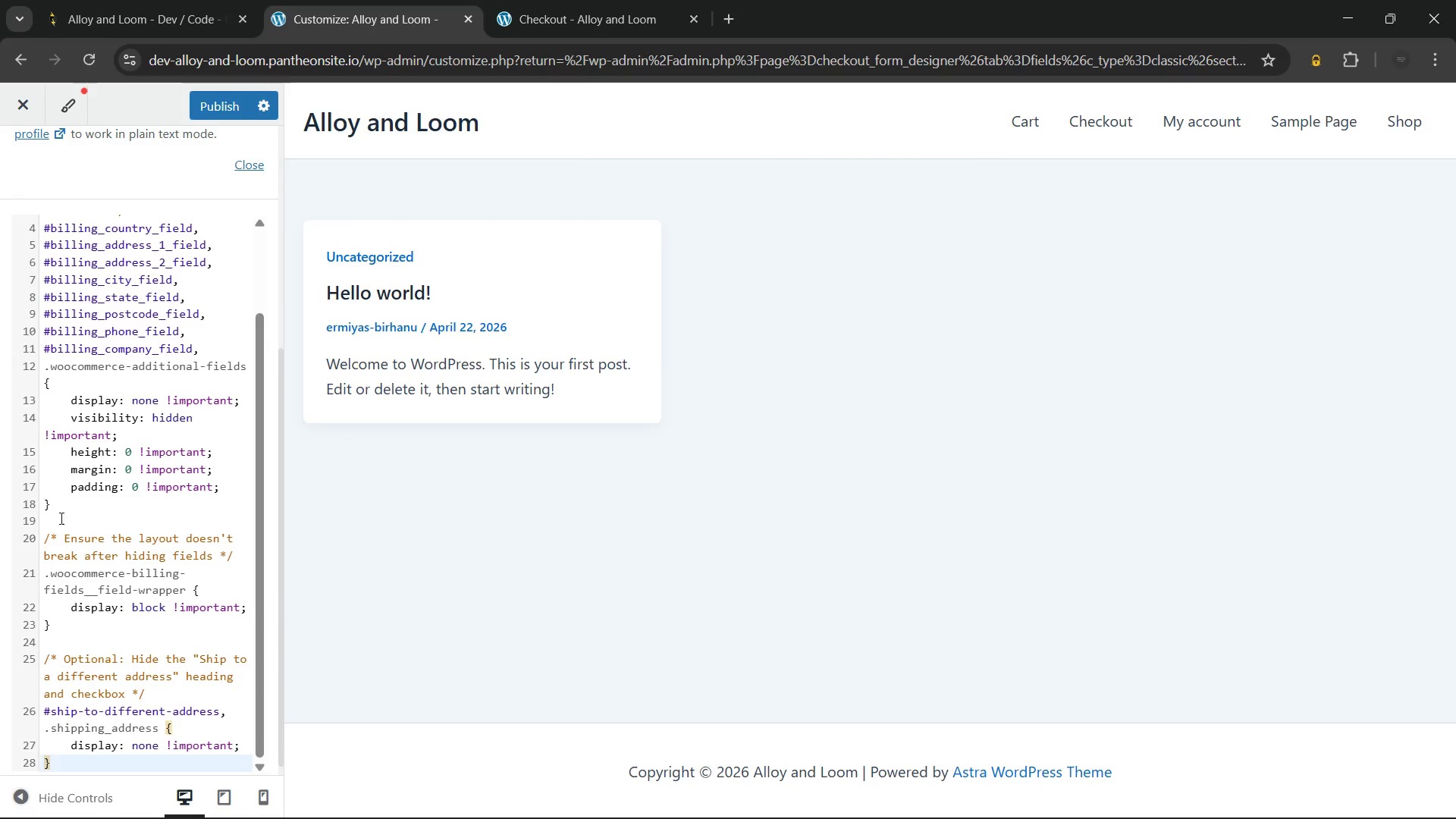 
scroll: coordinate [78, 516], scroll_direction: up, amount: 3.0
 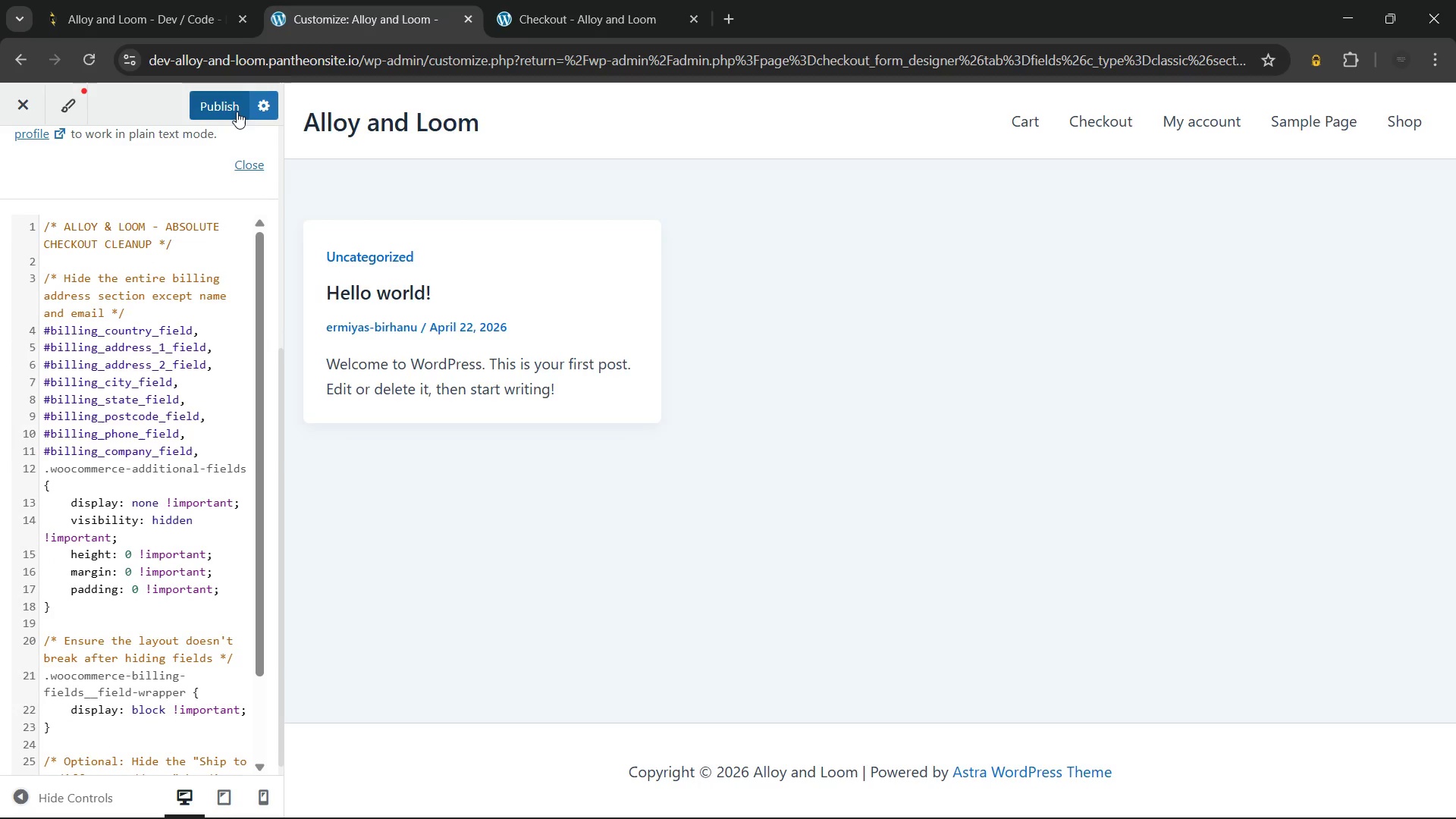 
left_click([237, 111])
 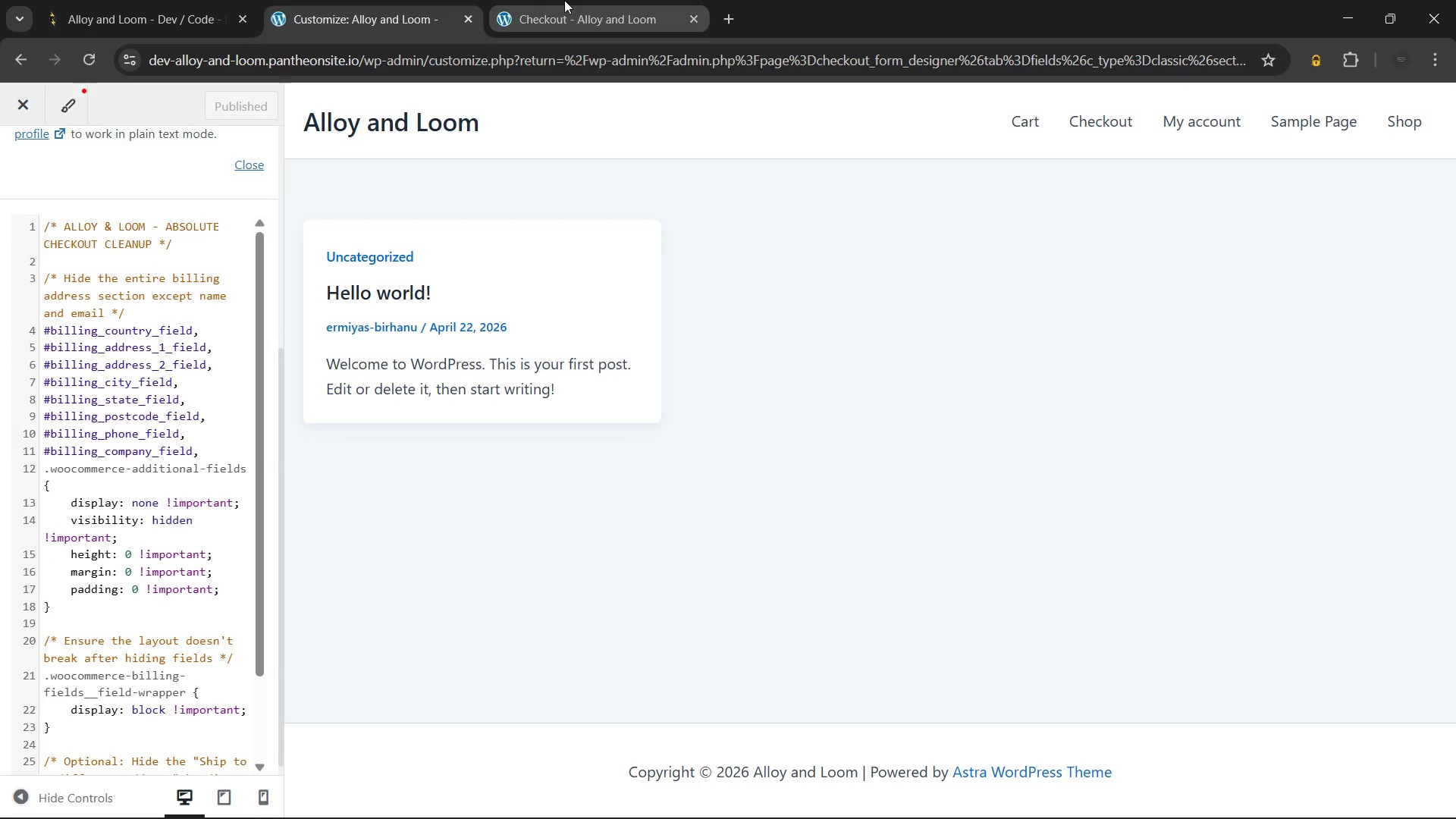 
left_click([564, 0])
 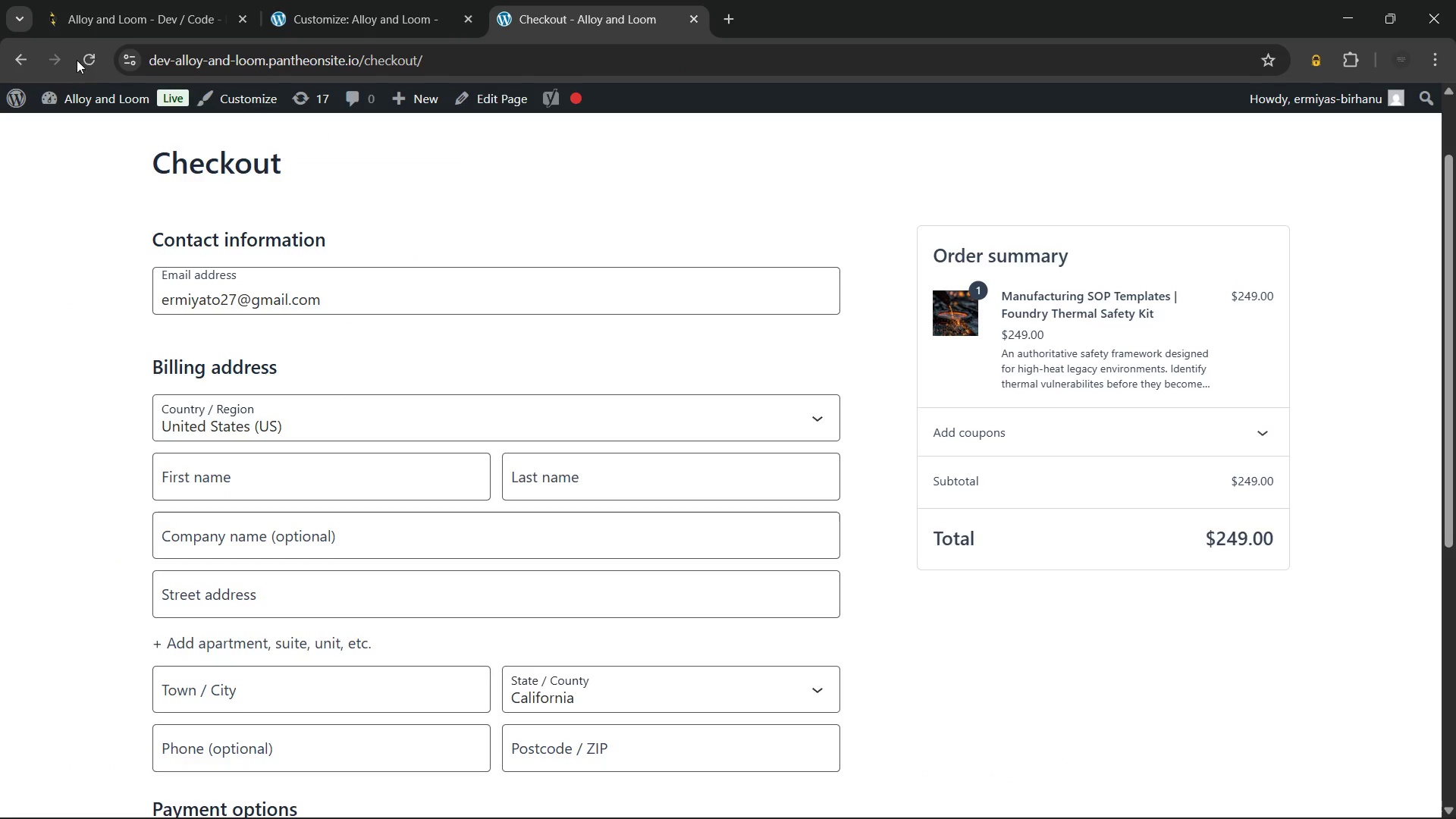 
left_click([77, 60])
 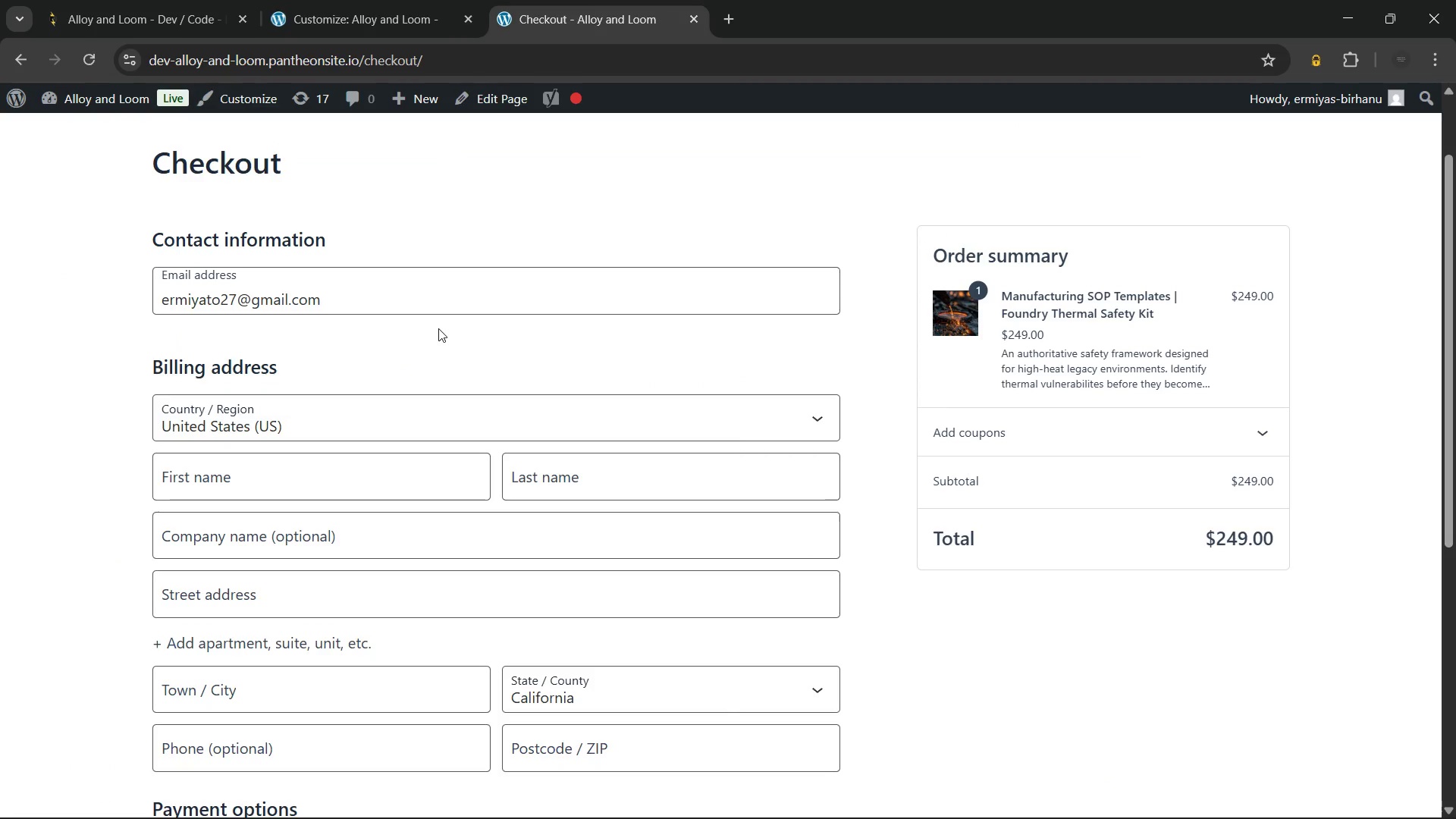 
wait(17.09)
 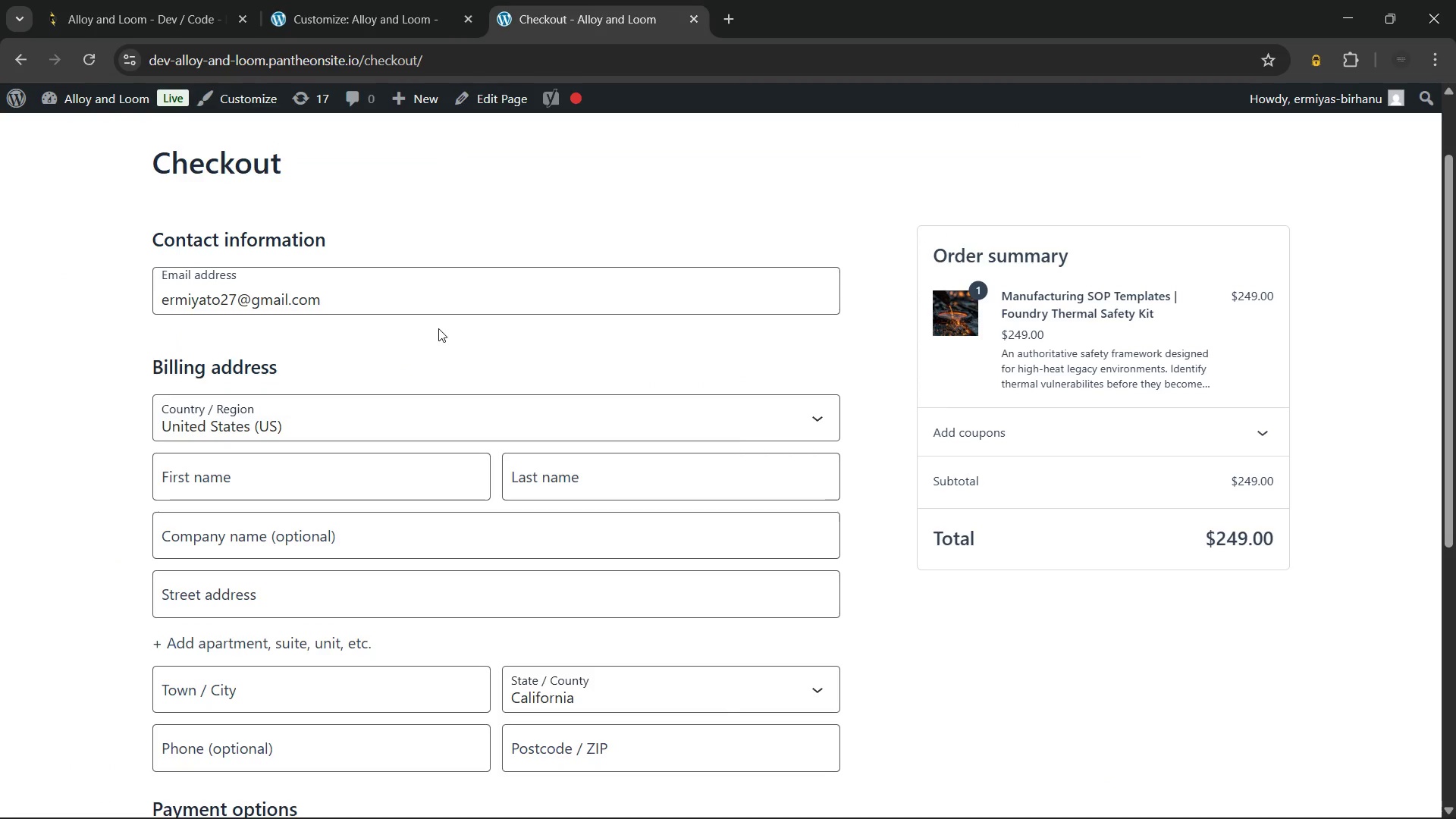 
scroll: coordinate [472, 502], scroll_direction: down, amount: 8.0
 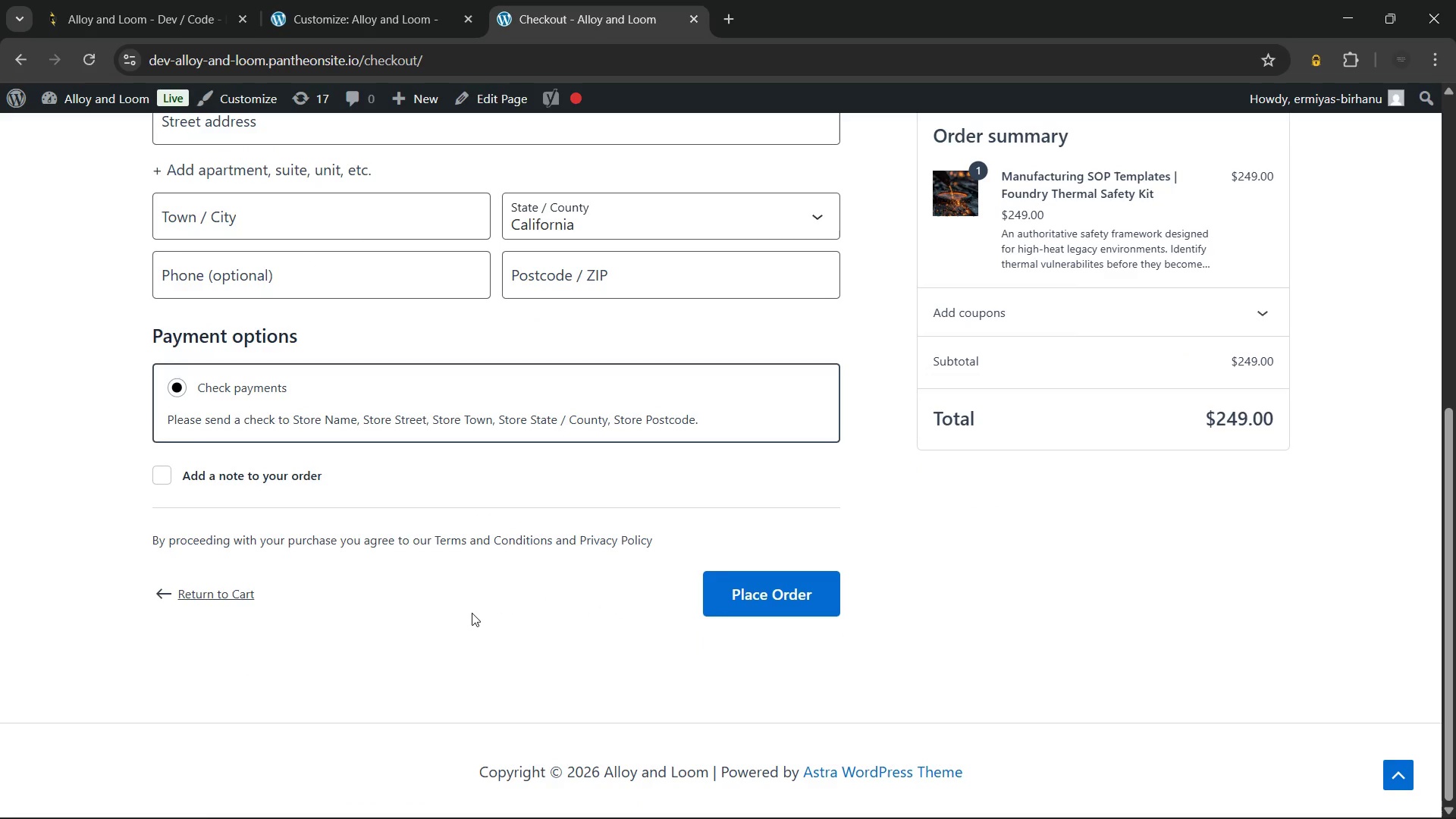 
scroll: coordinate [472, 613], scroll_direction: up, amount: 7.0
 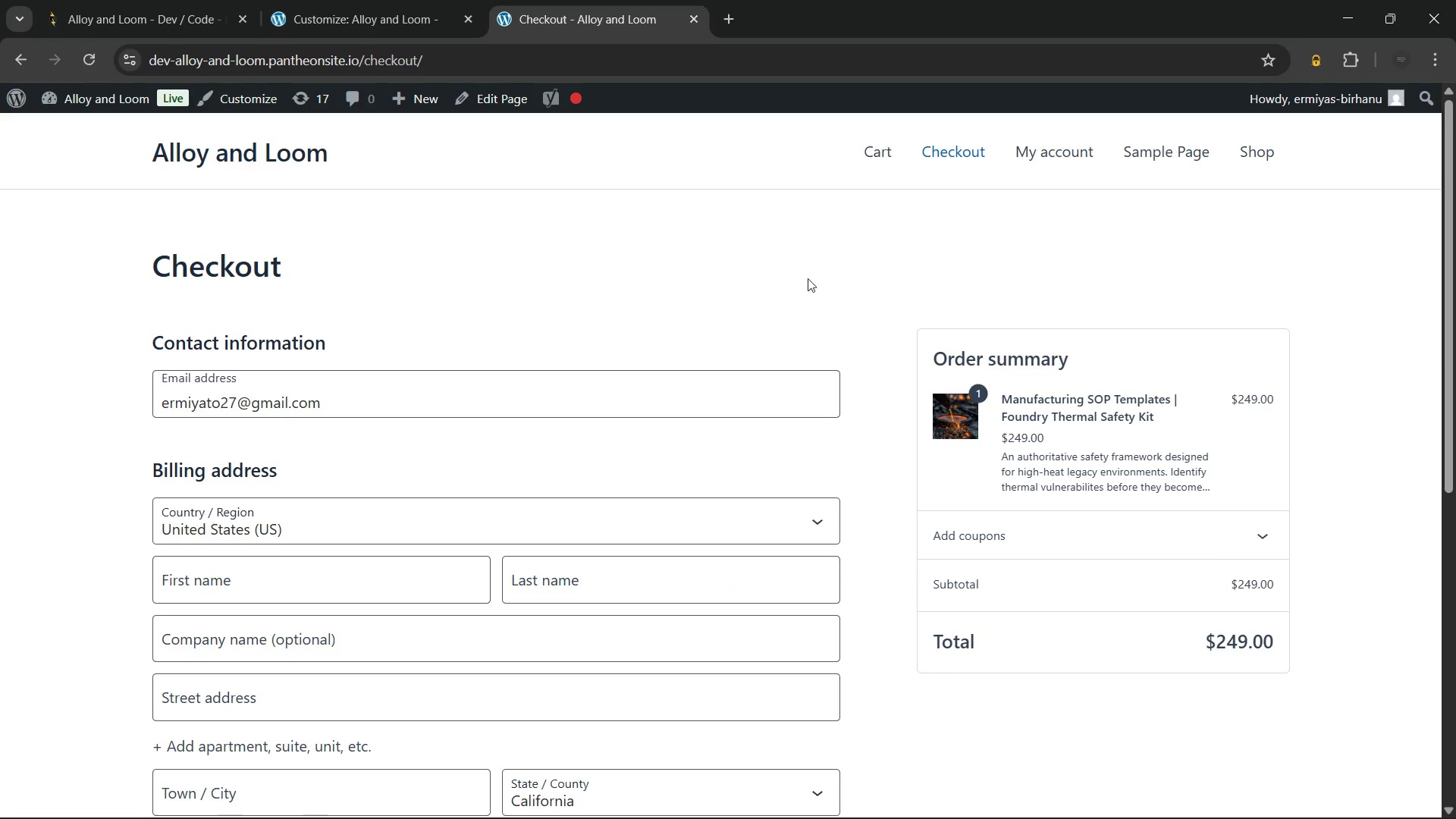 
left_click([882, 156])
 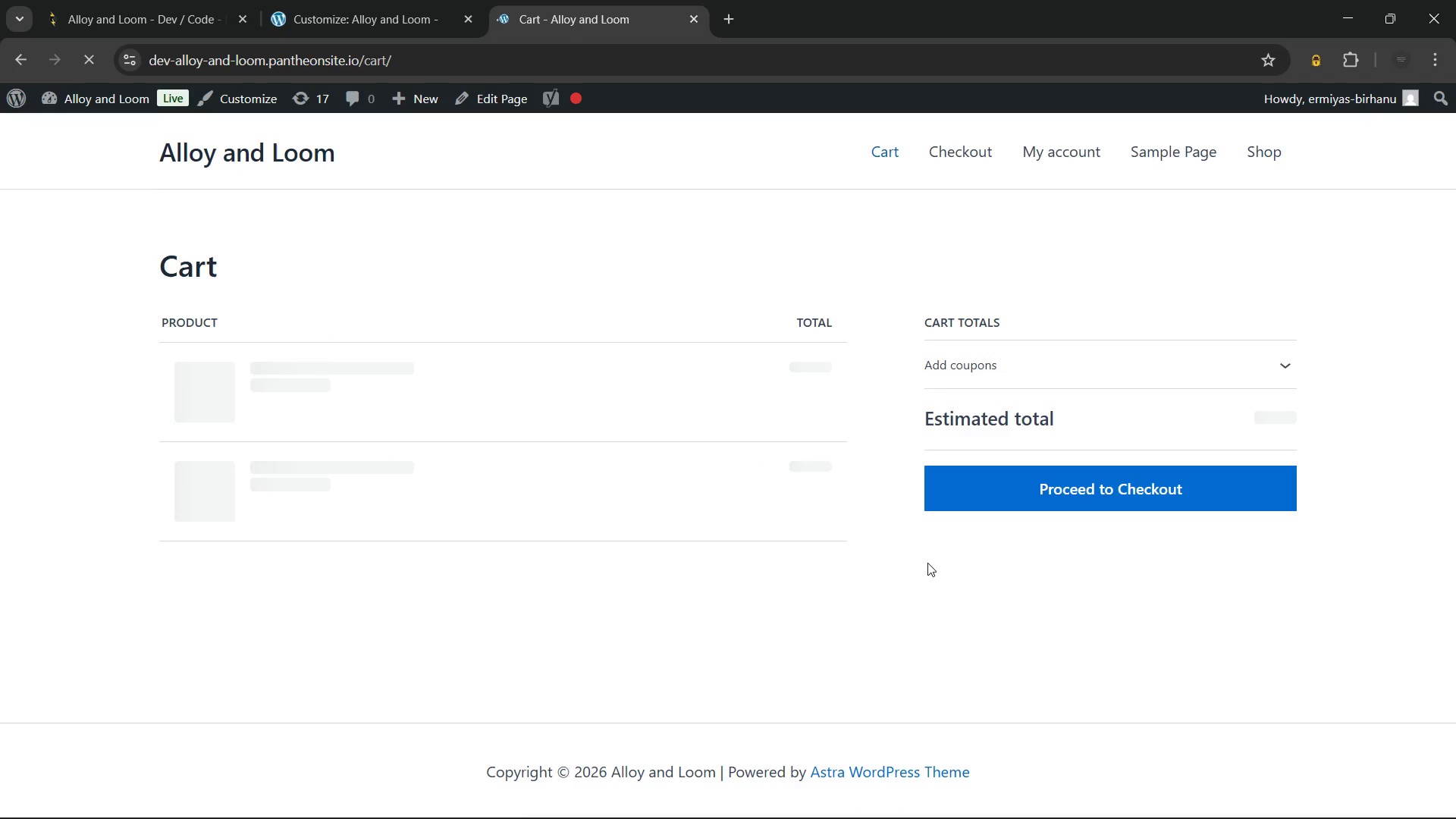 
wait(5.33)
 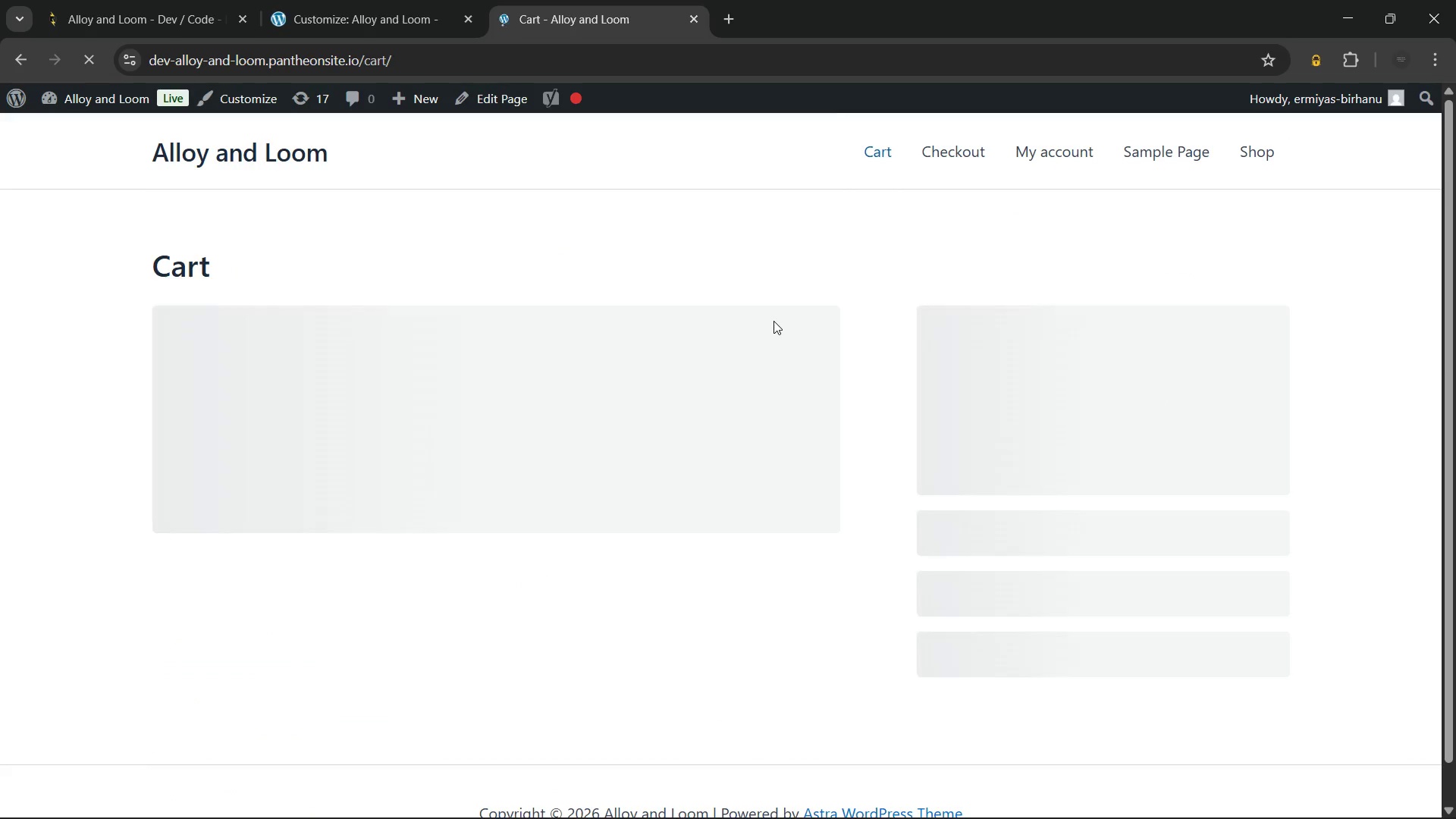 
key(Unknown)
 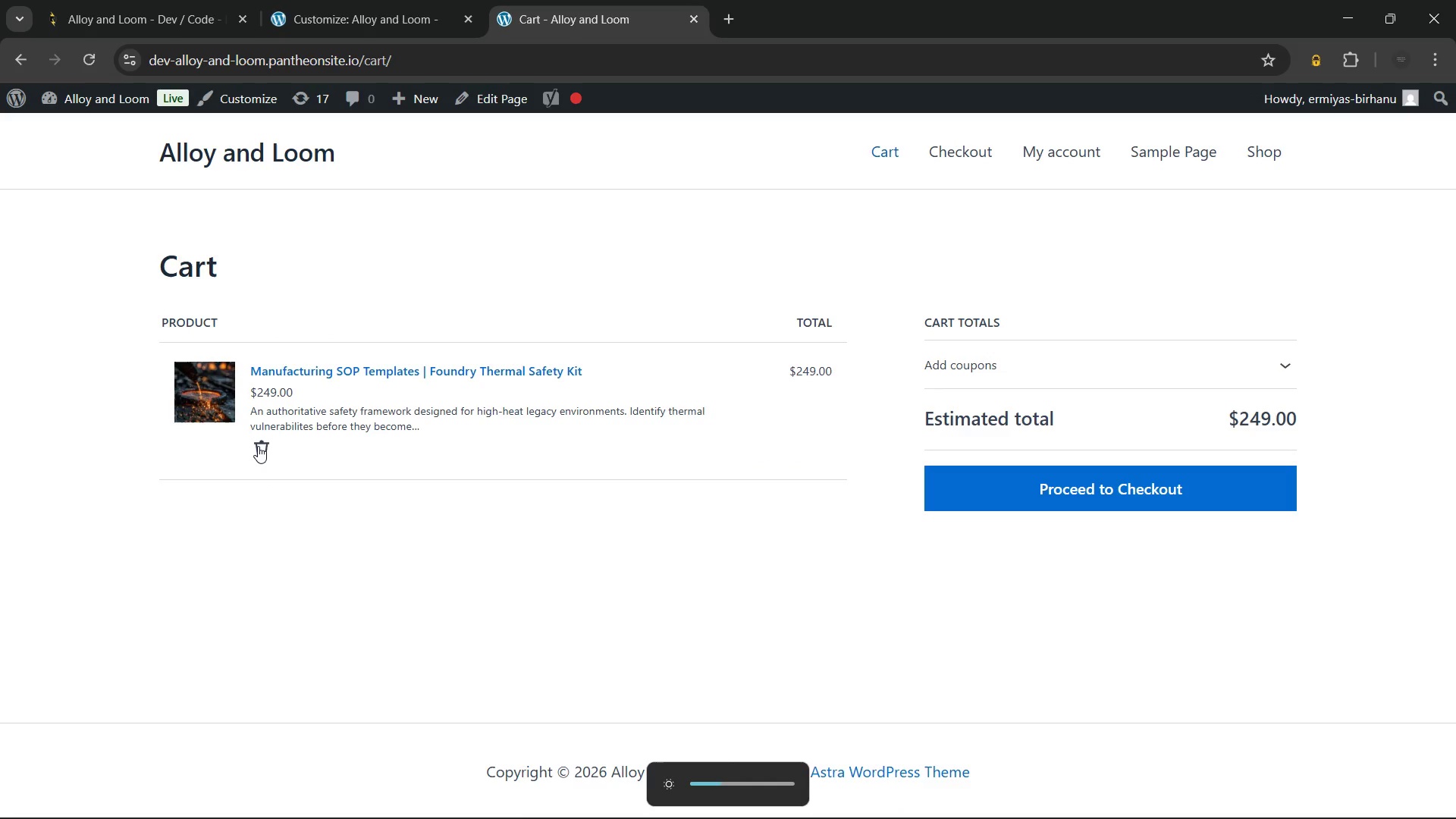 
left_click([258, 446])
 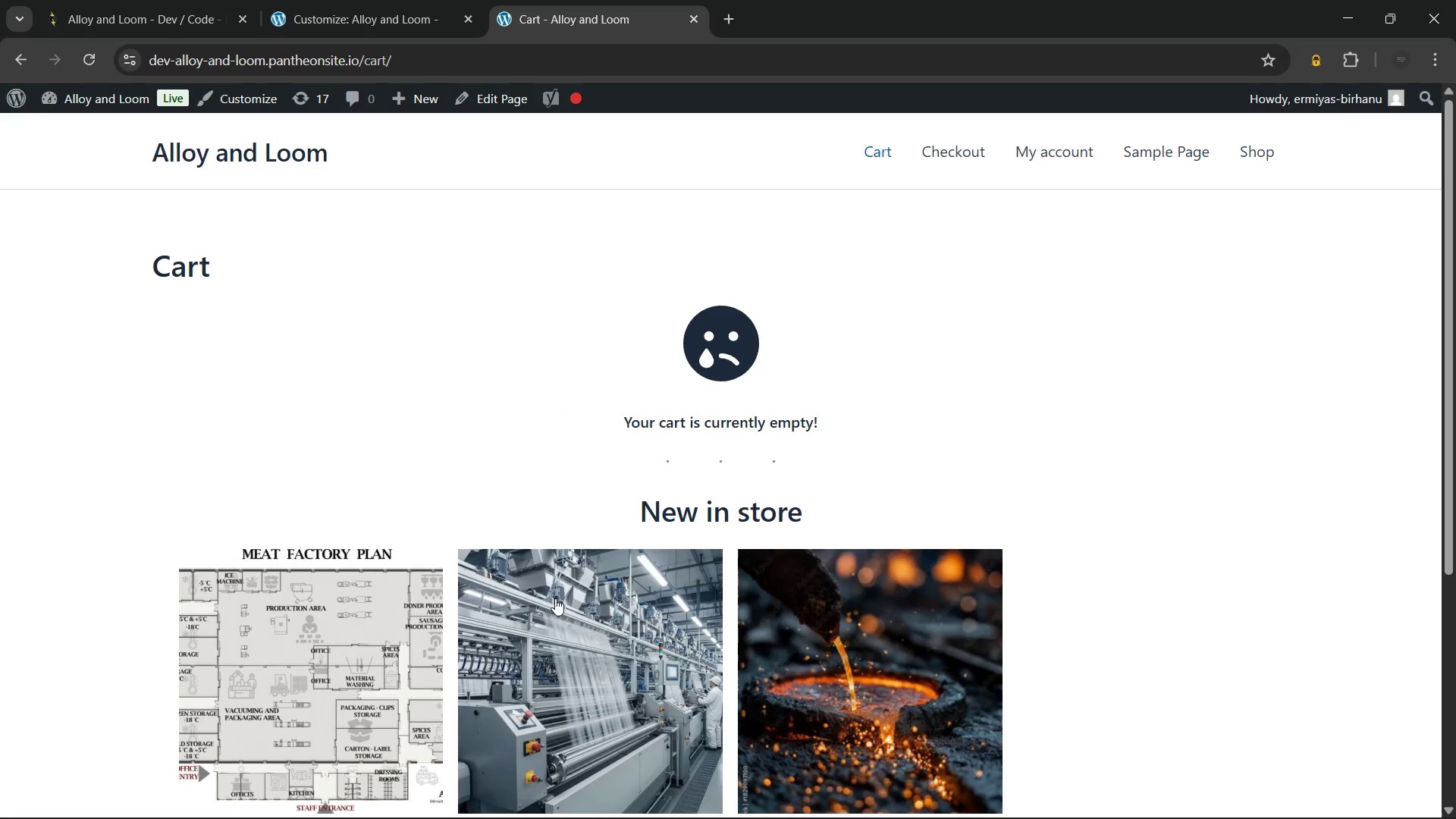 
scroll: coordinate [663, 608], scroll_direction: down, amount: 2.0
 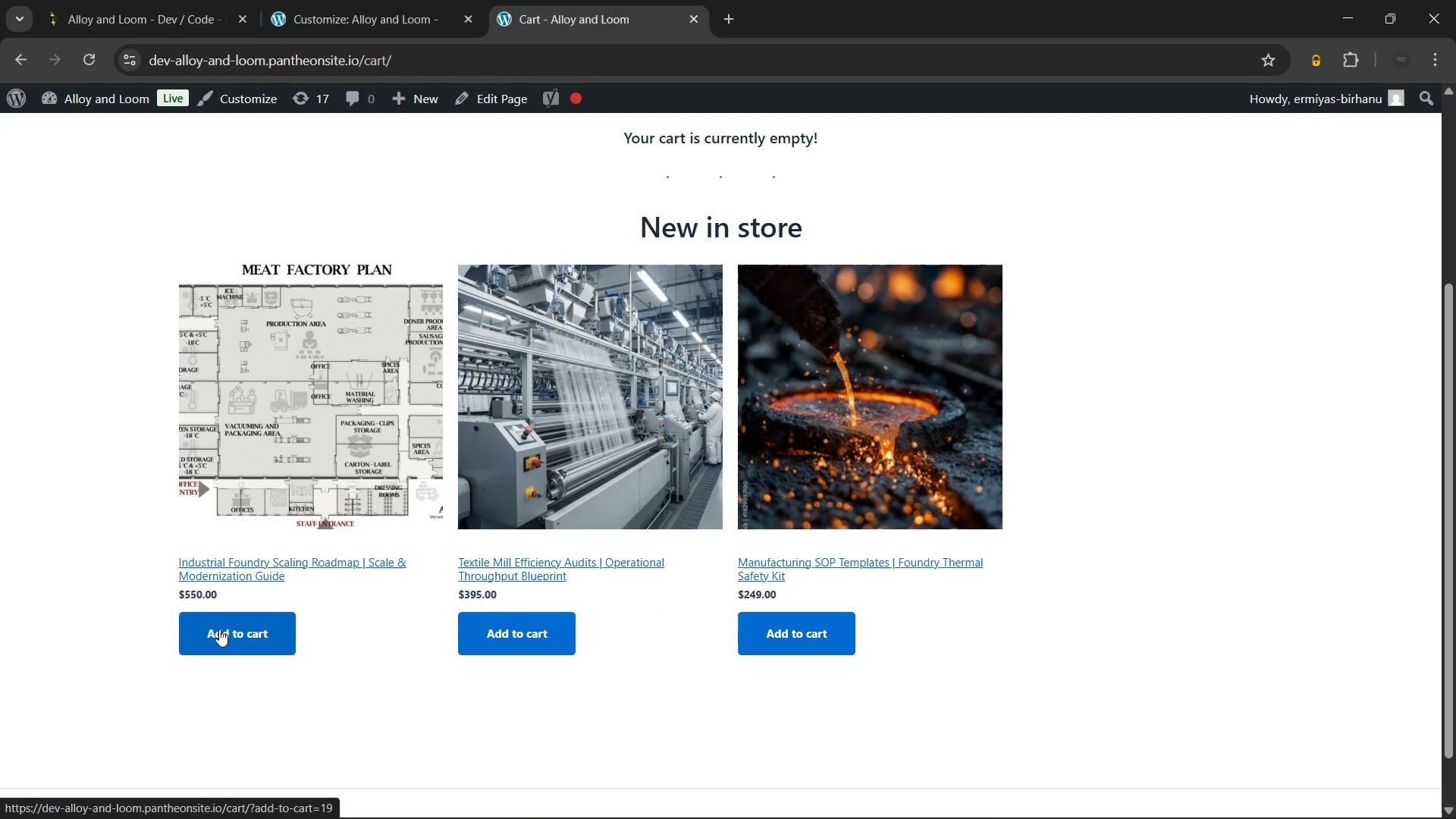 
left_click([221, 626])
 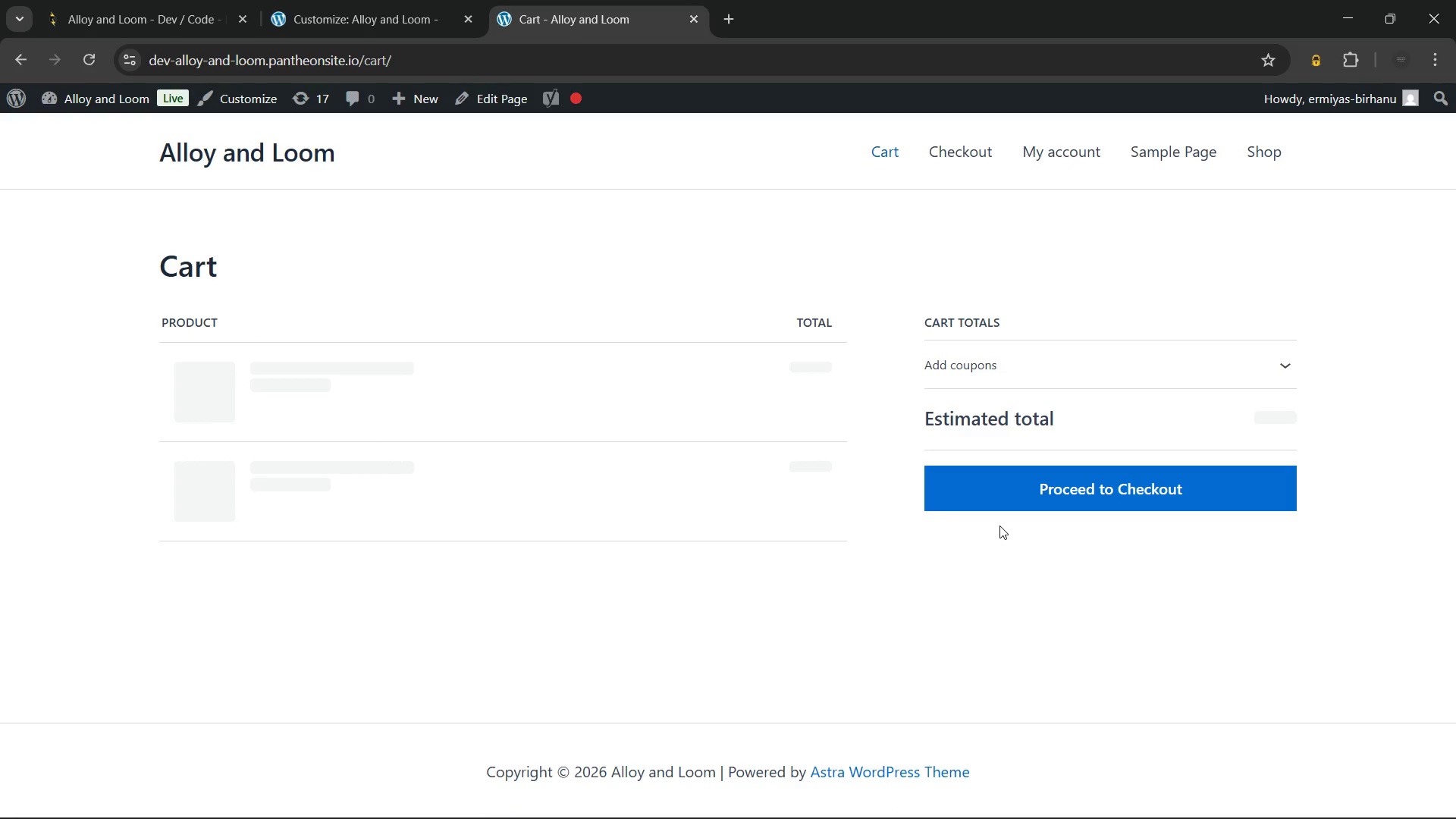 
wait(7.53)
 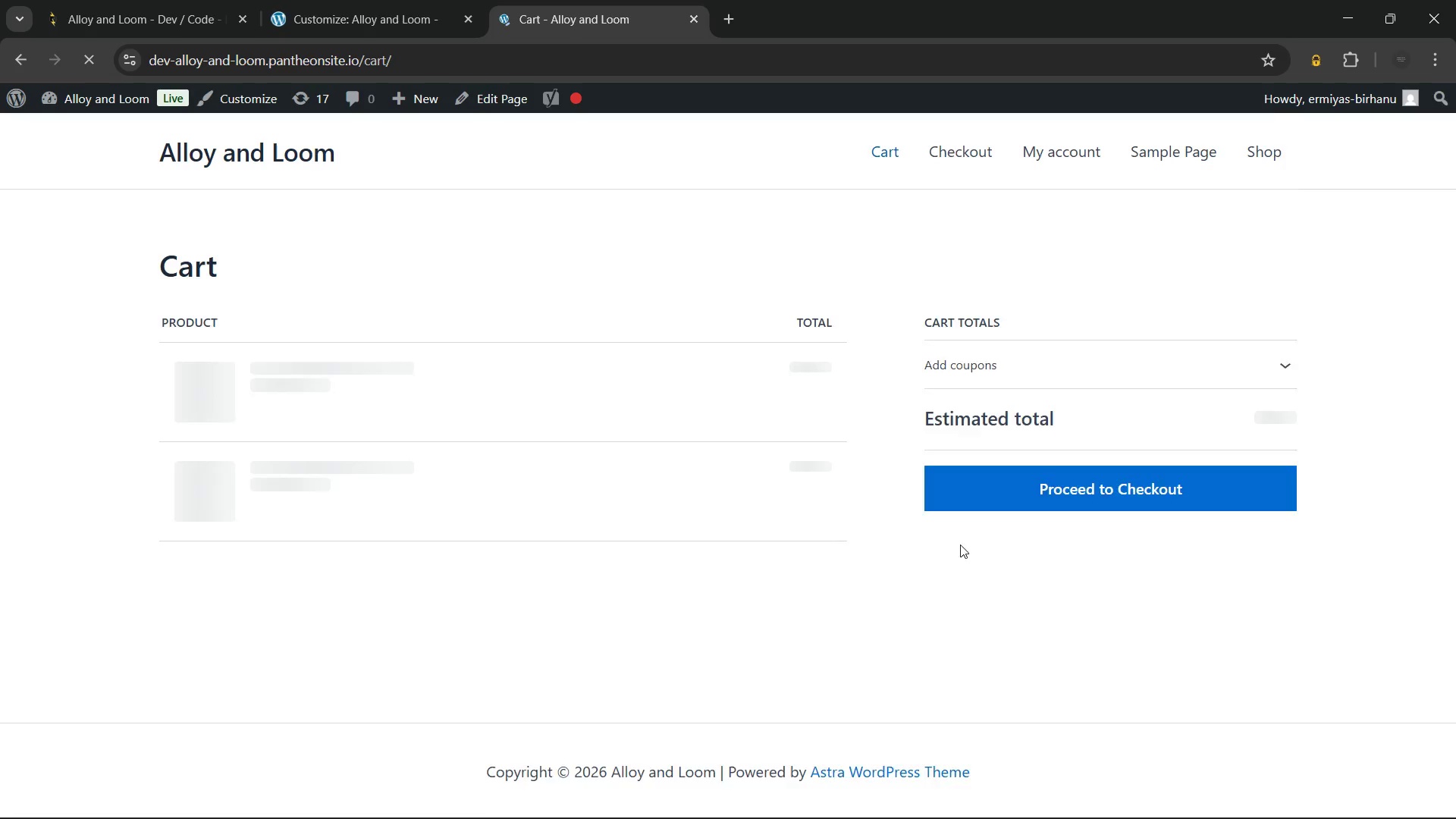 
left_click([987, 489])
 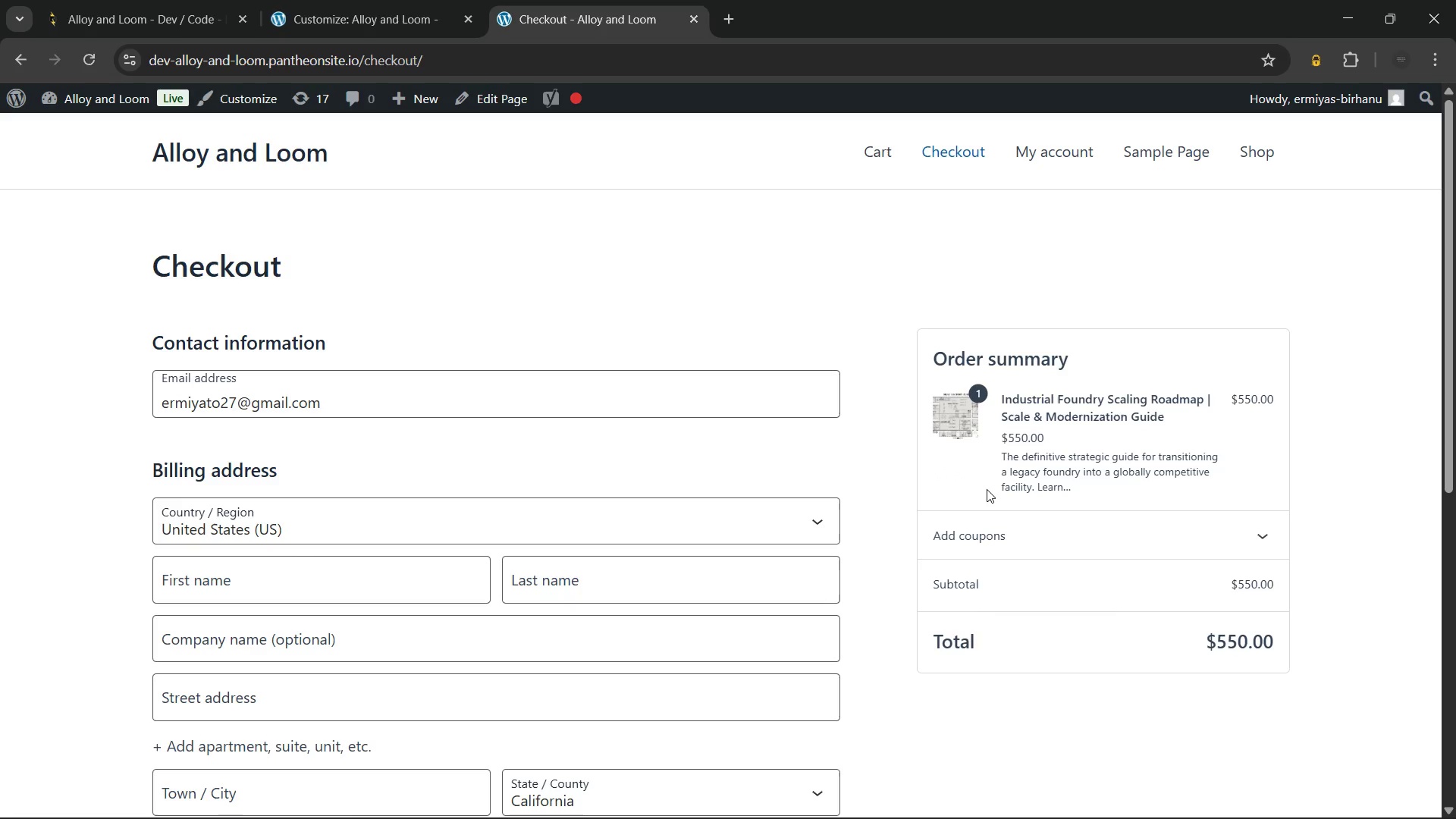 
wait(19.59)
 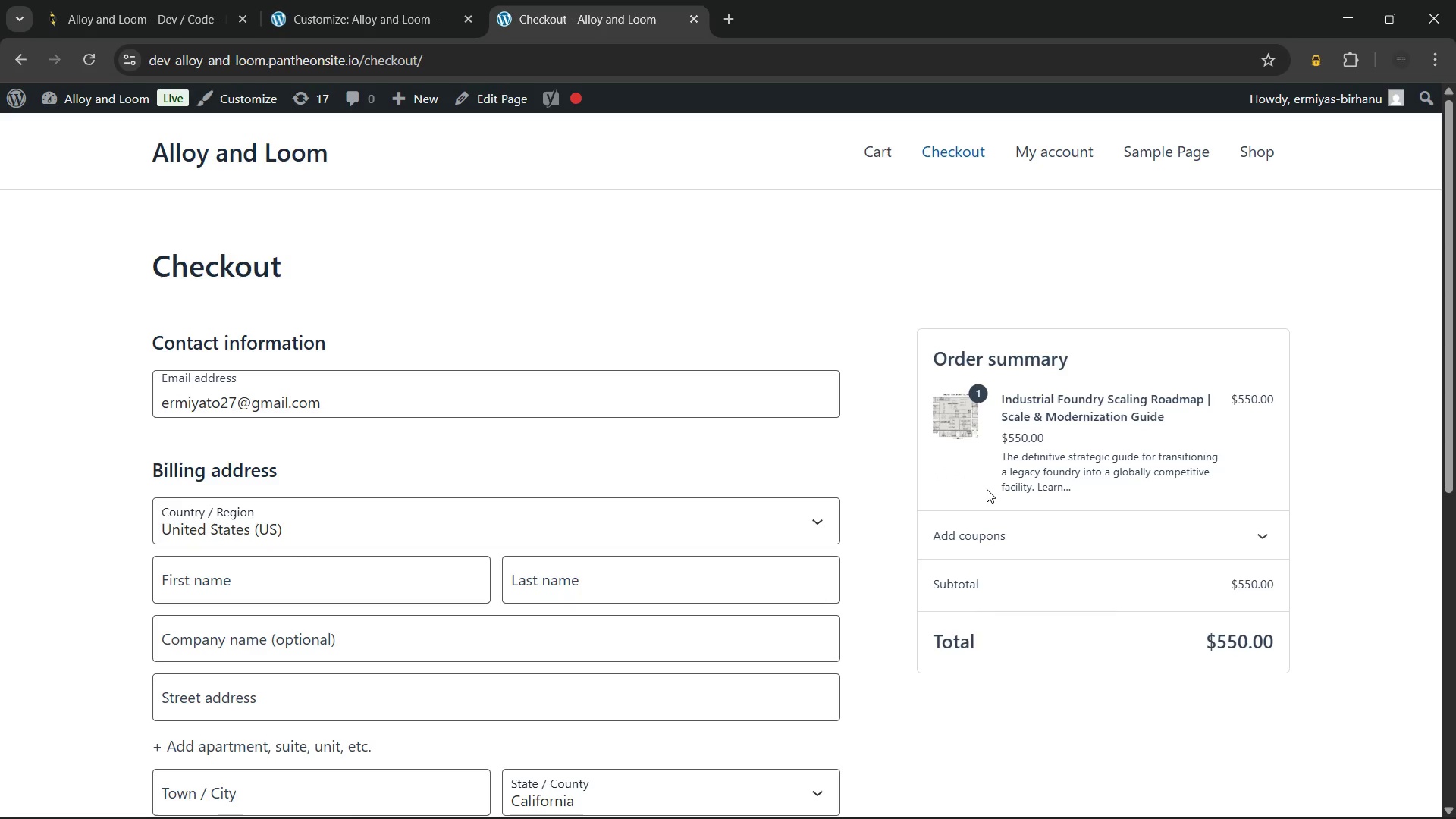 
left_click([316, 0])
 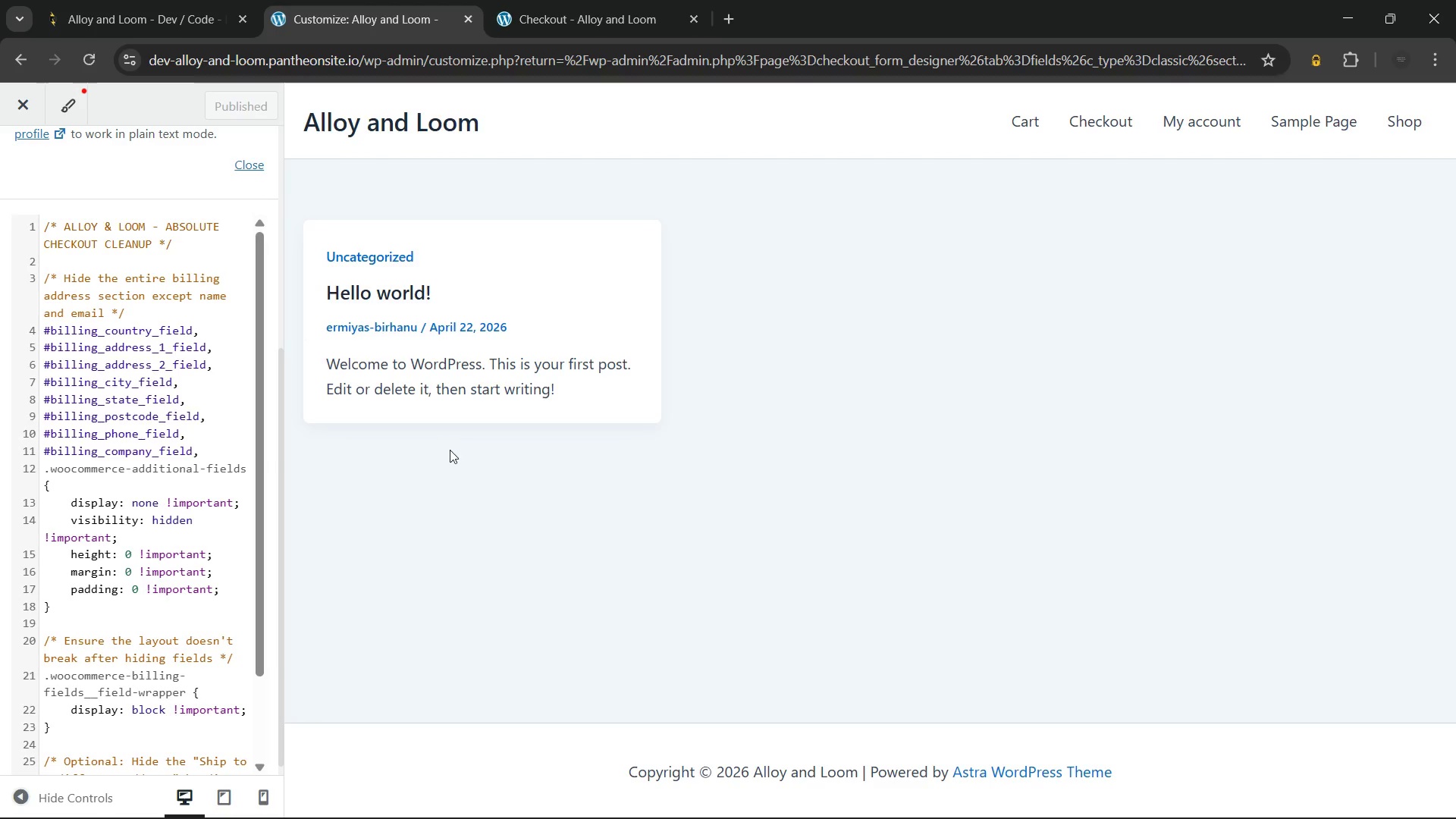 
scroll: coordinate [450, 450], scroll_direction: up, amount: 2.0
 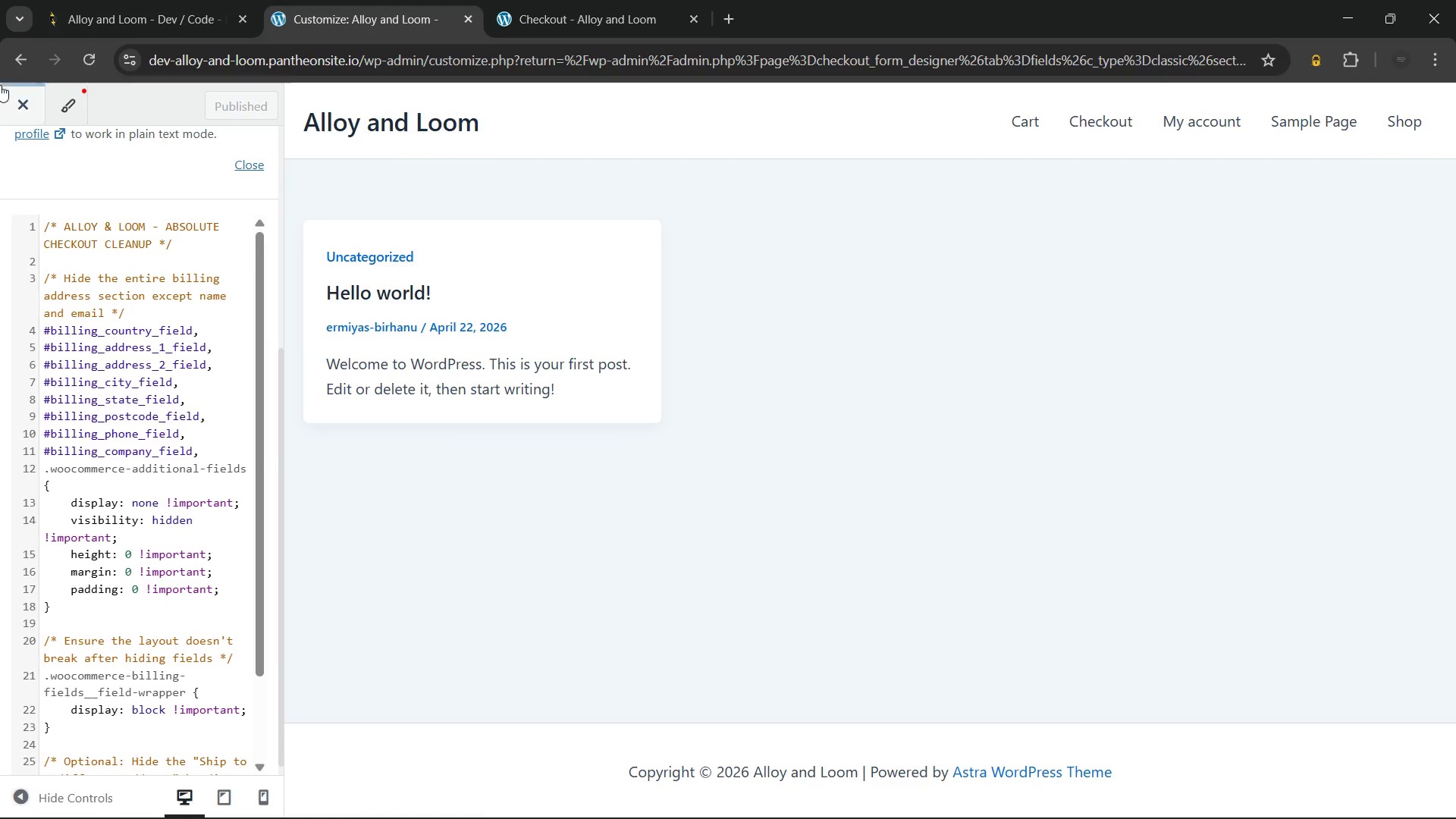 
left_click([22, 61])
 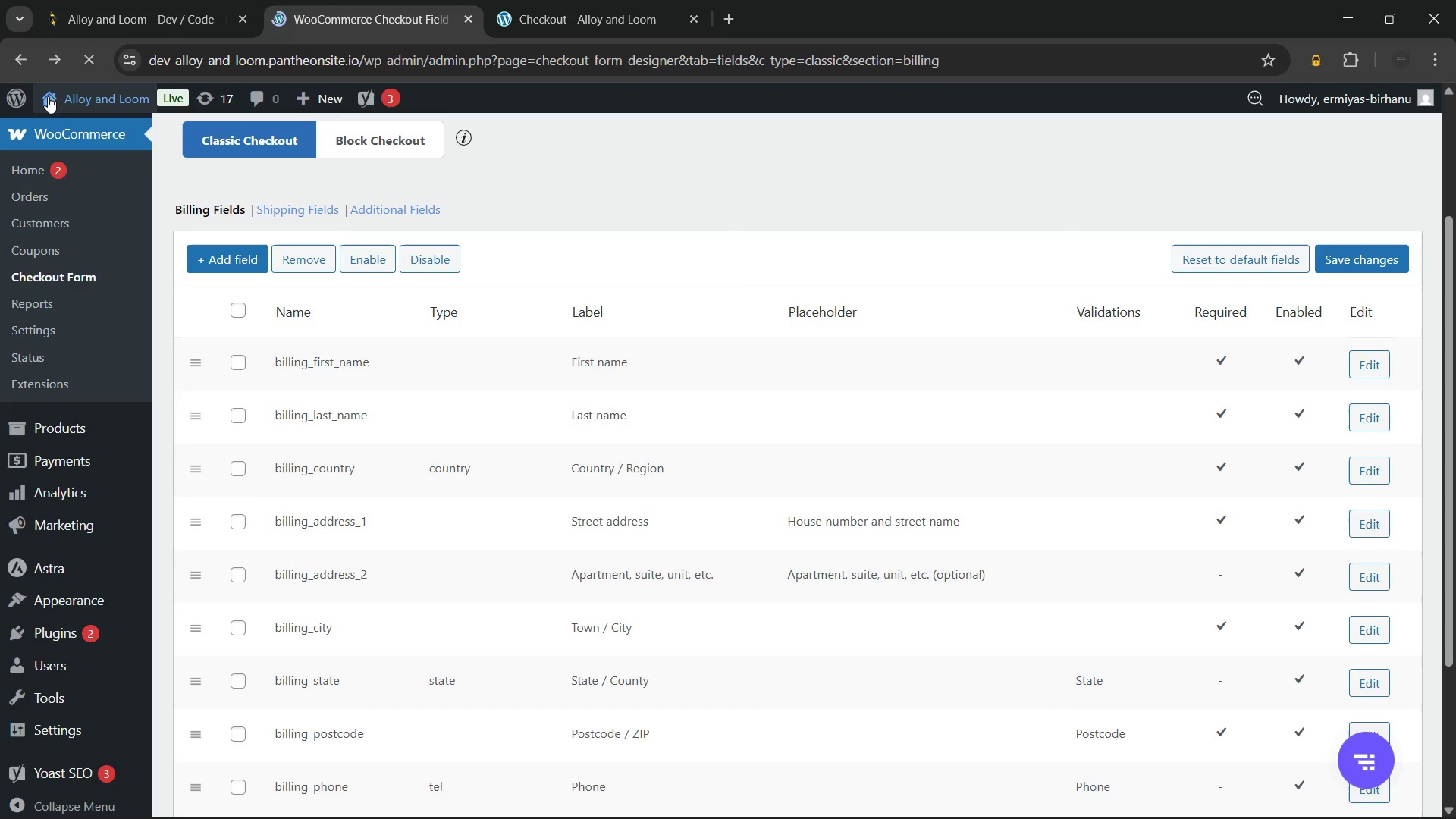 
left_click([92, 99])
 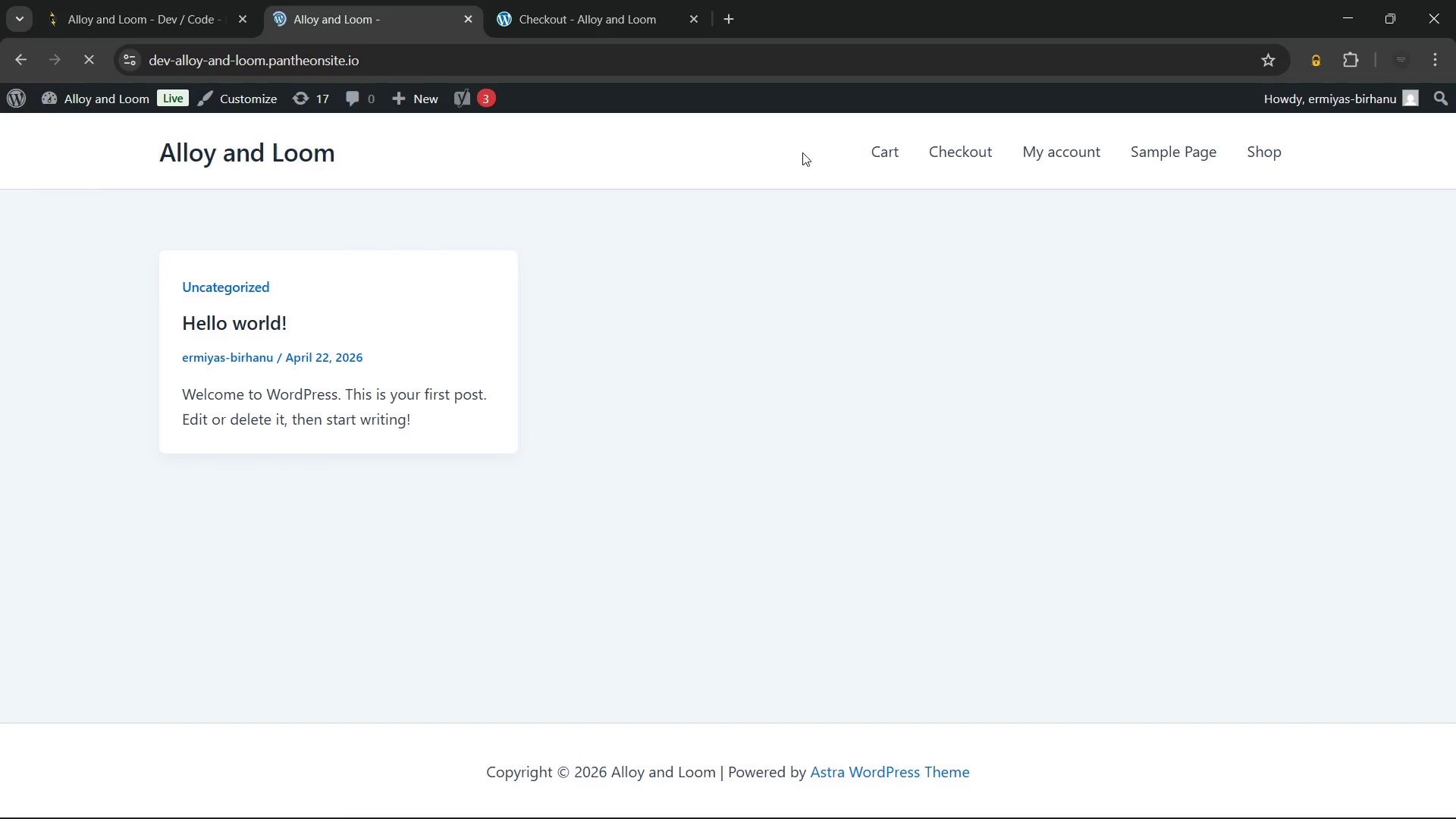 
left_click([967, 152])
 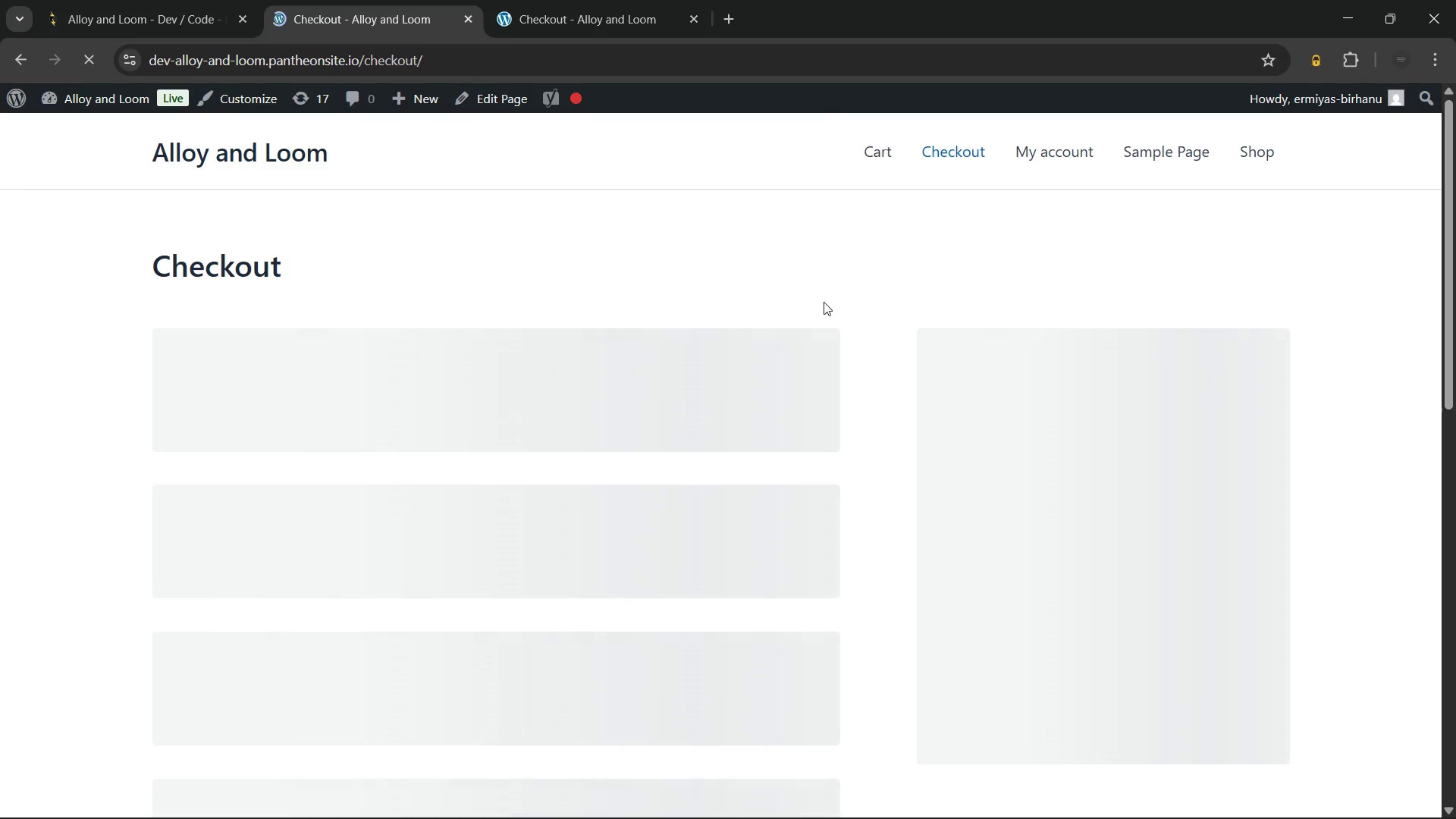 
mouse_move([671, 20])
 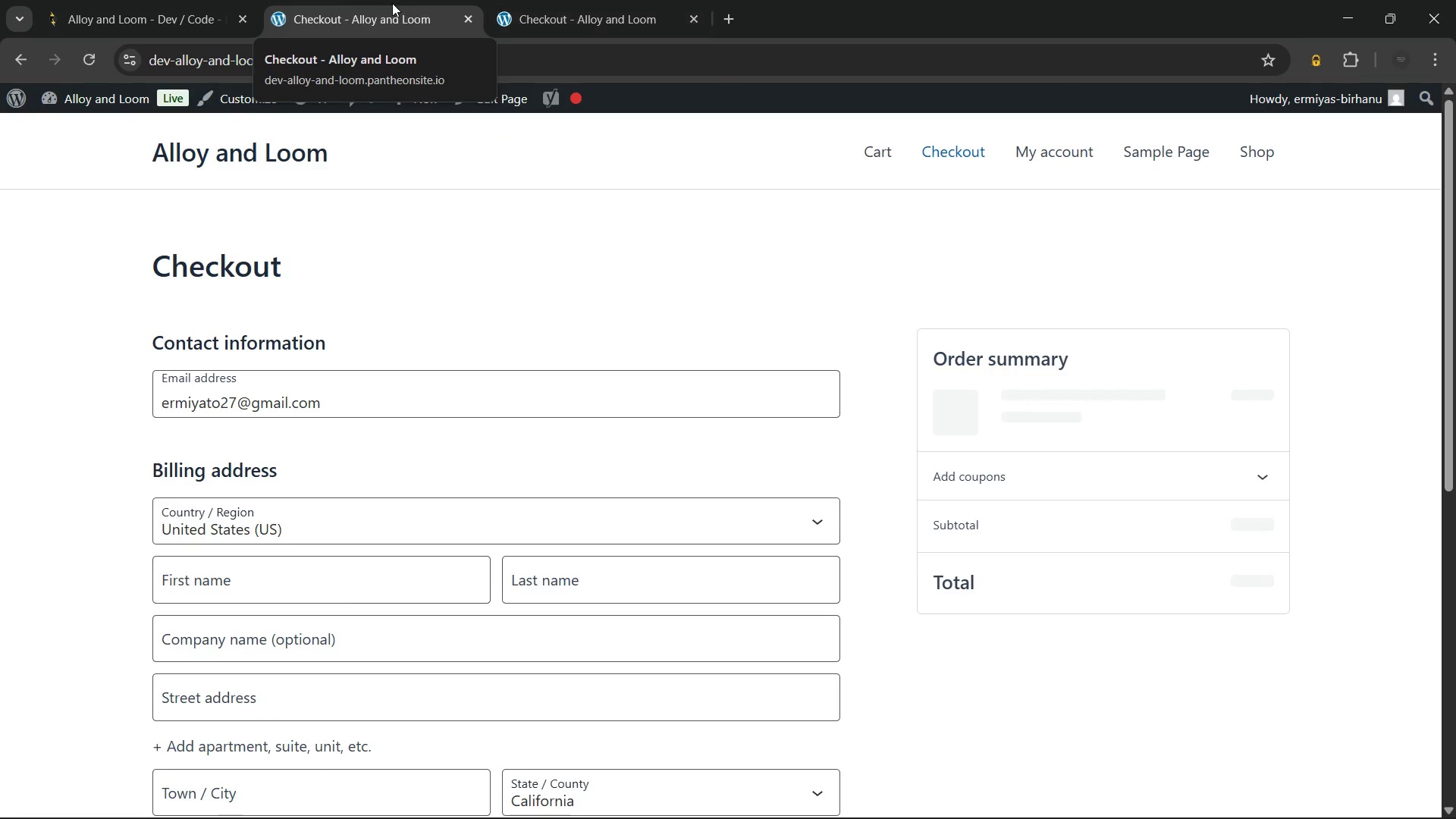 
left_click([392, 3])
 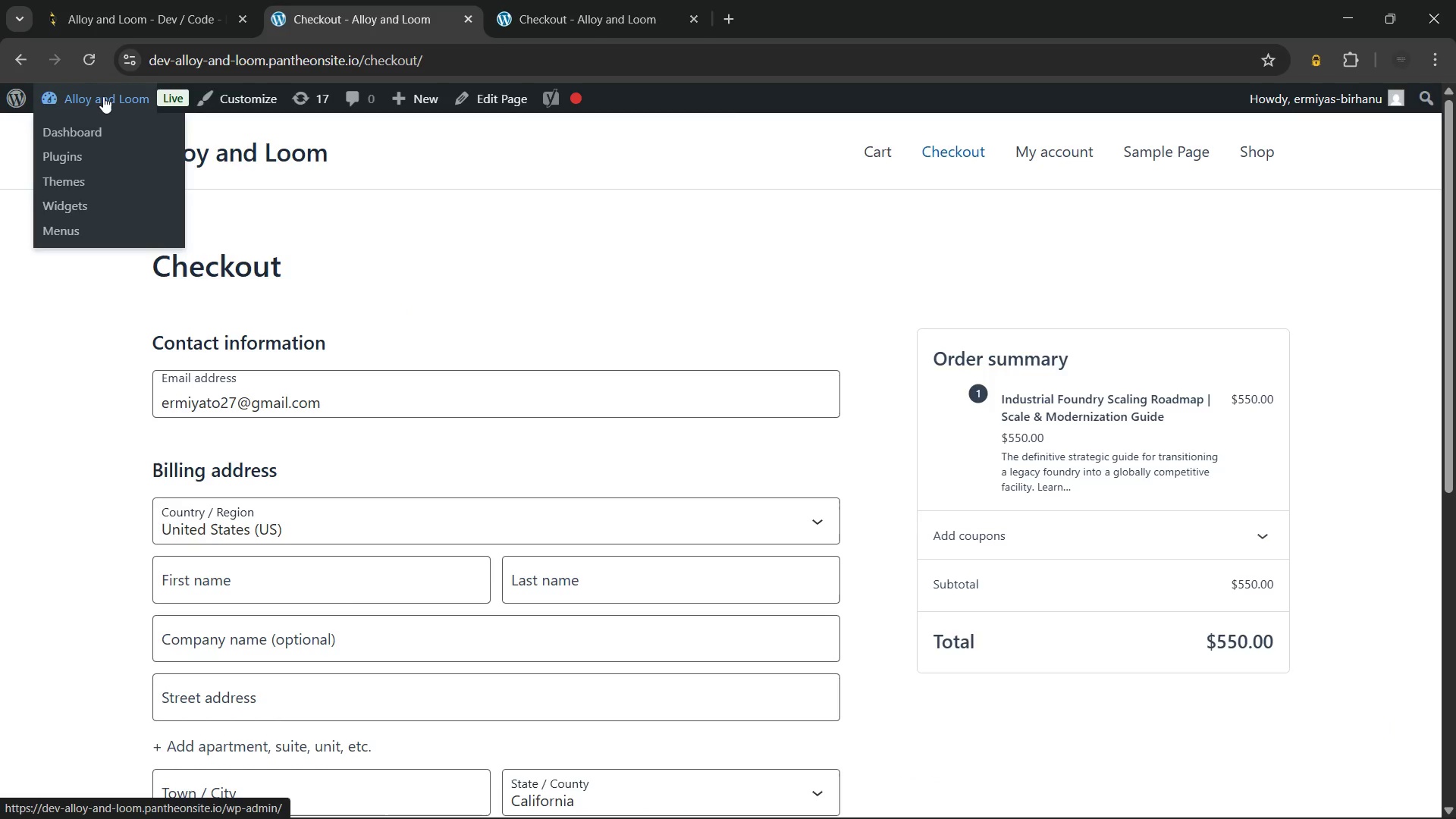 
left_click([103, 96])
 